 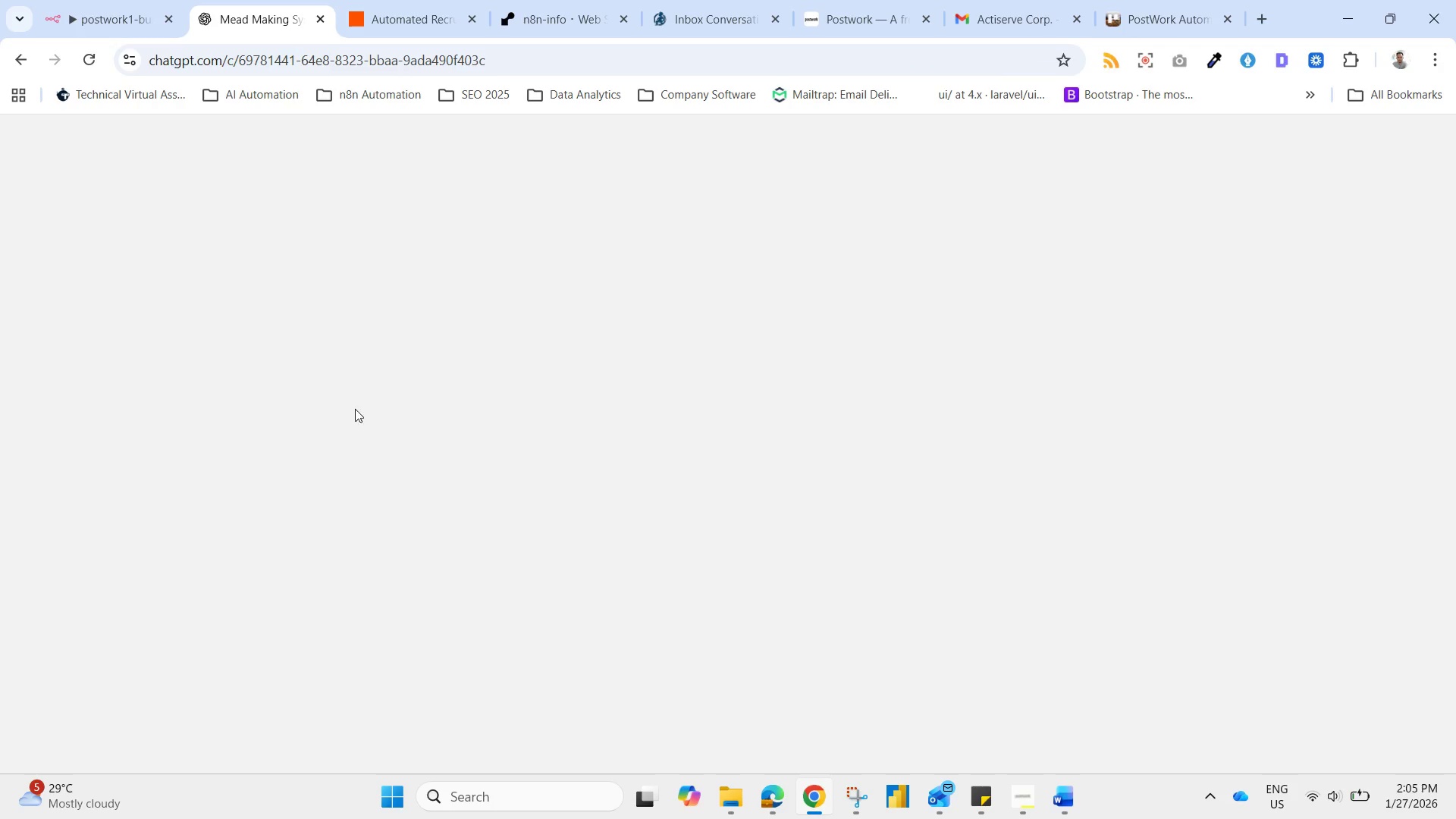 
left_click([598, 720])
 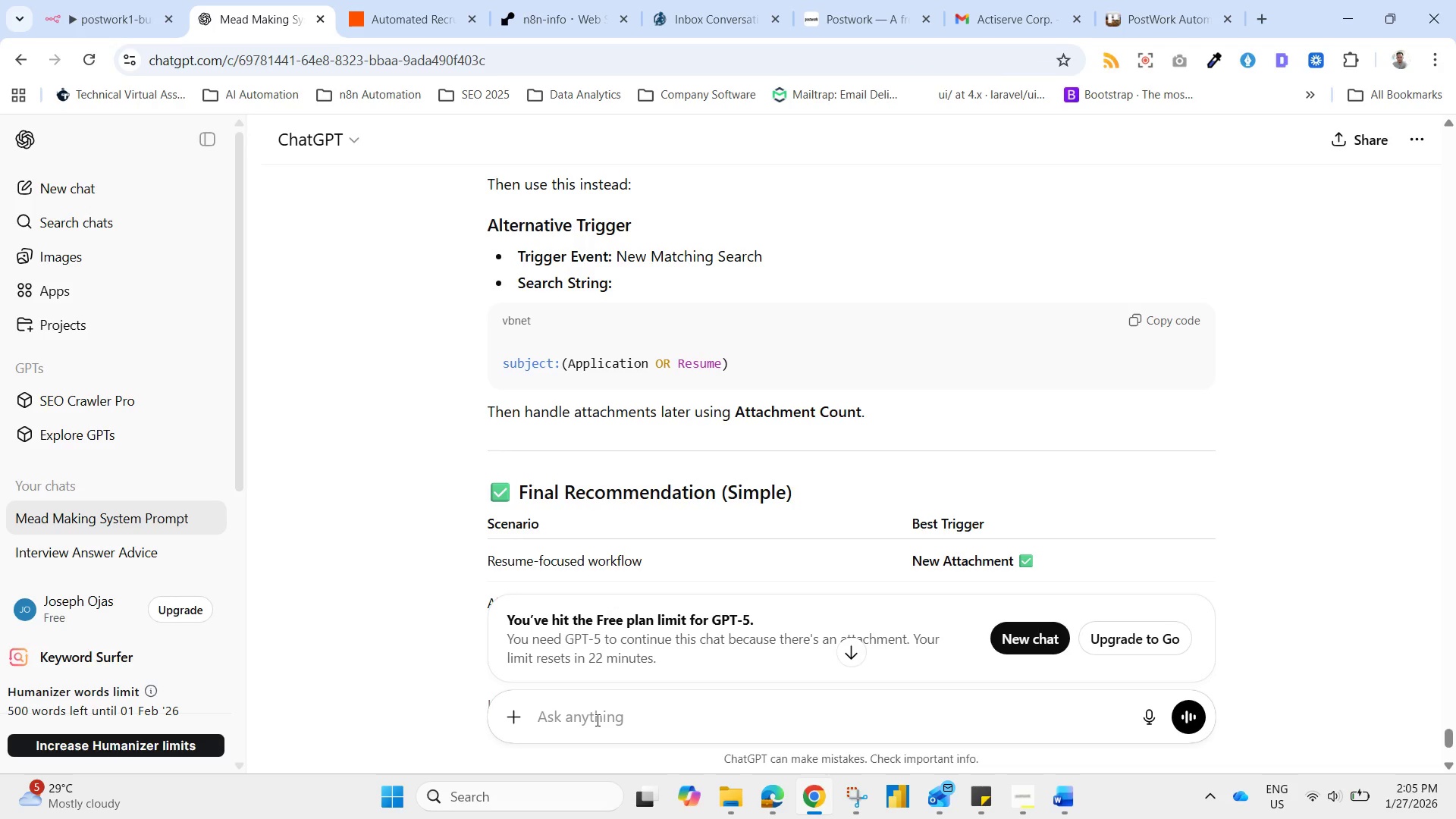 
type(how toset u)
key(Backspace)
key(Backspace)
key(Backspace)
key(Backspace)
type( to e)
key(Backspace)
key(Backspace)
 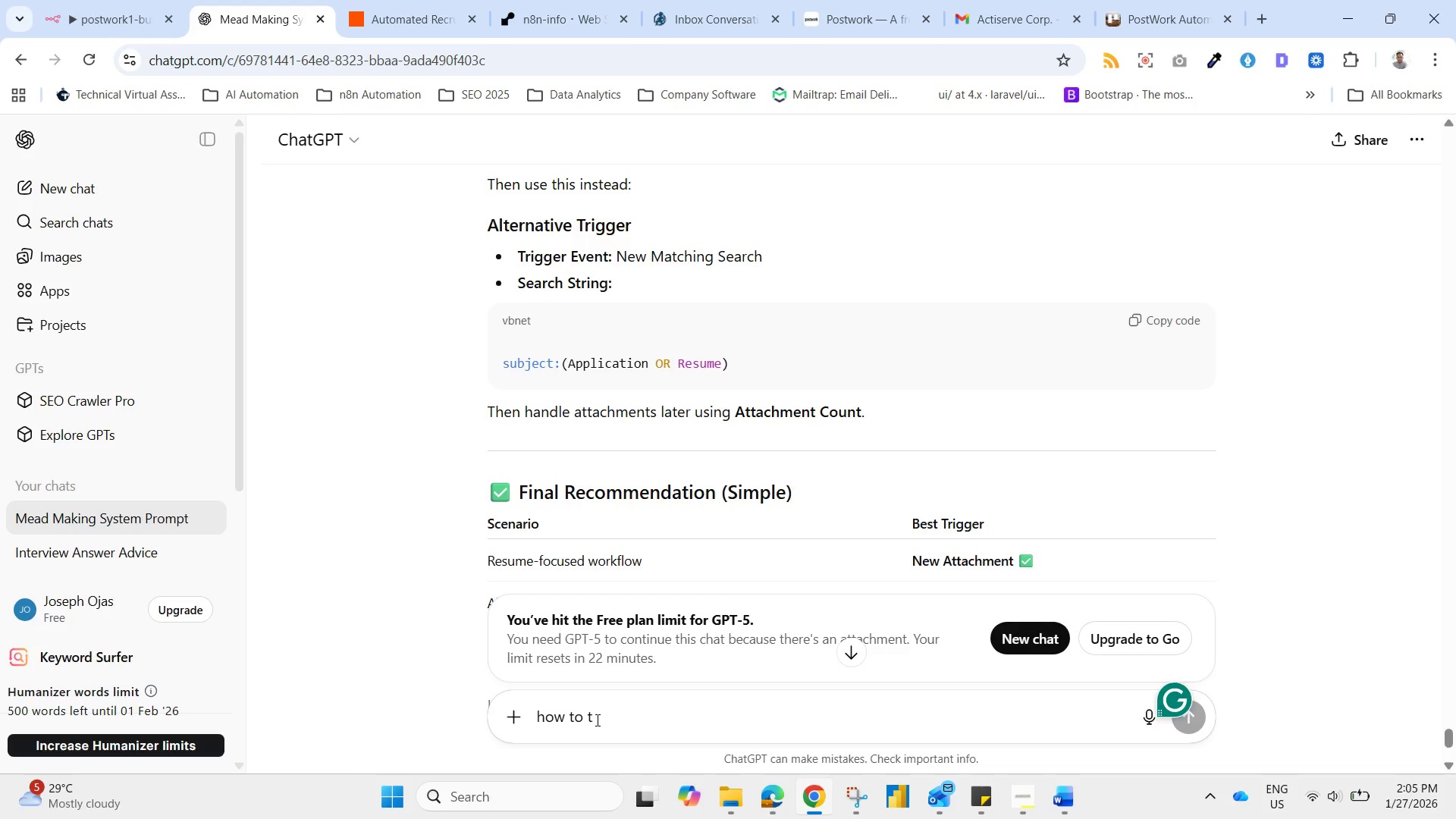 
key(Backspace)
type(o set up sthi)
key(Backspace)
key(Backspace)
key(Backspace)
key(Backspace)
type(this? )
 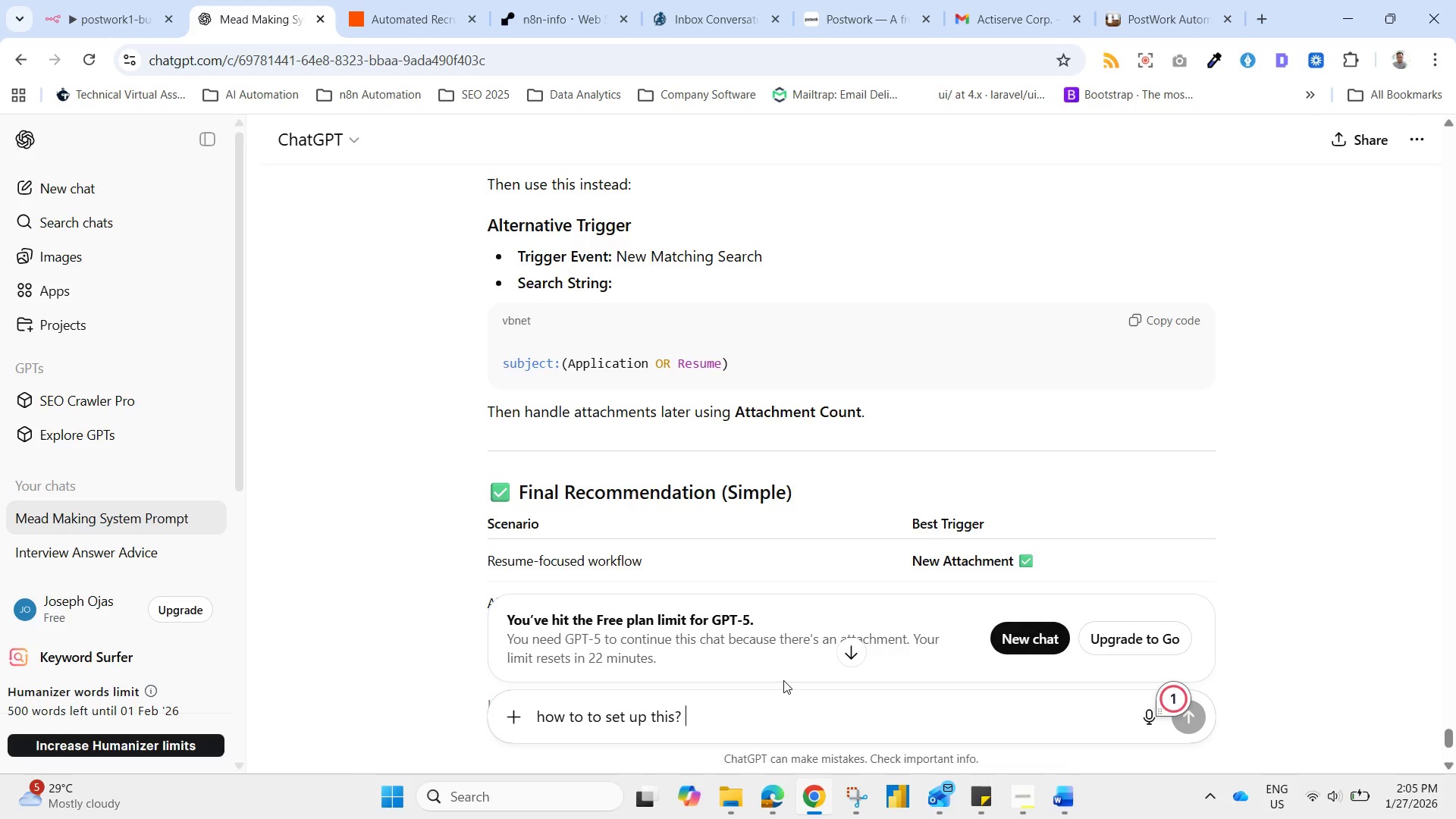 
key(Control+V)
 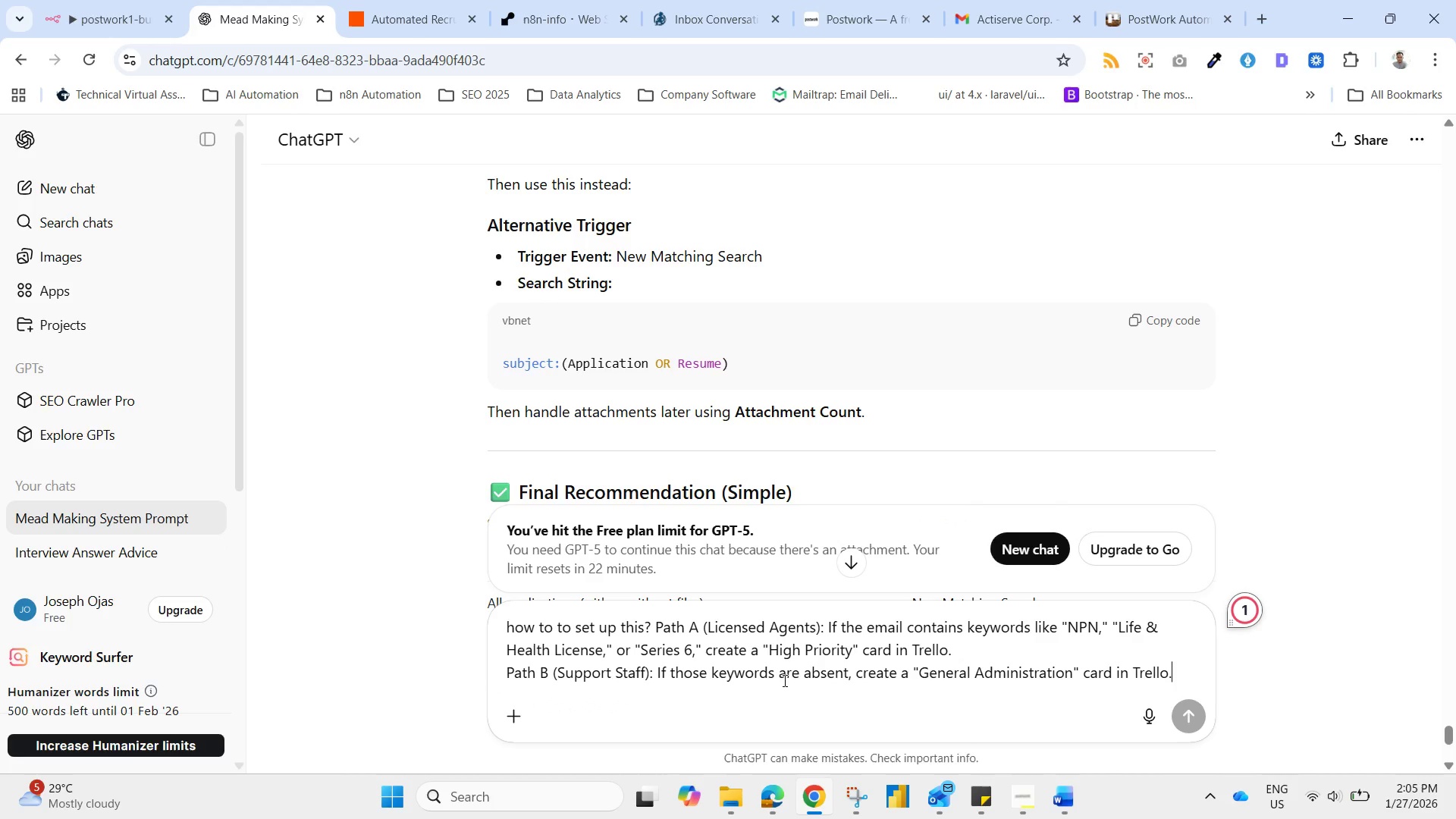 
key(Enter)
 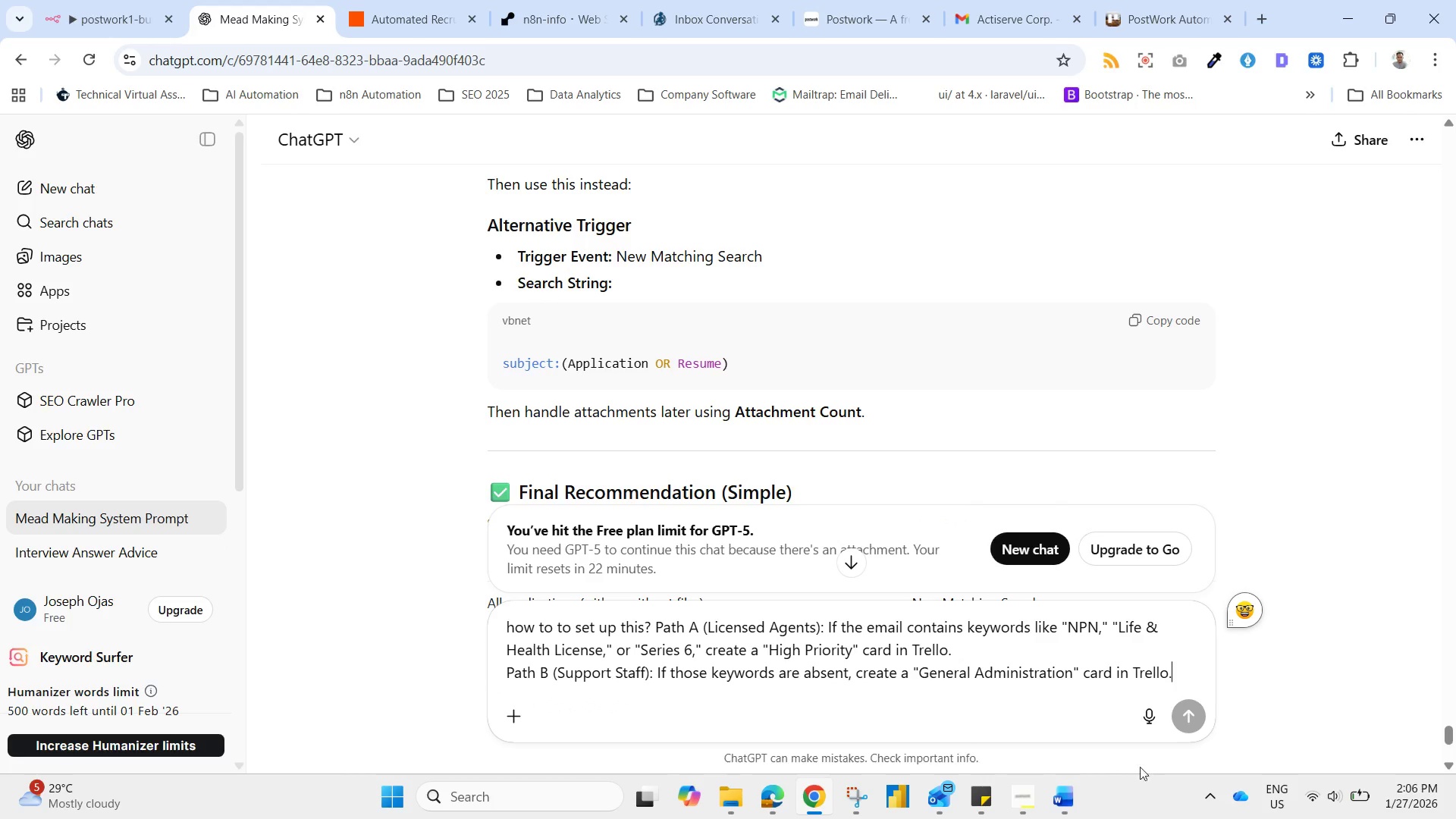 
wait(5.09)
 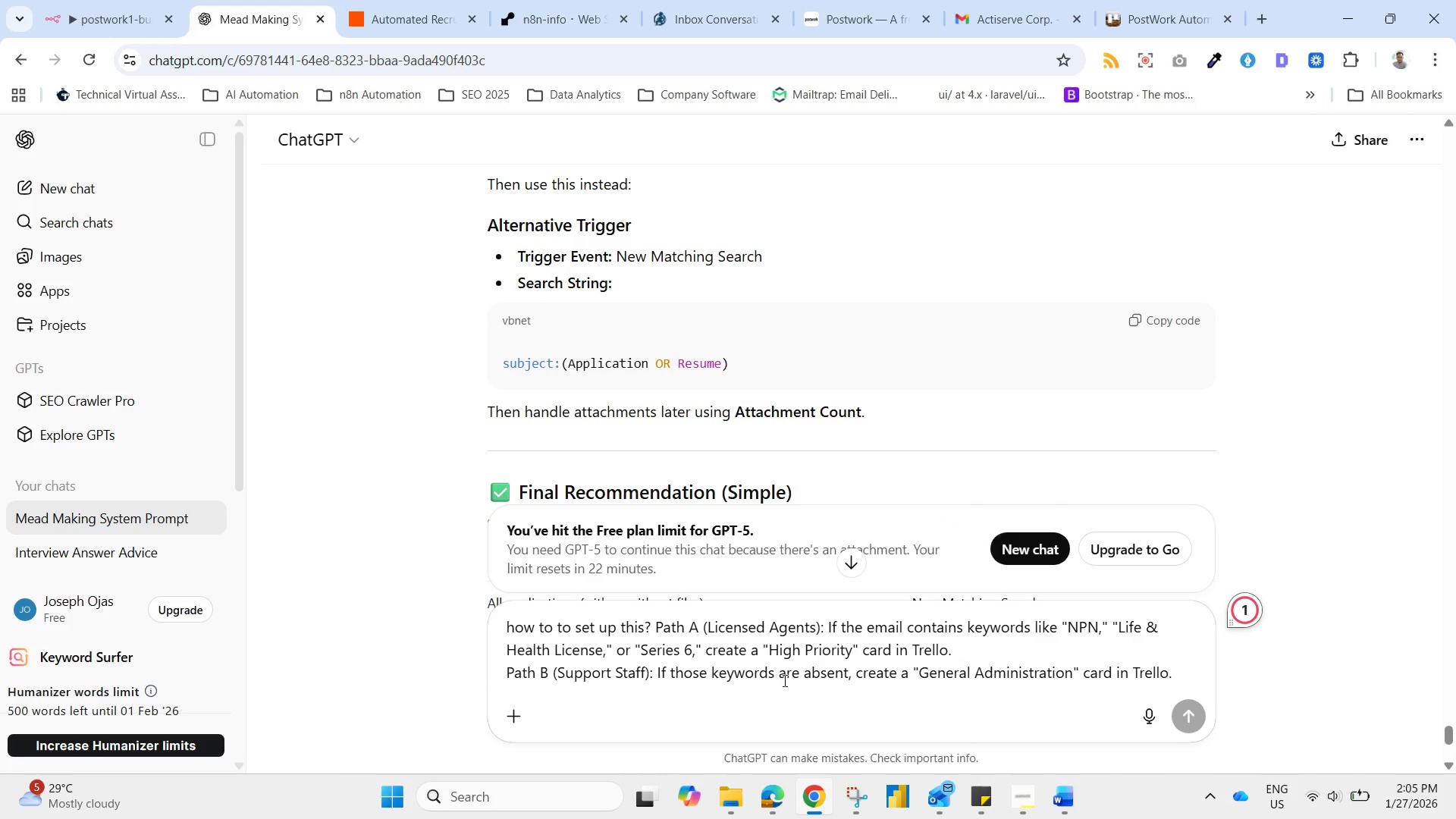 
double_click([1196, 717])
 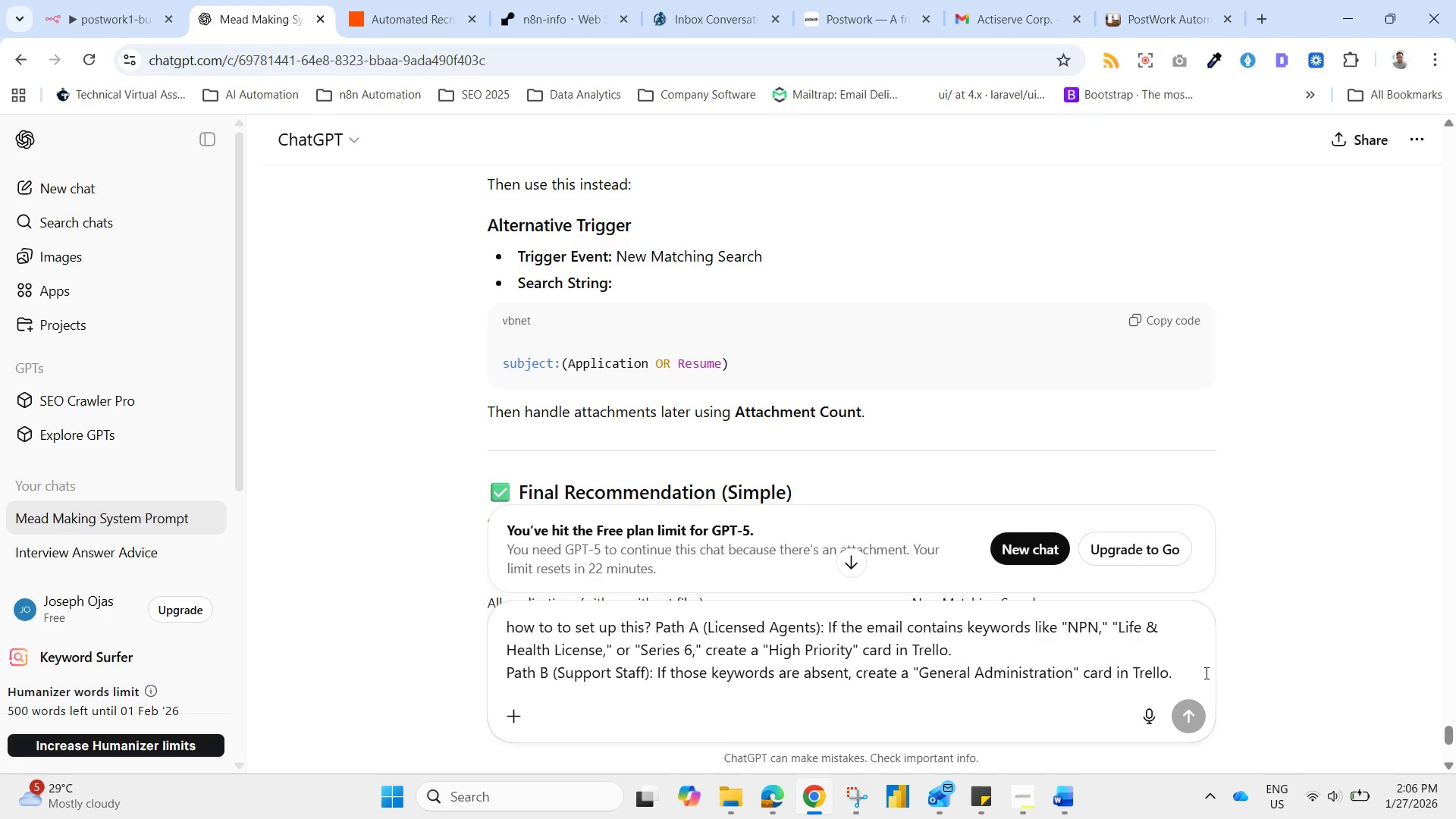 
left_click_drag(start_coordinate=[1200, 673], to_coordinate=[333, 575])
 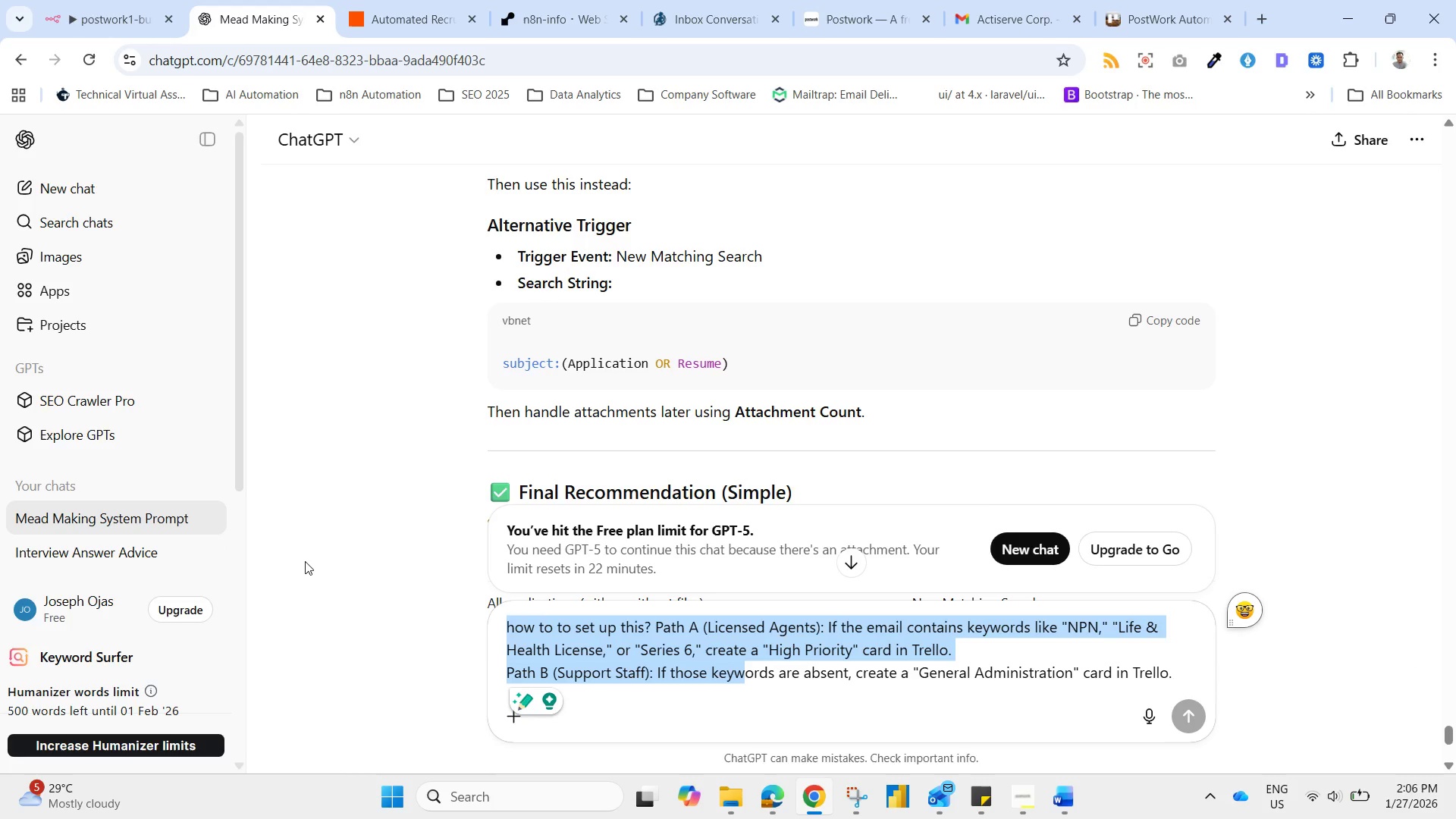 
hold_key(key=ControlLeft, duration=0.81)
scroll: coordinate [710, 613], scroll_direction: up, amount: 3.0
 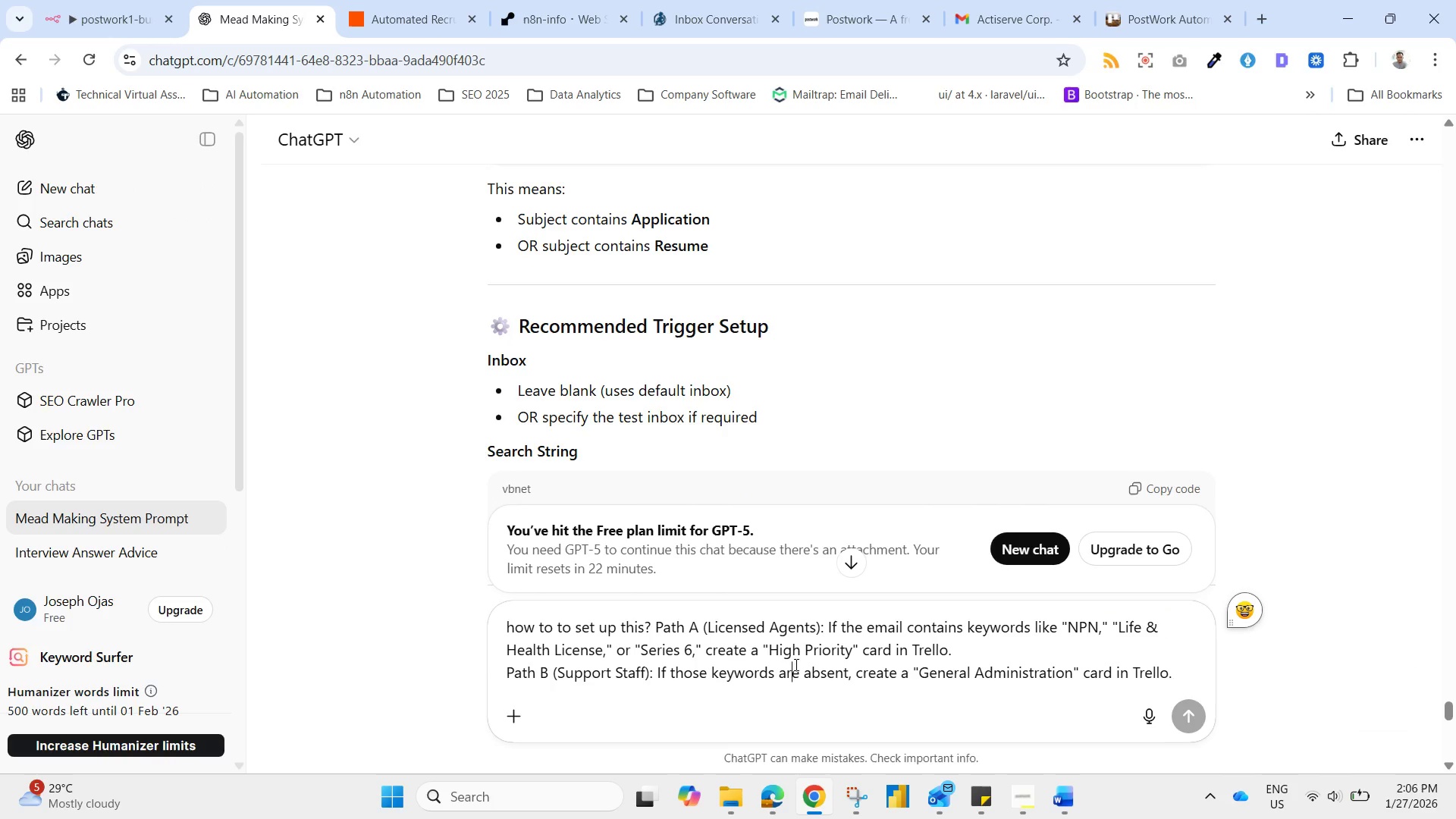 
key(Control+A)
 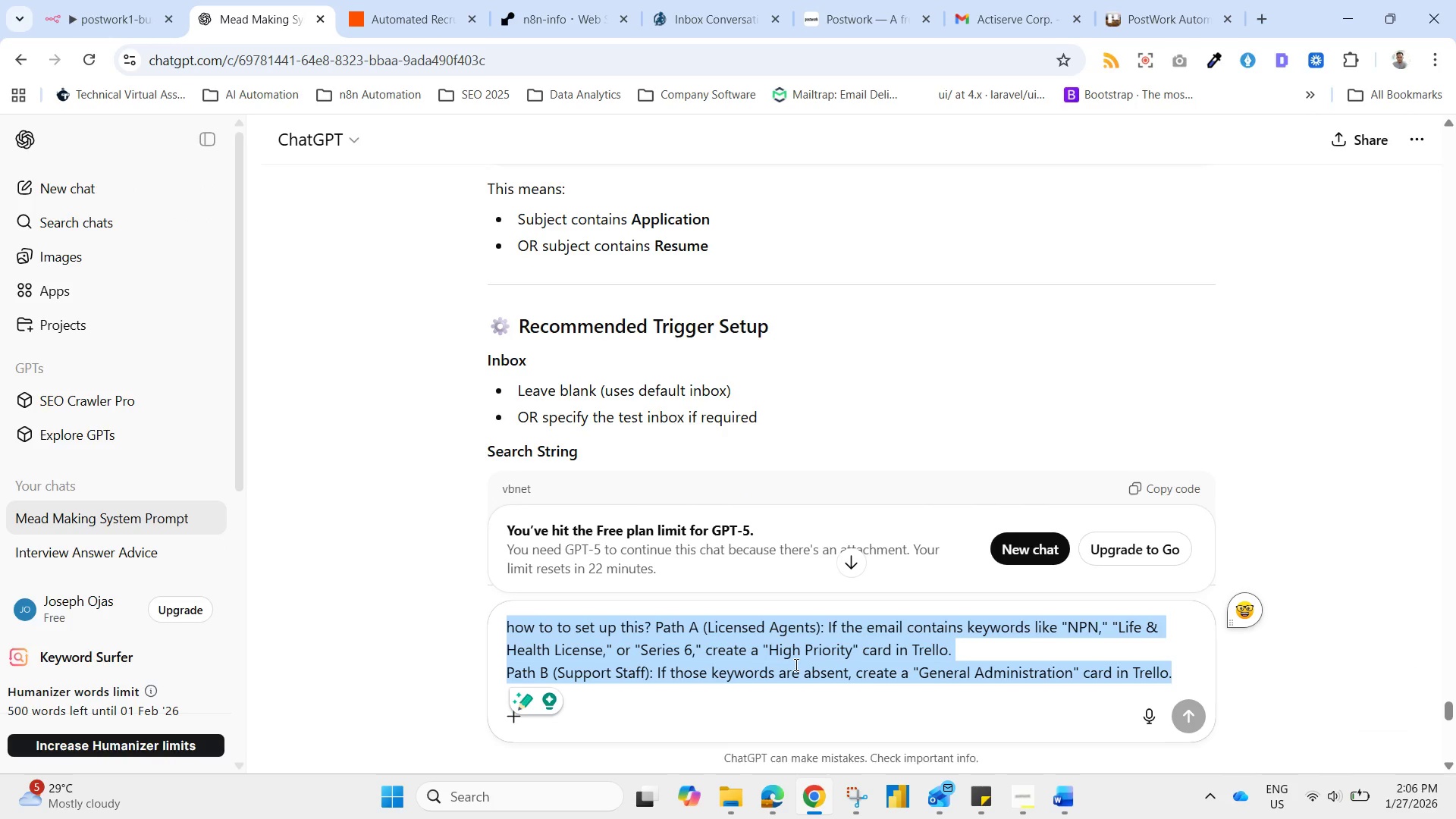 
key(Control+C)
 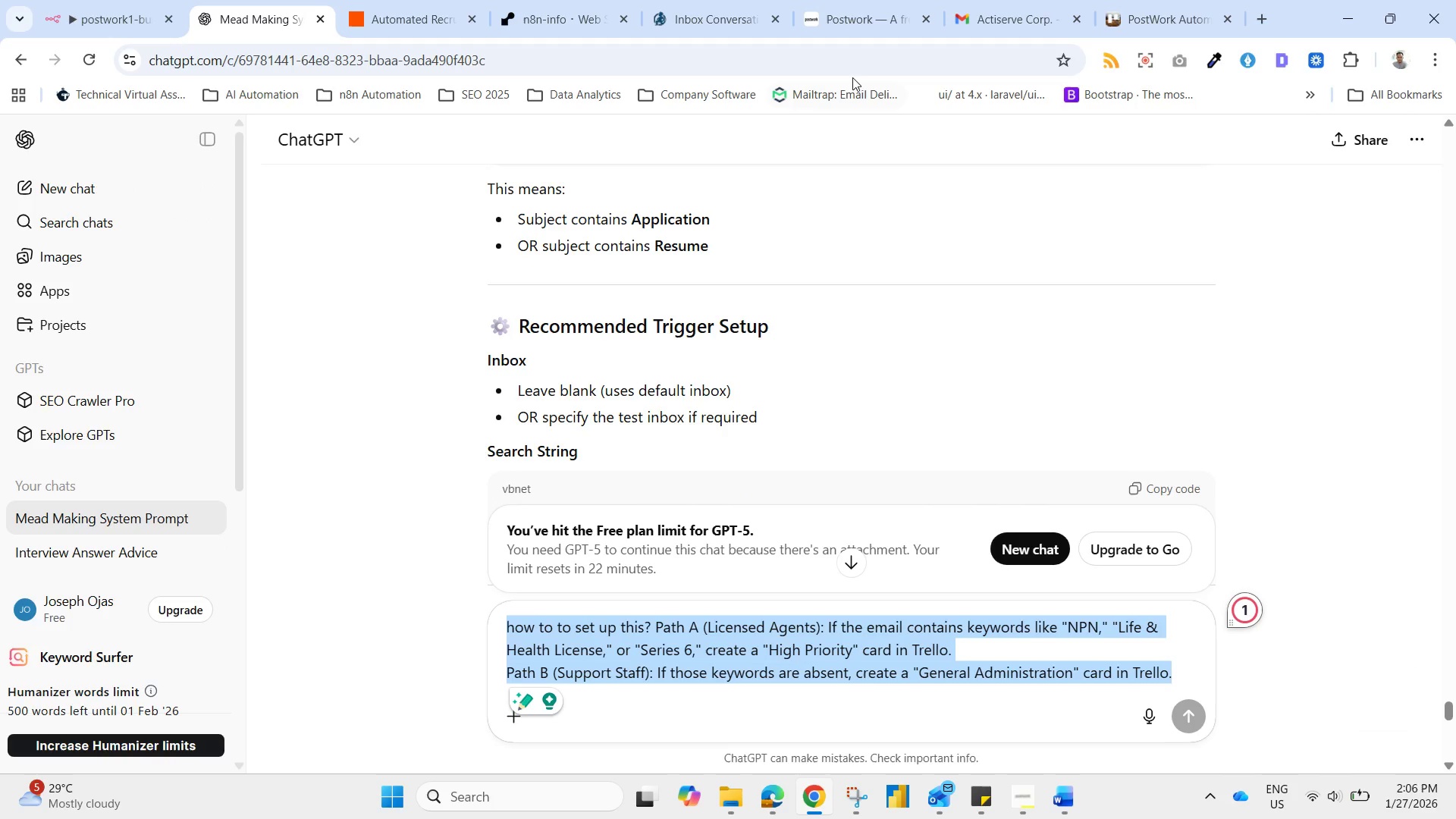 
left_click([847, 61])
 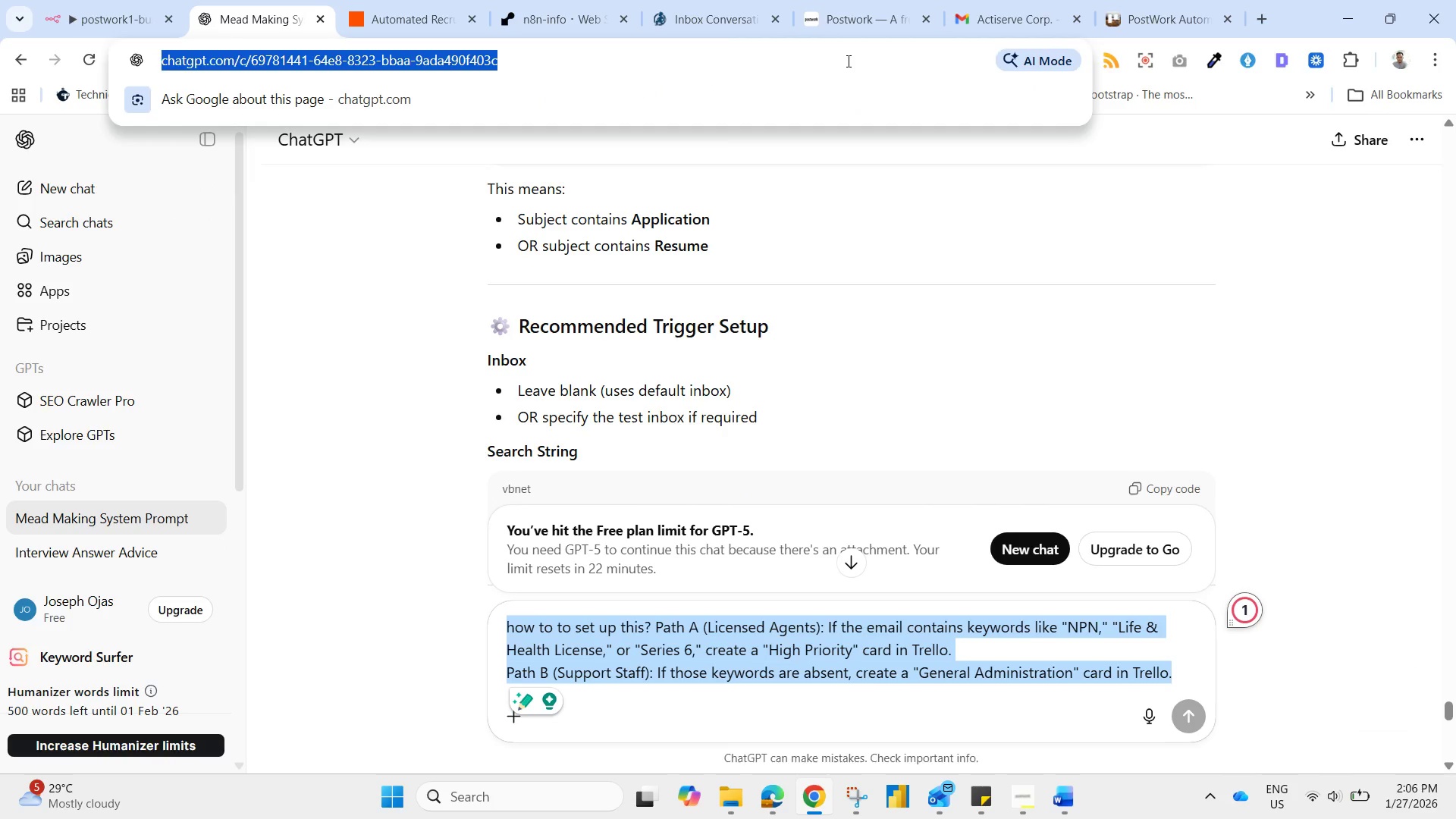 
type(grok)
 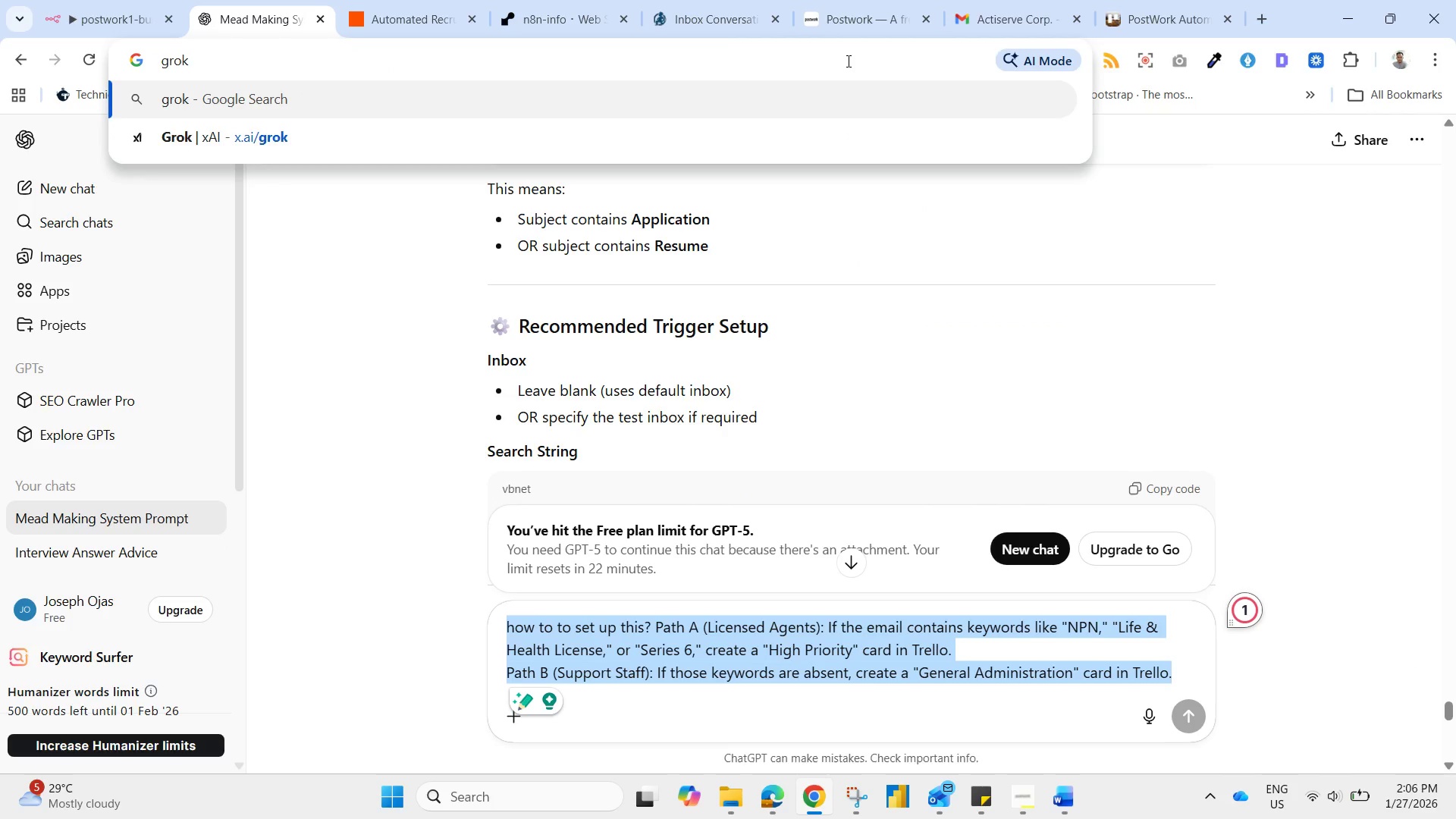 
key(Enter)
 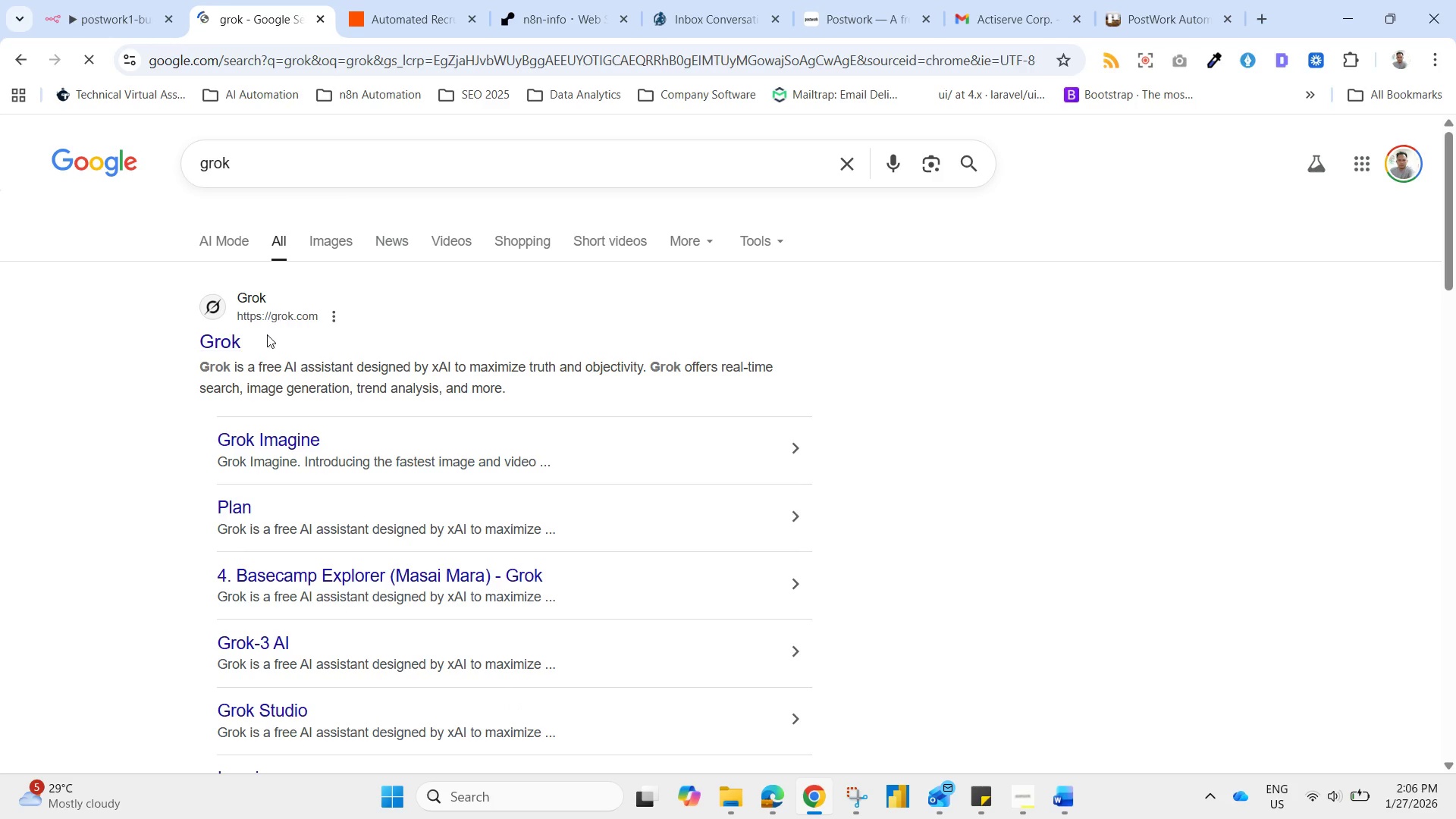 
left_click([212, 343])
 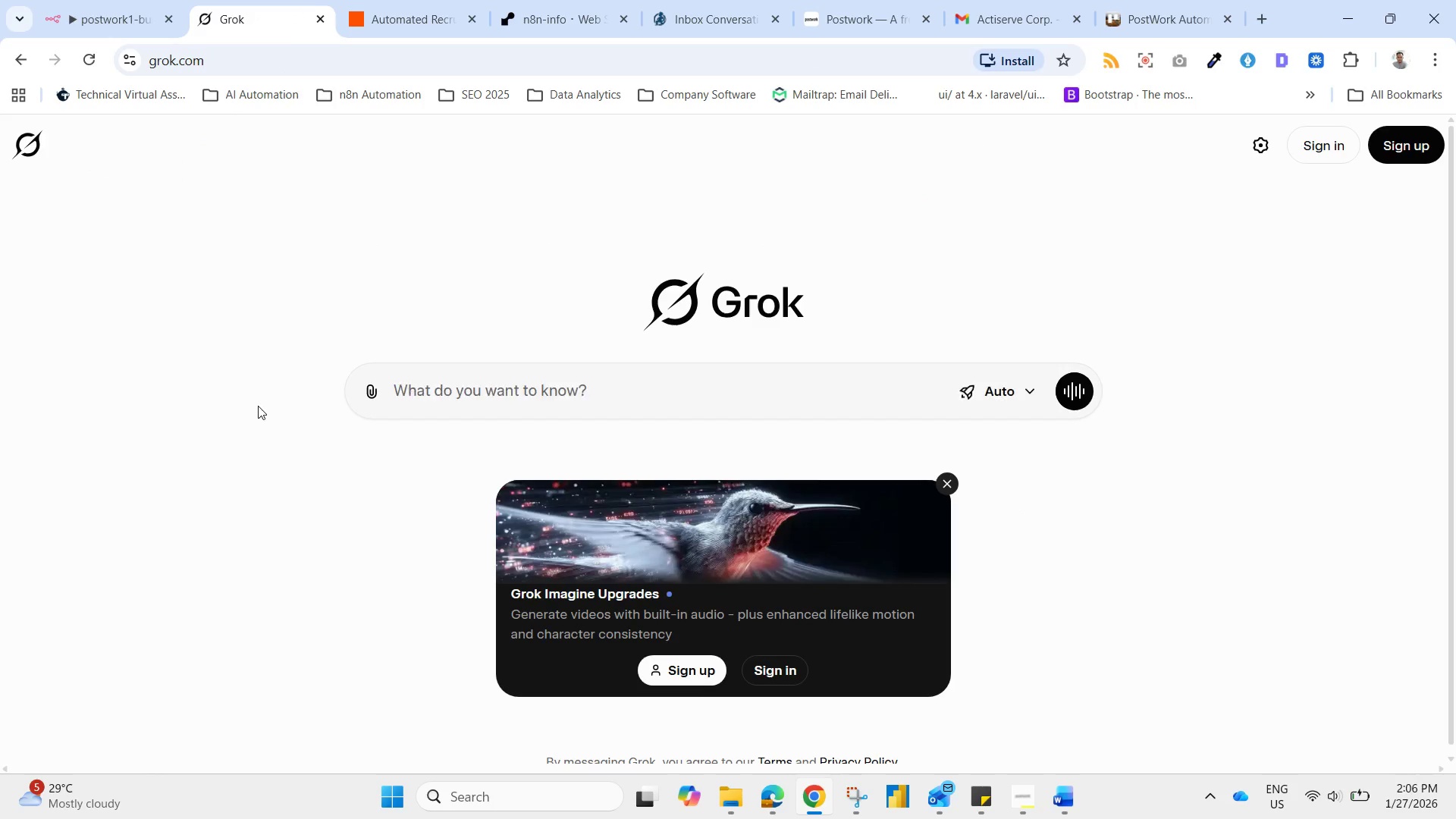 
wait(12.5)
 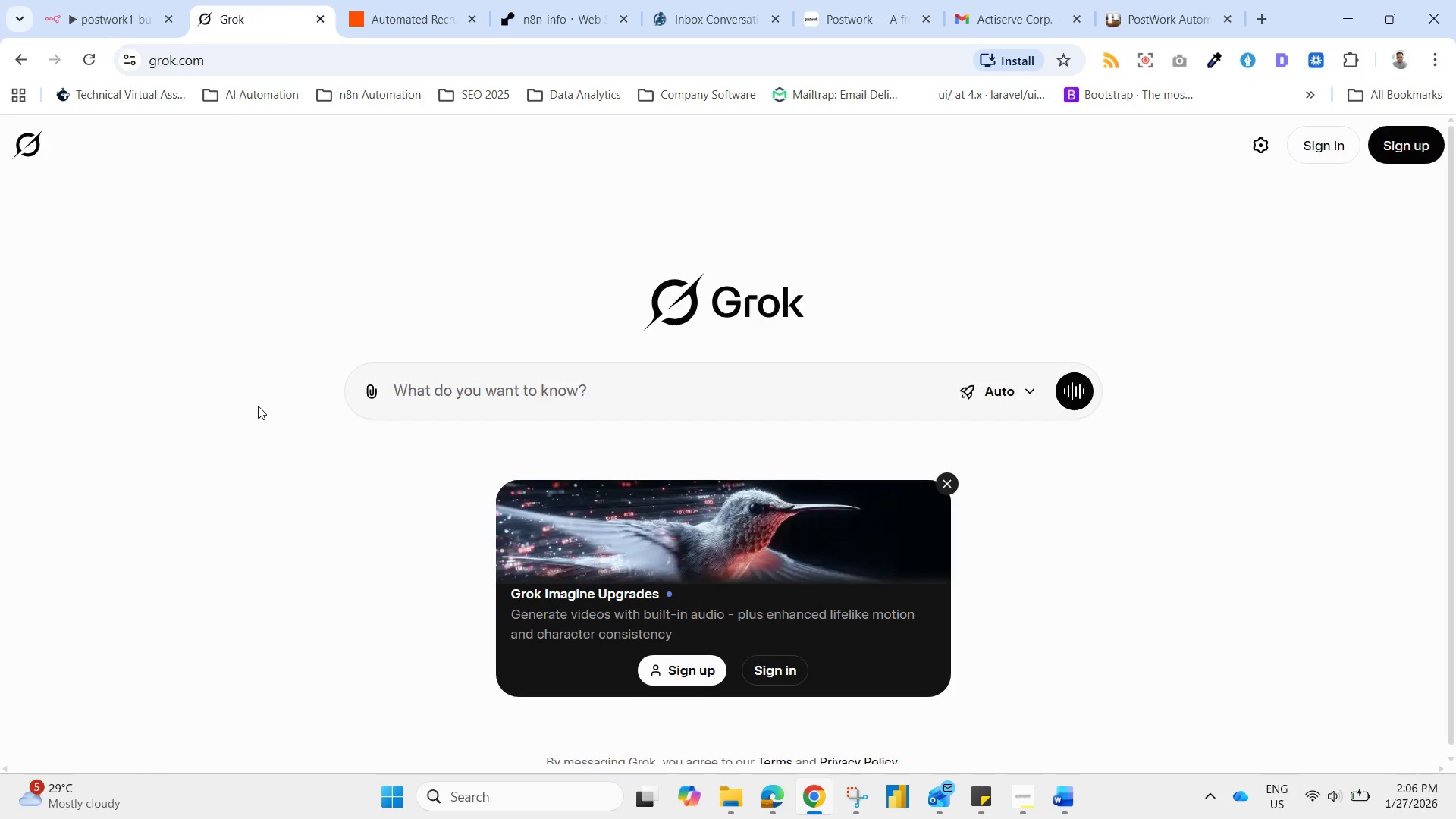 
type(how to setup in zapier. )
 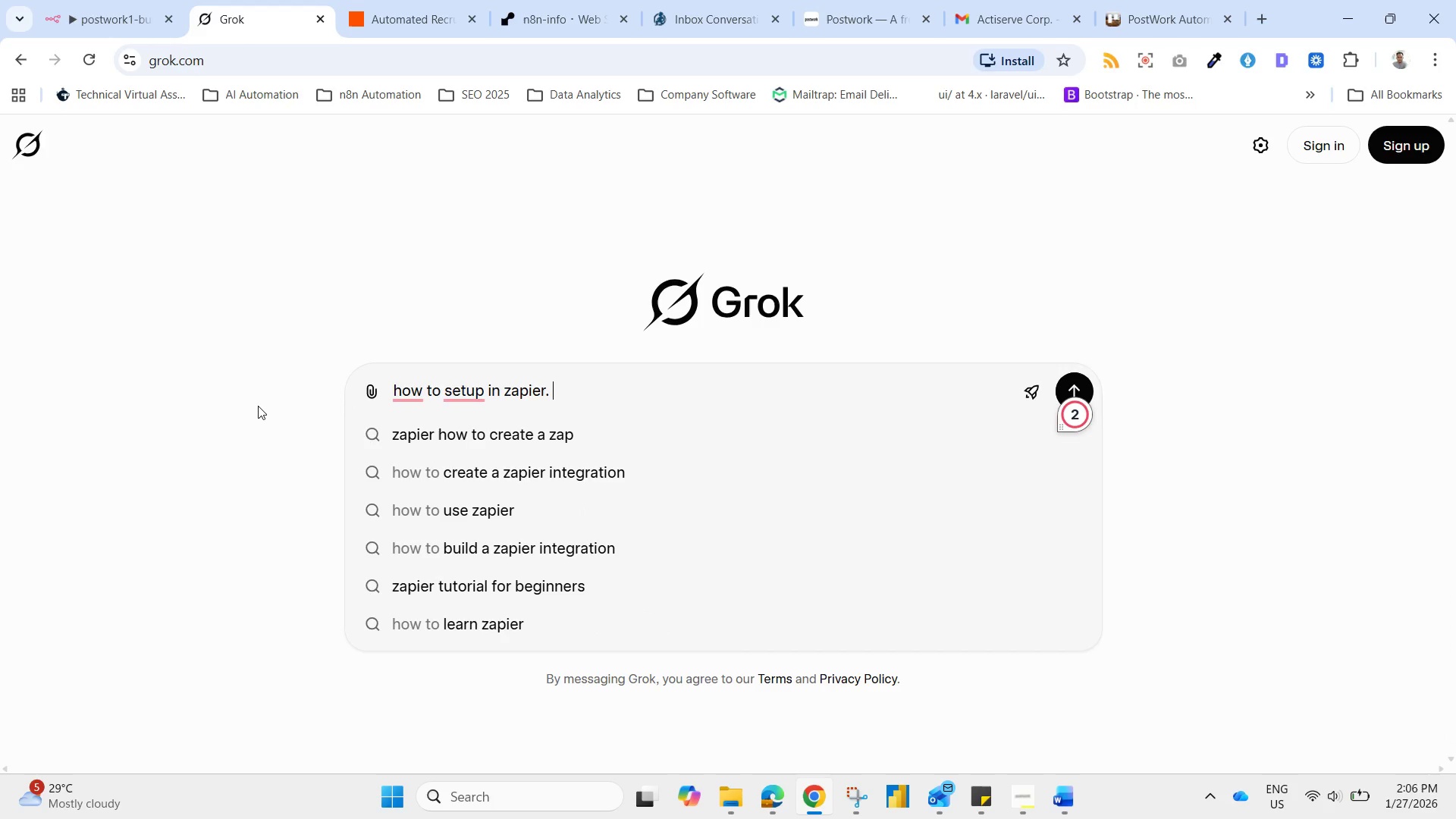 
key(Control+V)
 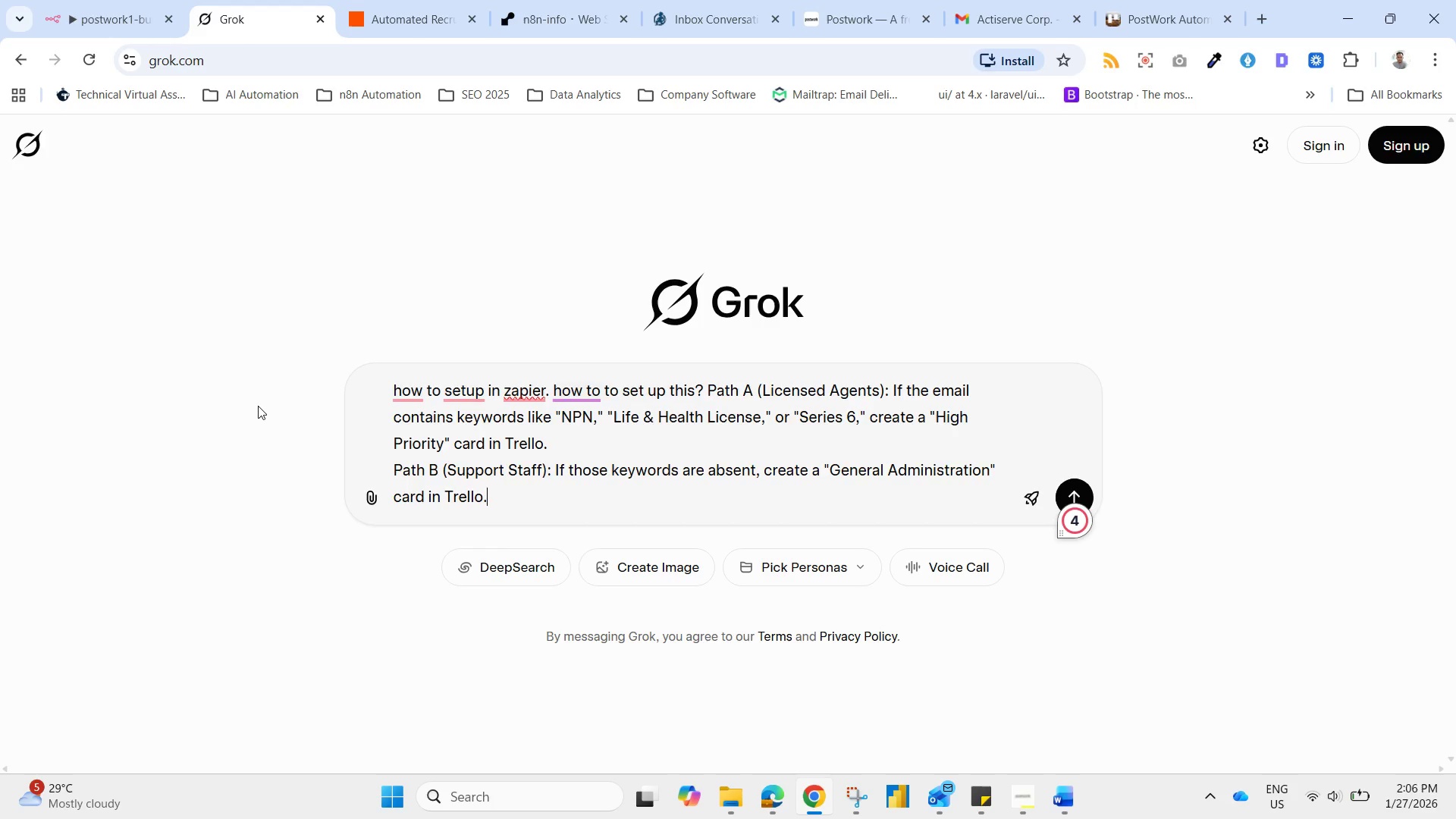 
key(Enter)
 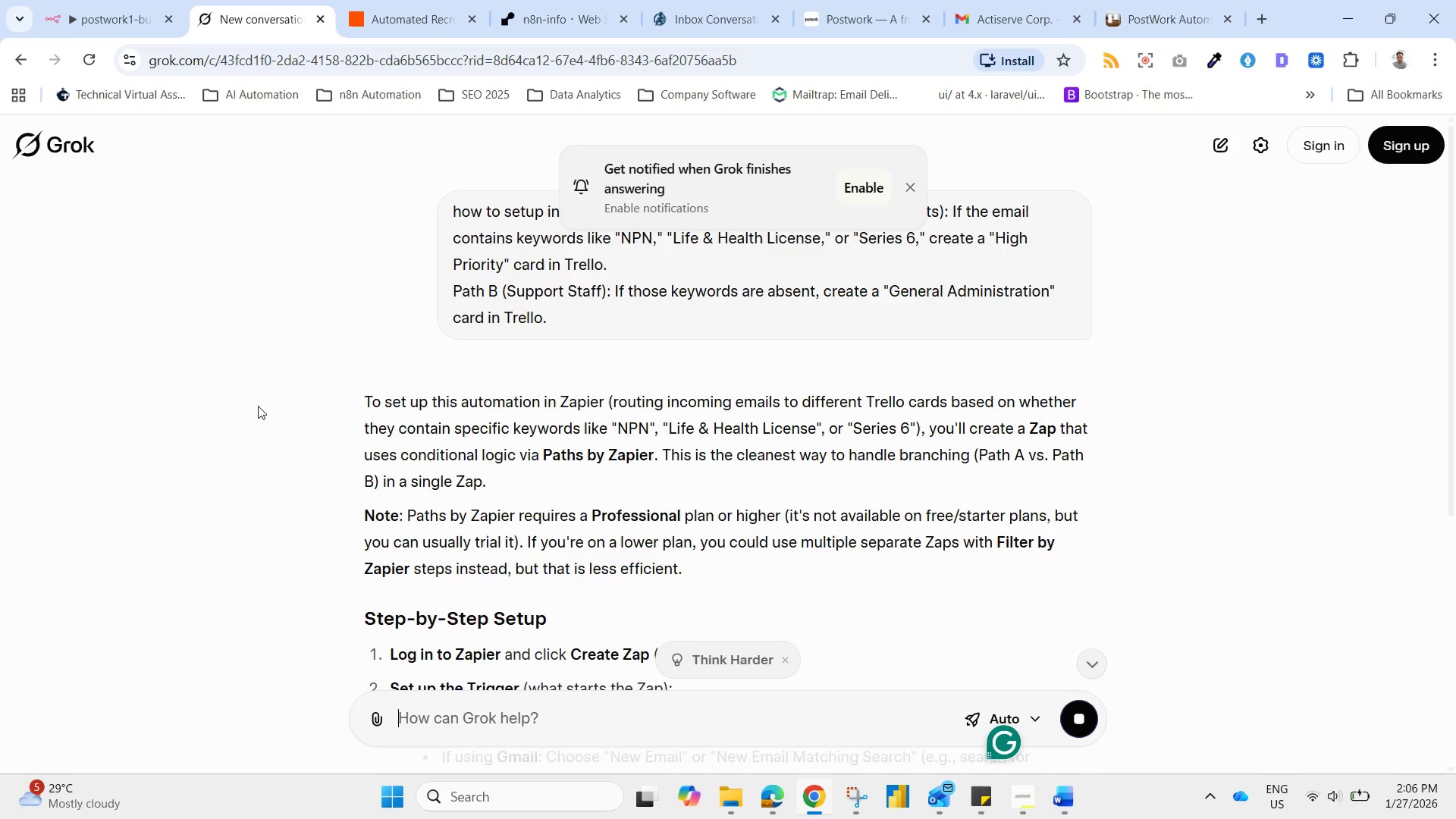 
wait(12.44)
 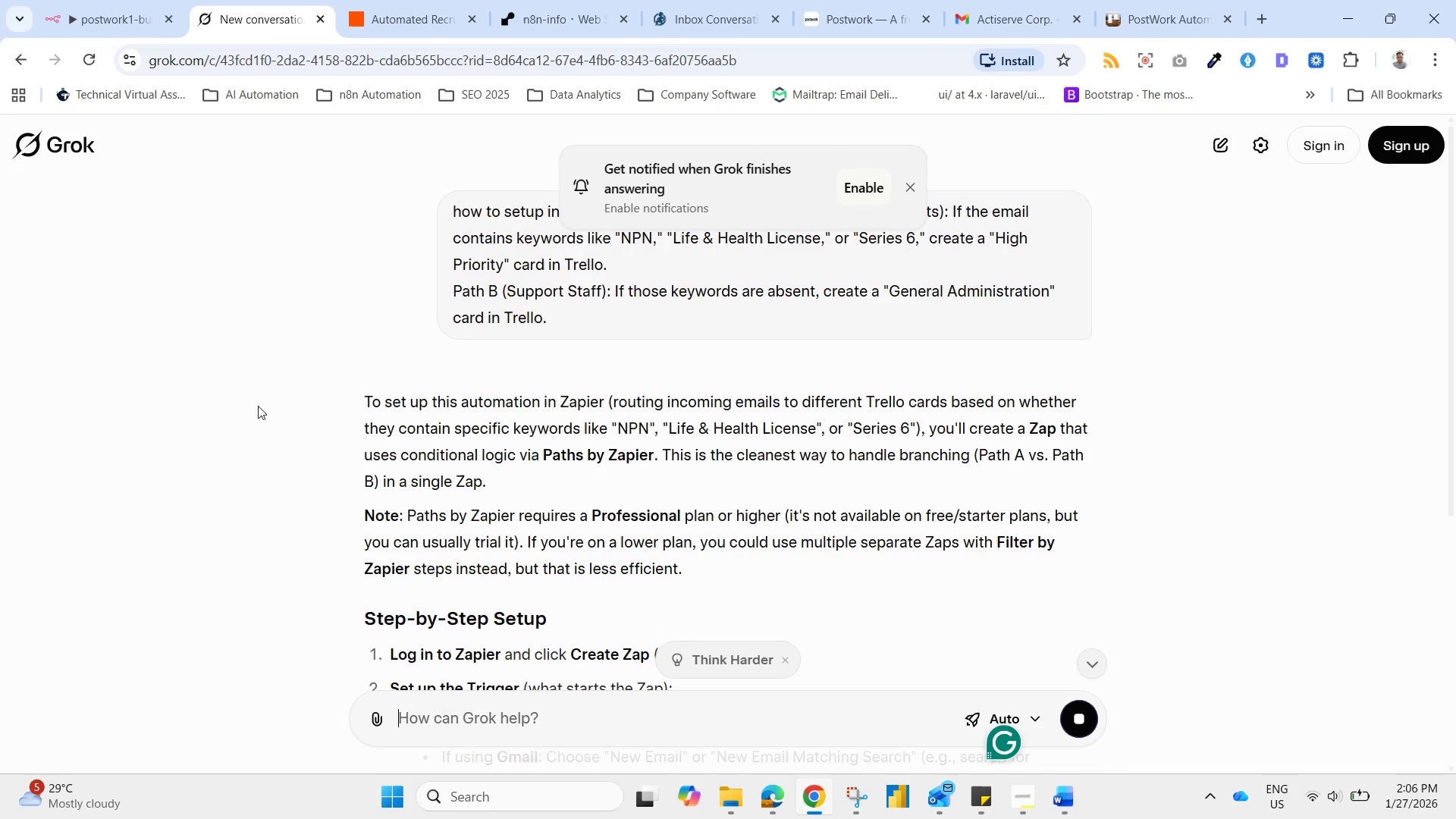 
left_click_drag(start_coordinate=[1449, 158], to_coordinate=[1426, 338])
 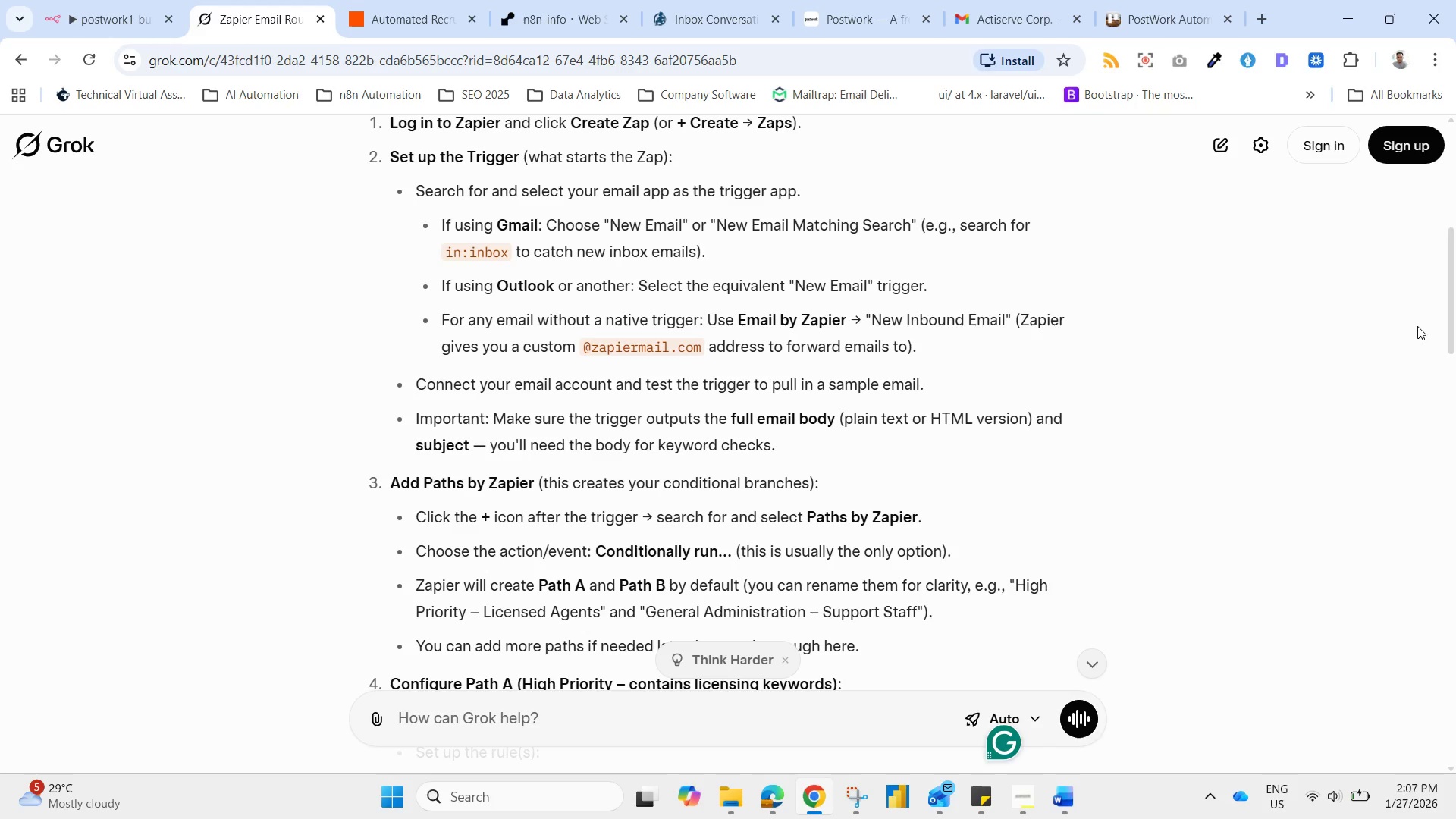 
wait(15.72)
 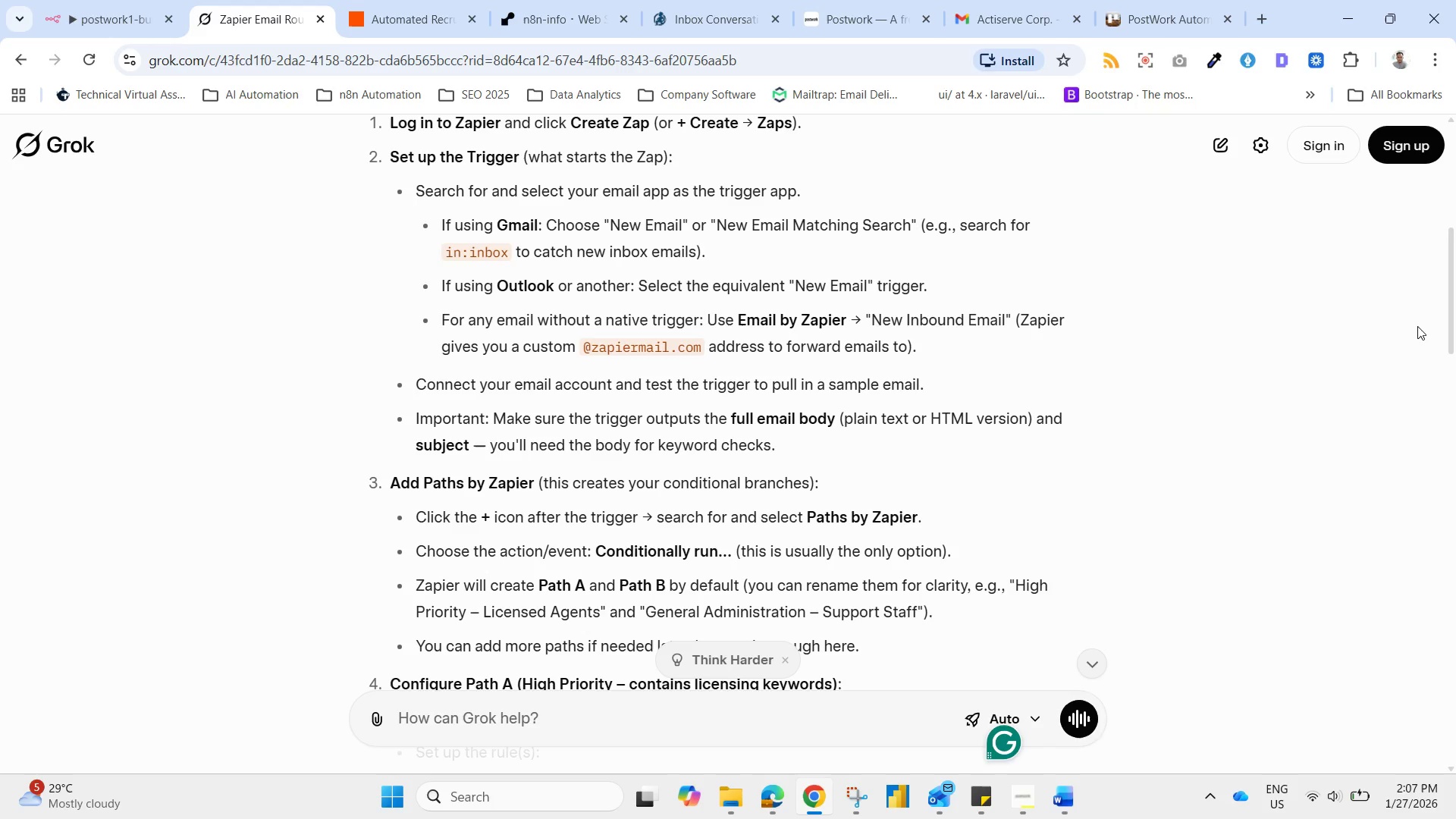 
left_click_drag(start_coordinate=[1454, 320], to_coordinate=[1455, 389])
 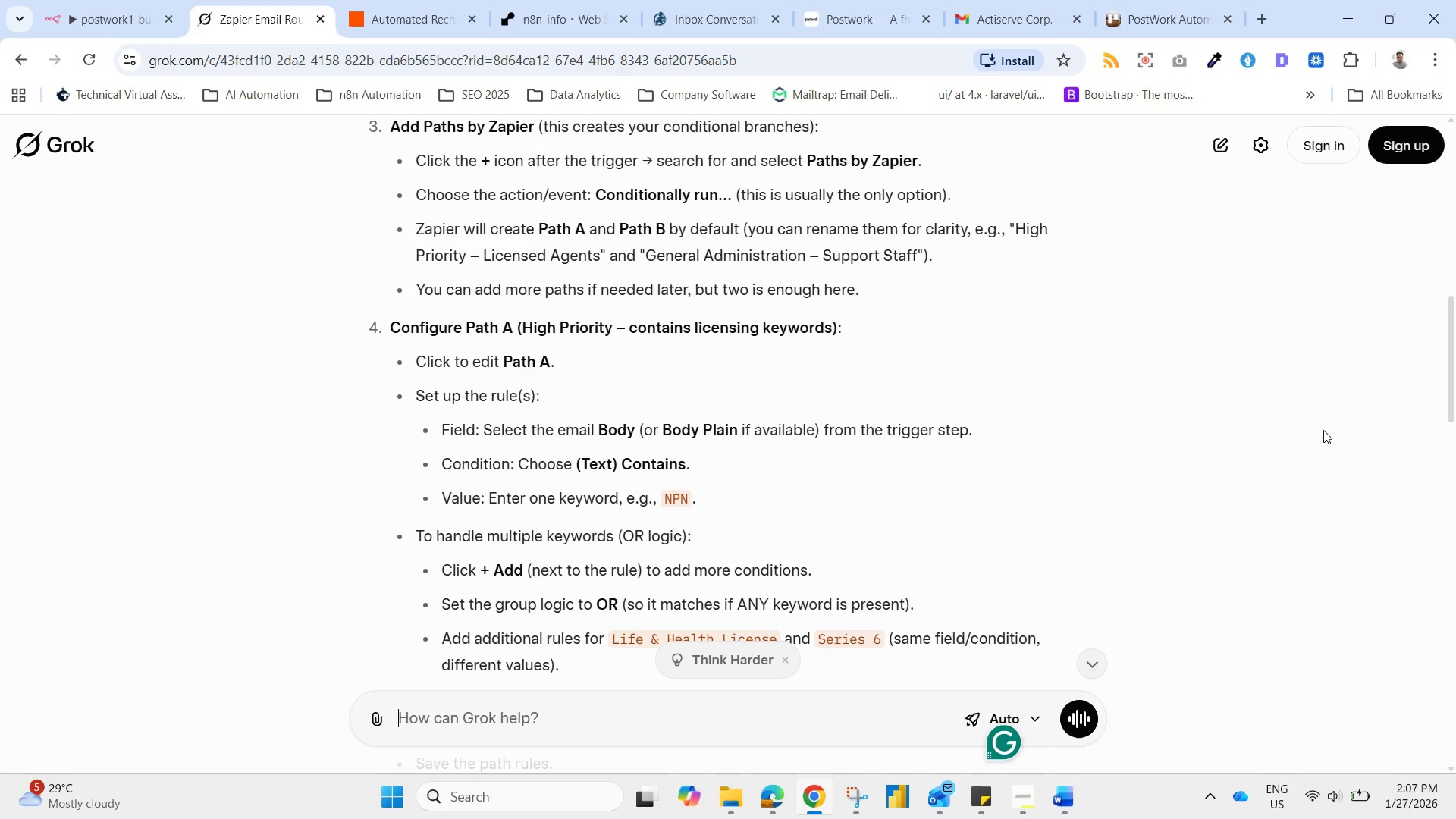 
wait(9.27)
 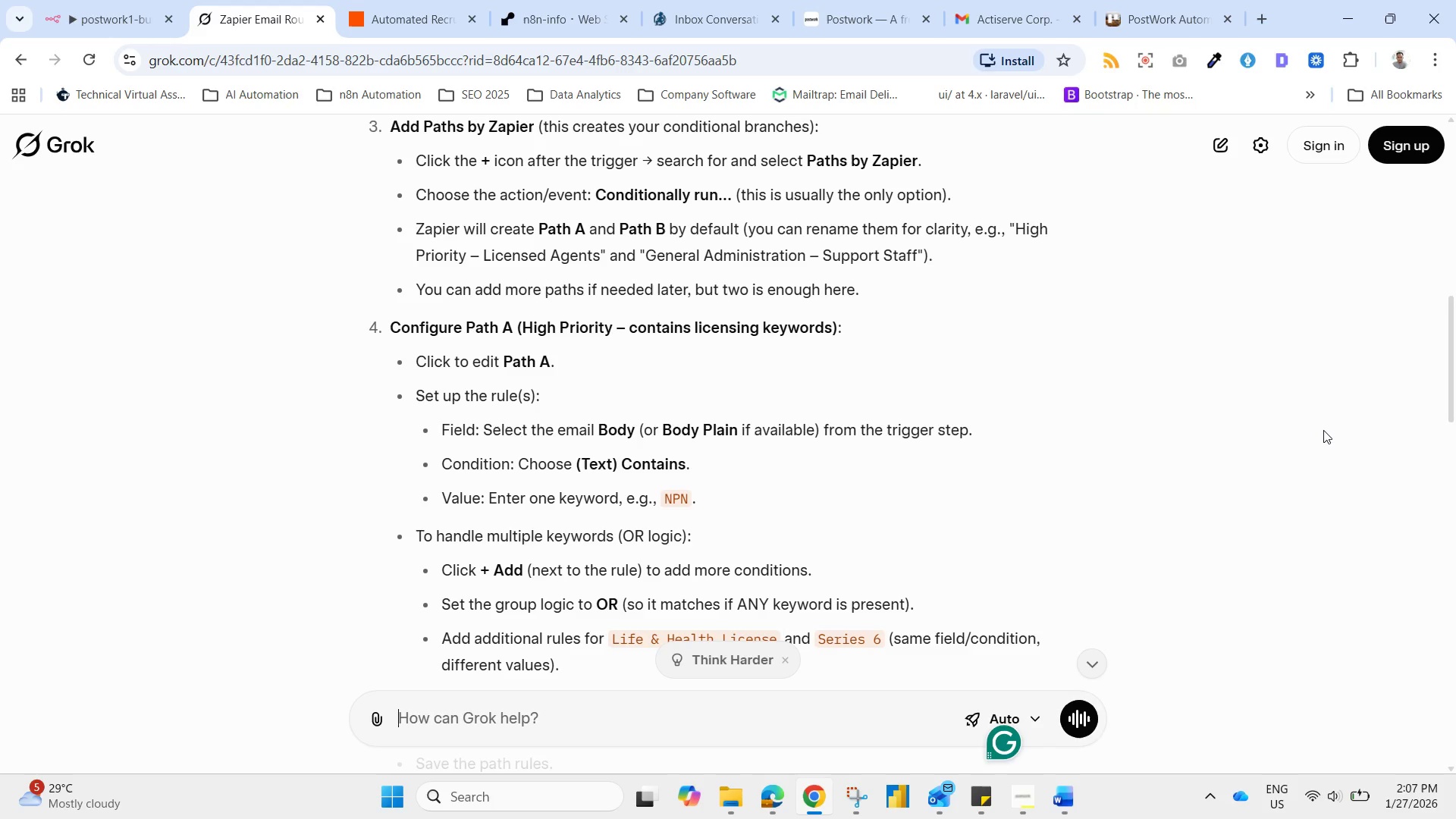 
left_click_drag(start_coordinate=[1454, 309], to_coordinate=[1455, 325])
 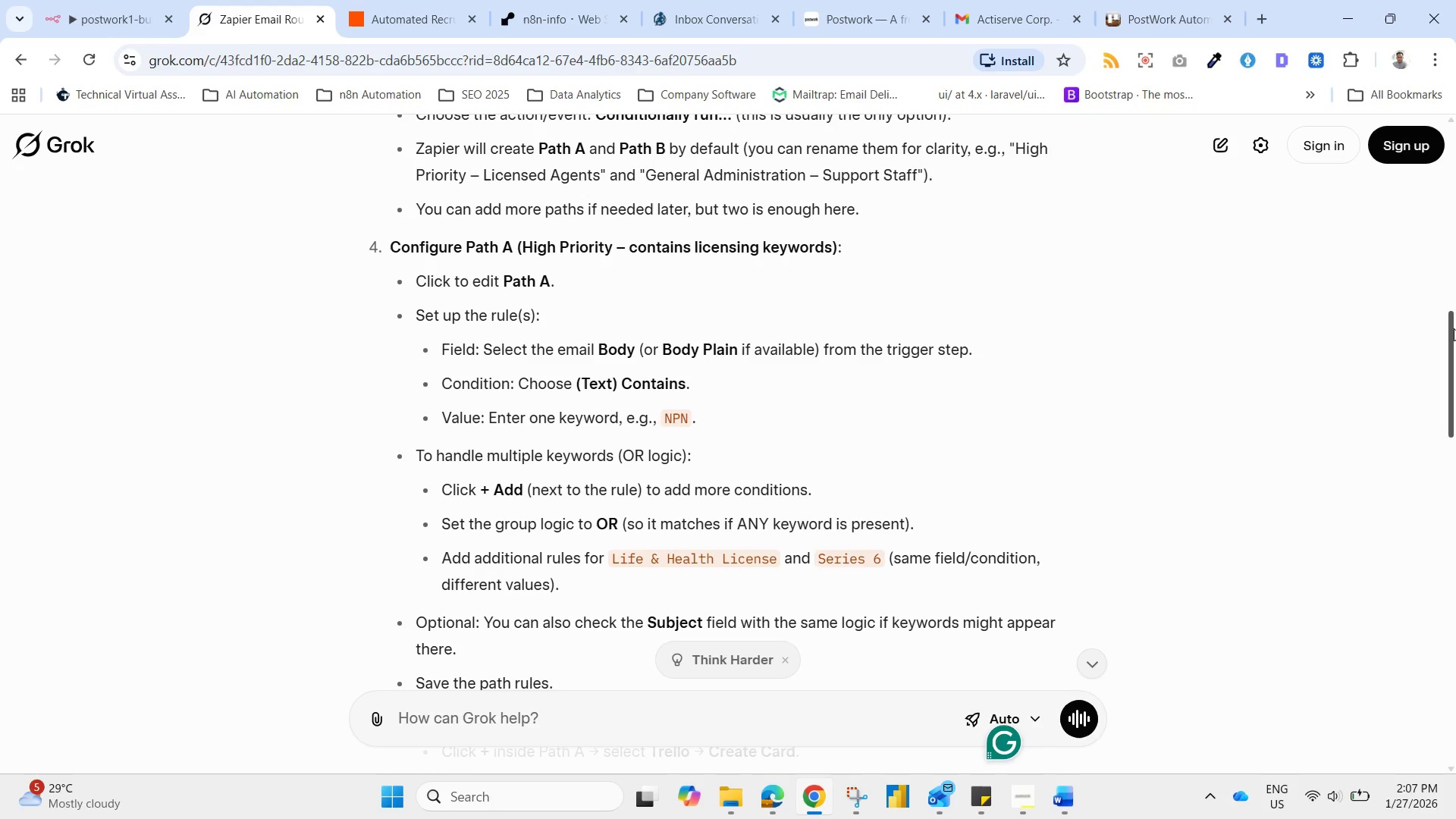 
wait(7.44)
 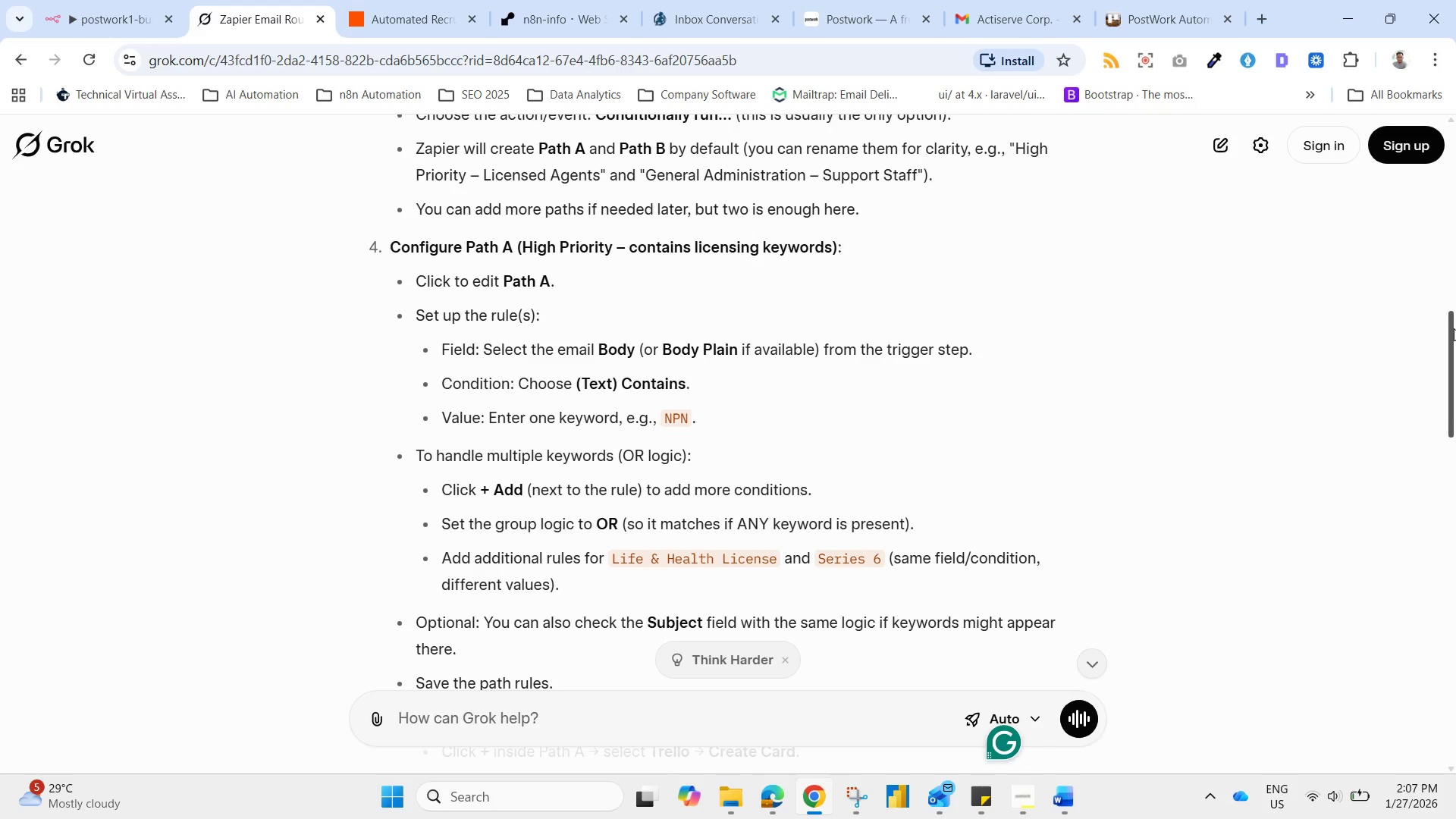 
left_click_drag(start_coordinate=[1451, 333], to_coordinate=[1455, 353])
 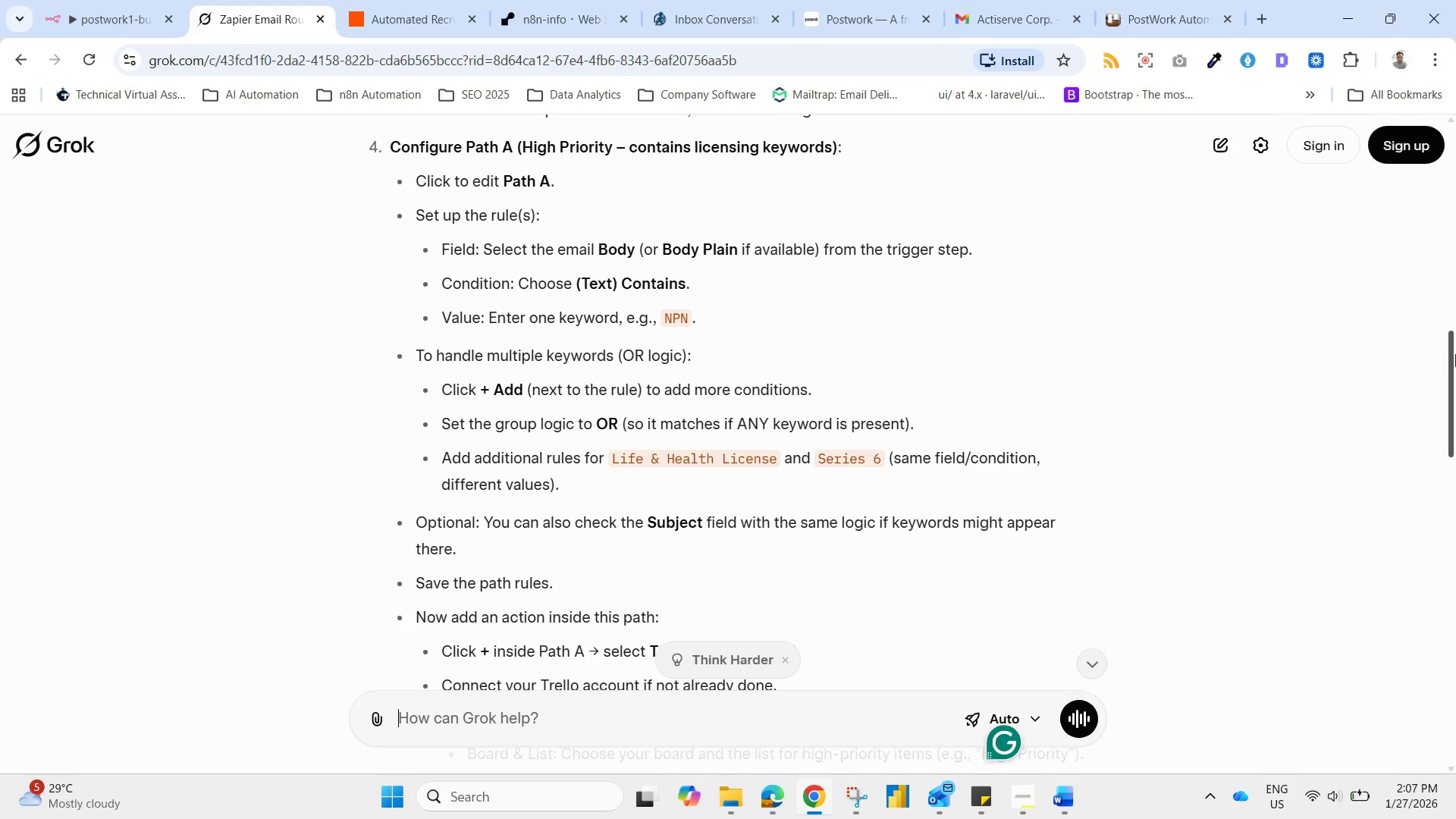 
wait(13.47)
 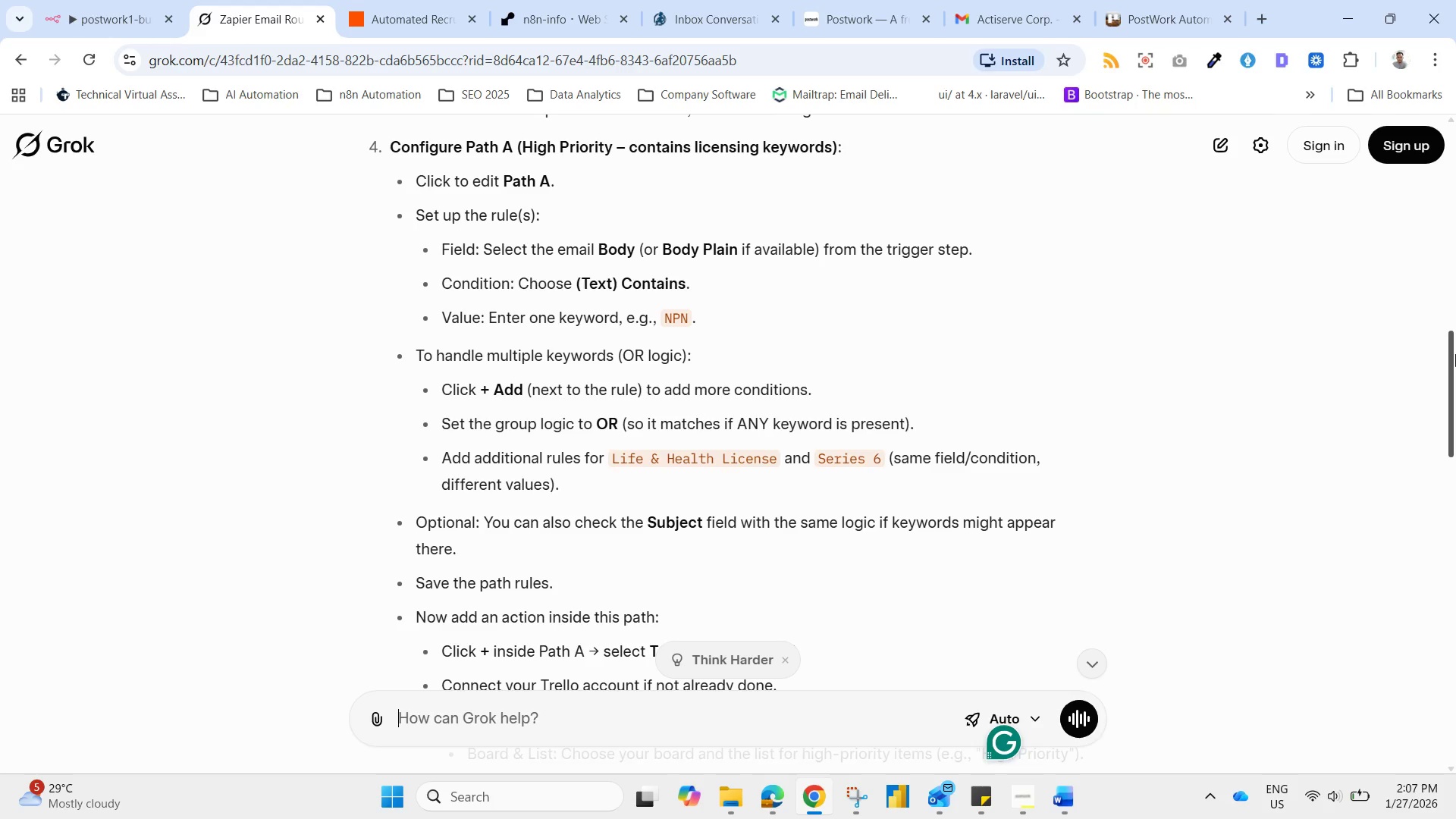 
left_click_drag(start_coordinate=[608, 460], to_coordinate=[887, 469])
 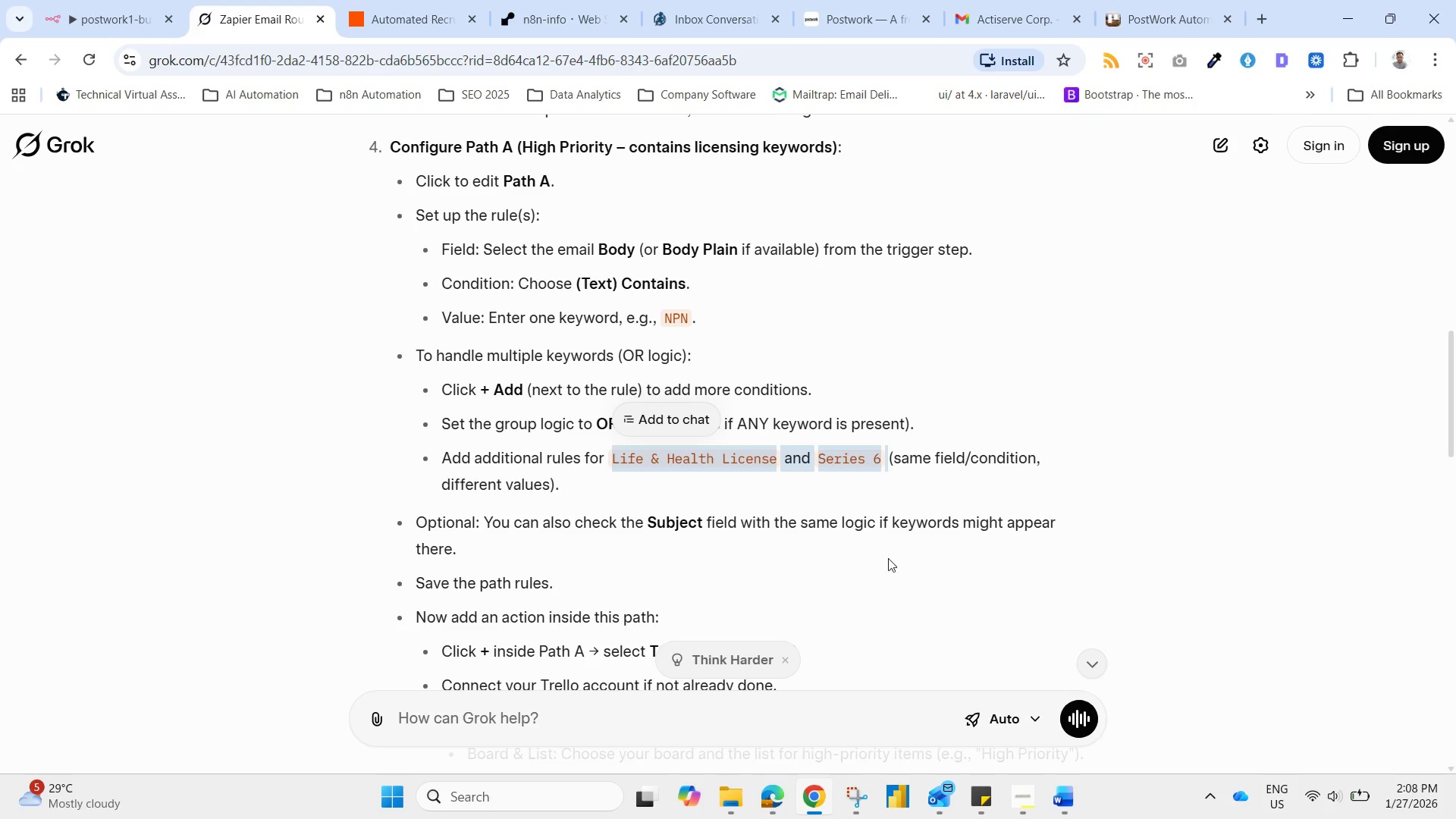 
left_click([847, 547])
 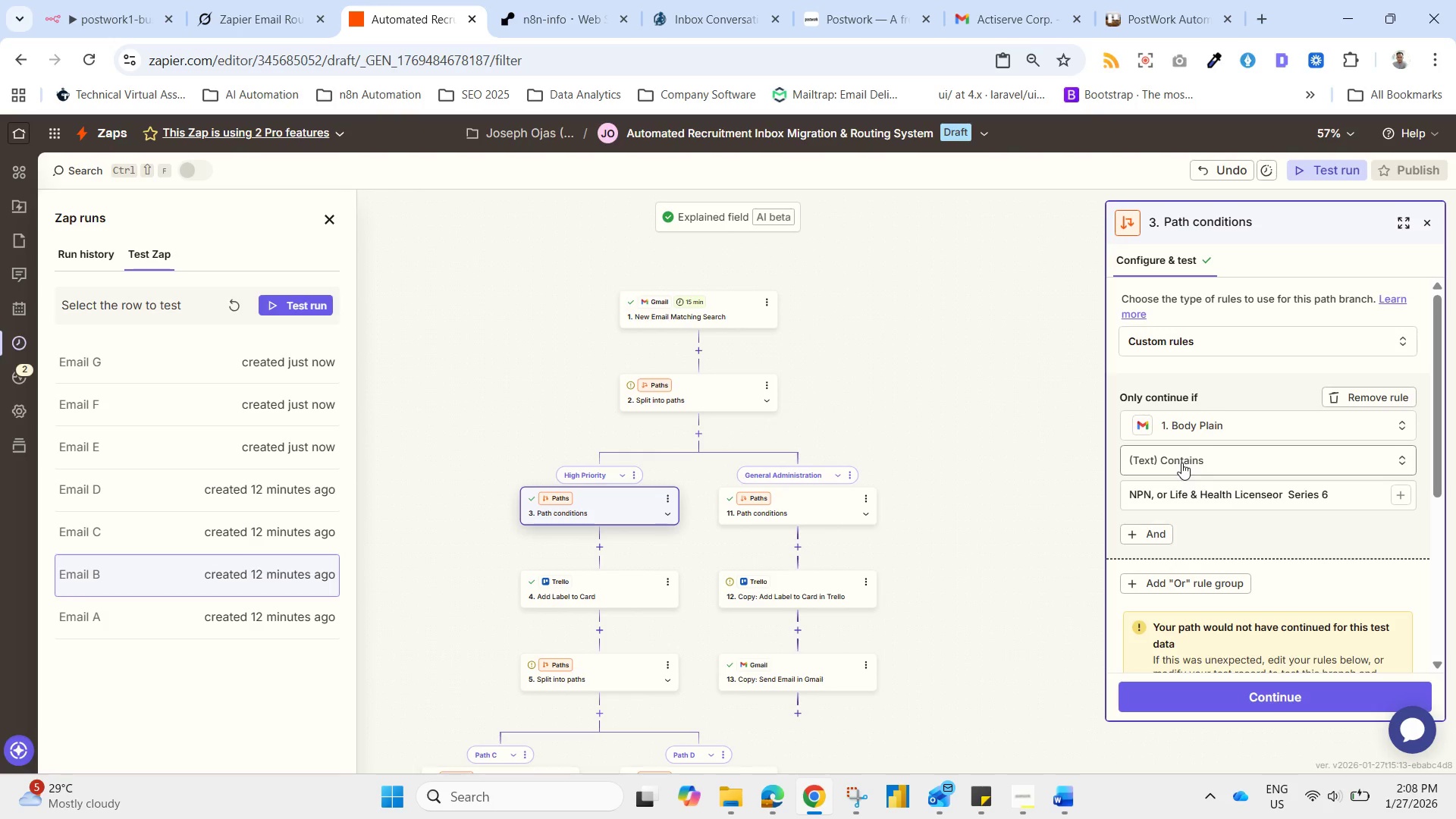 
wait(7.73)
 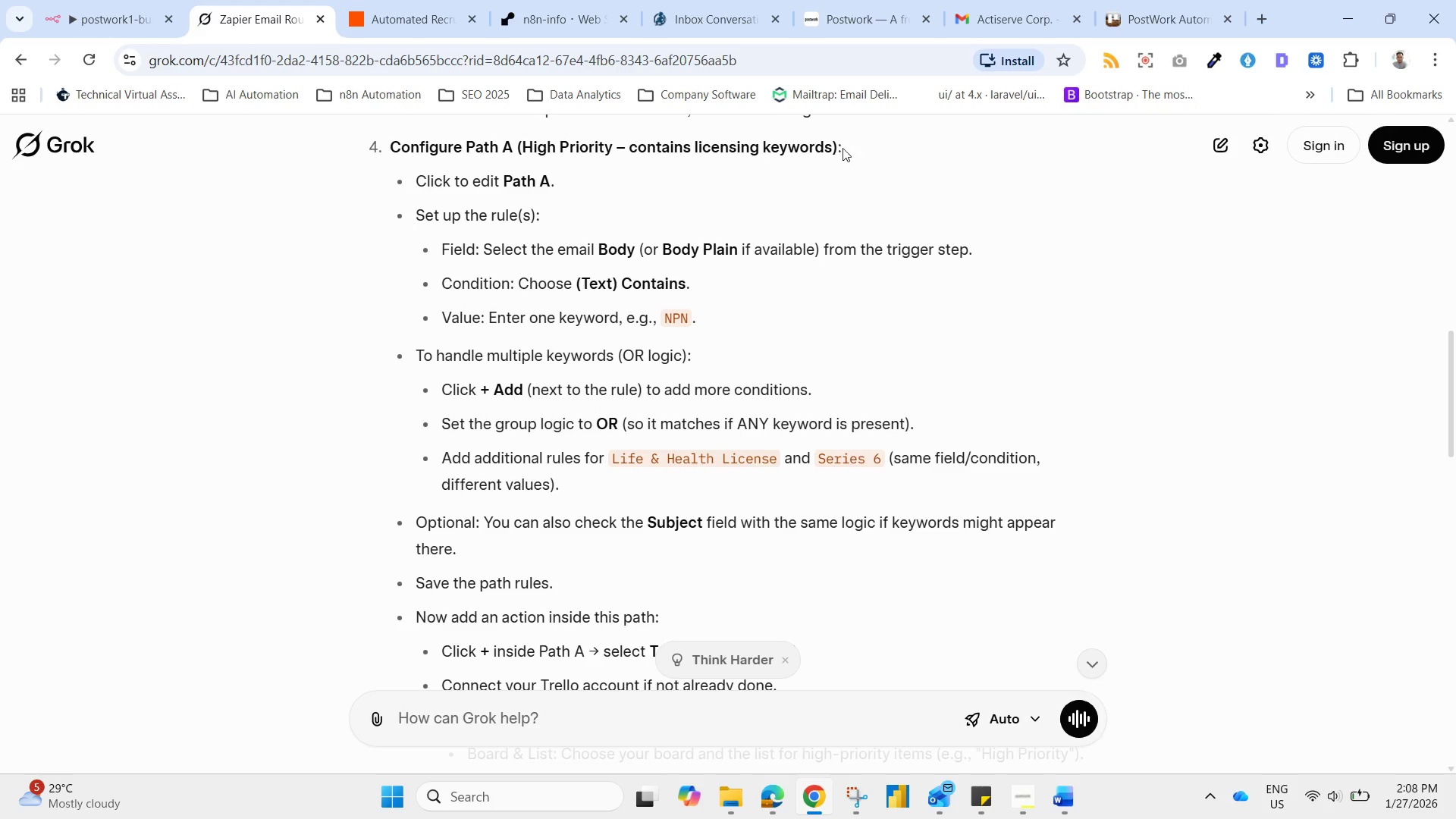 
left_click([1181, 462])
 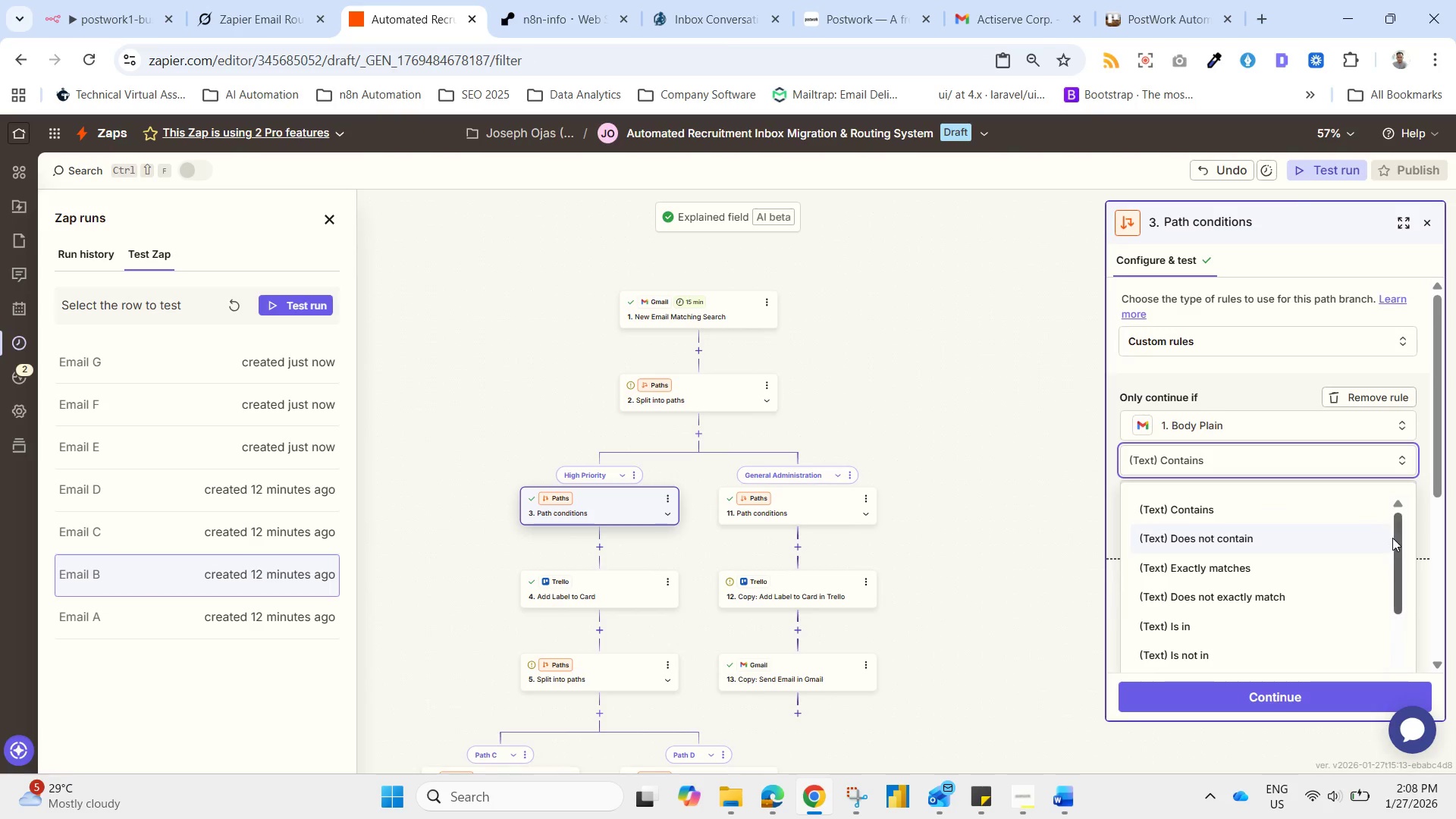 
left_click_drag(start_coordinate=[1395, 538], to_coordinate=[1401, 547])
 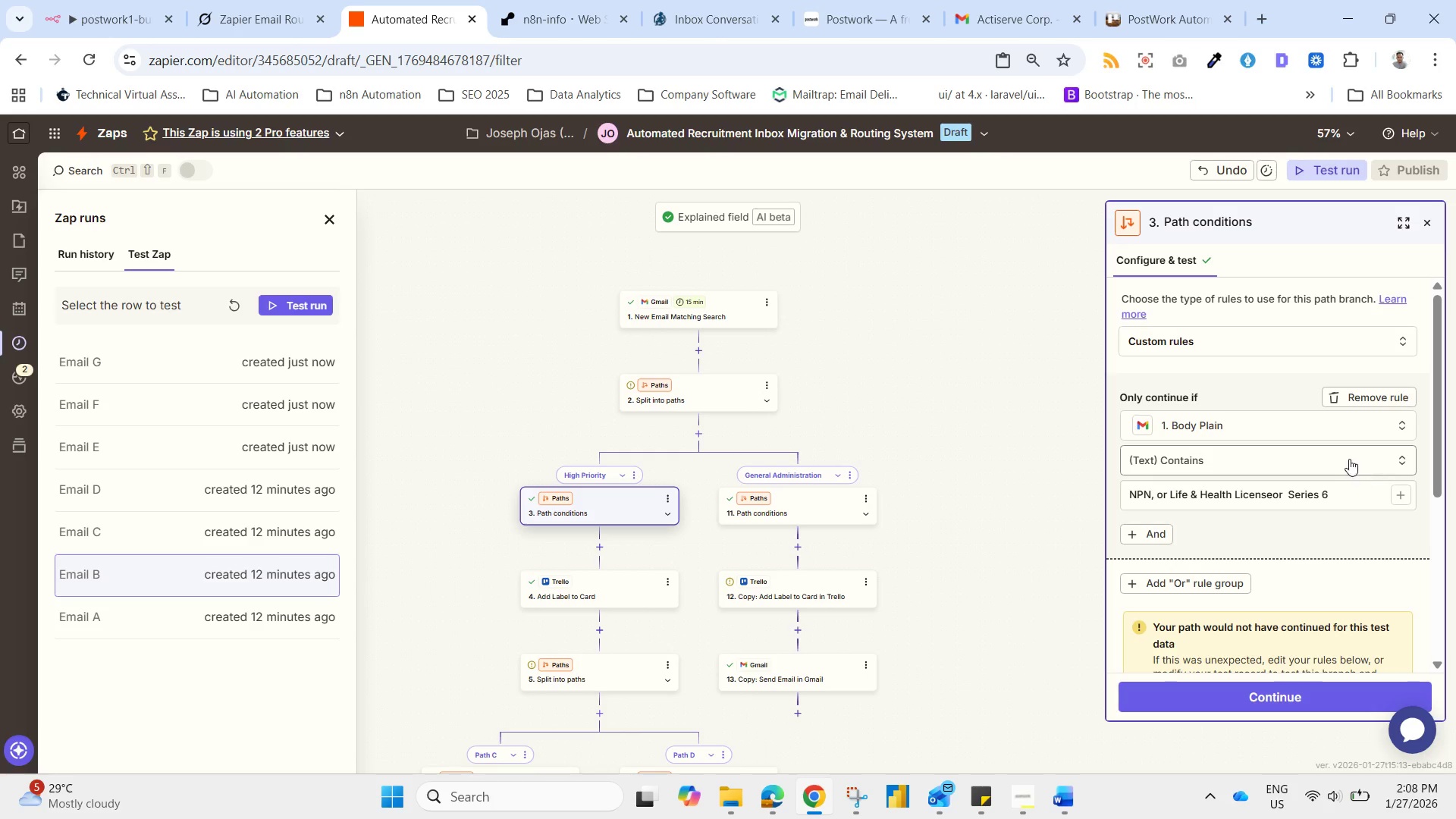 
left_click([1348, 457])
 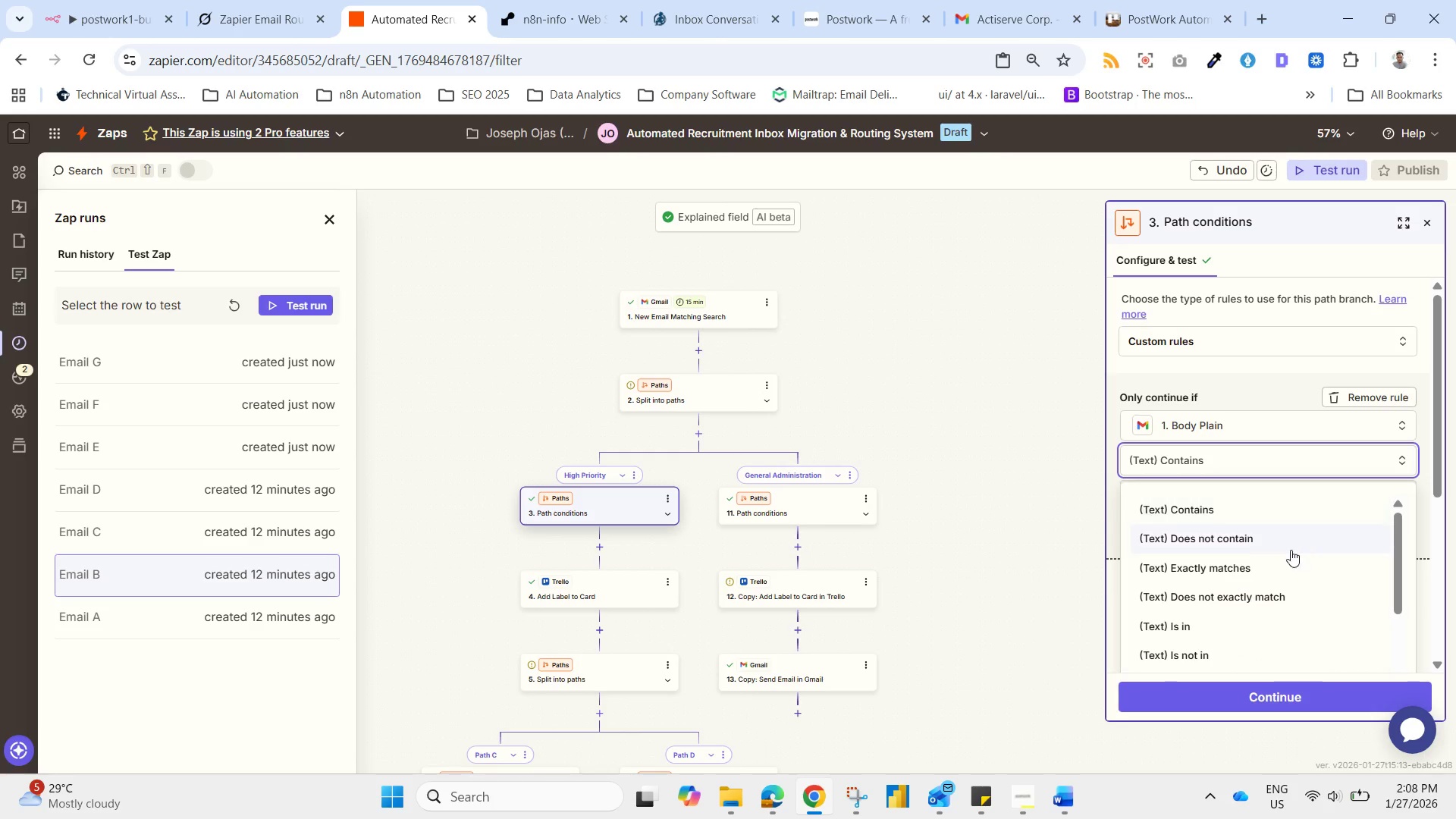 
scroll: coordinate [1288, 616], scroll_direction: down, amount: 2.0
 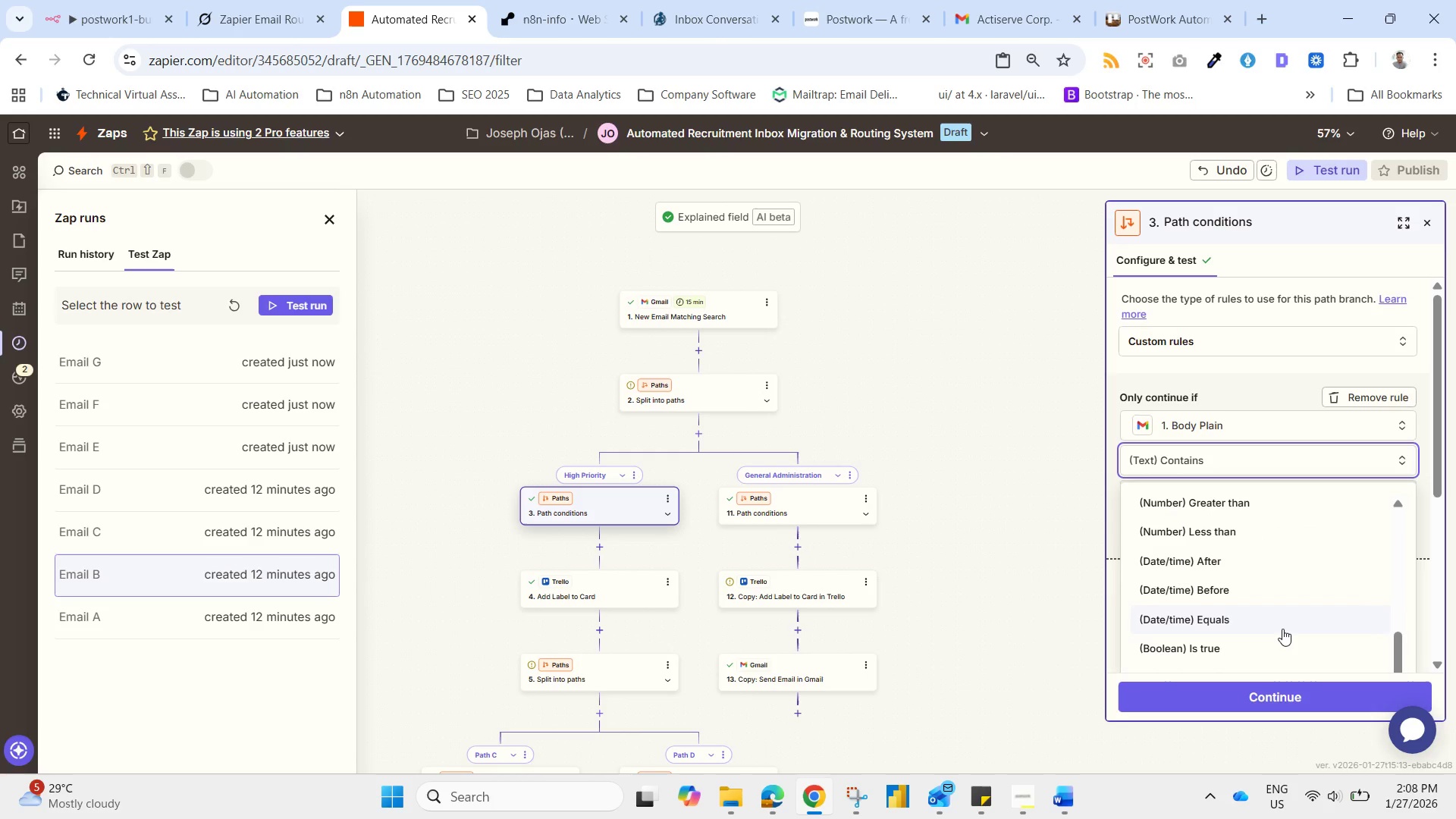 
scroll: coordinate [1279, 625], scroll_direction: up, amount: 2.0
 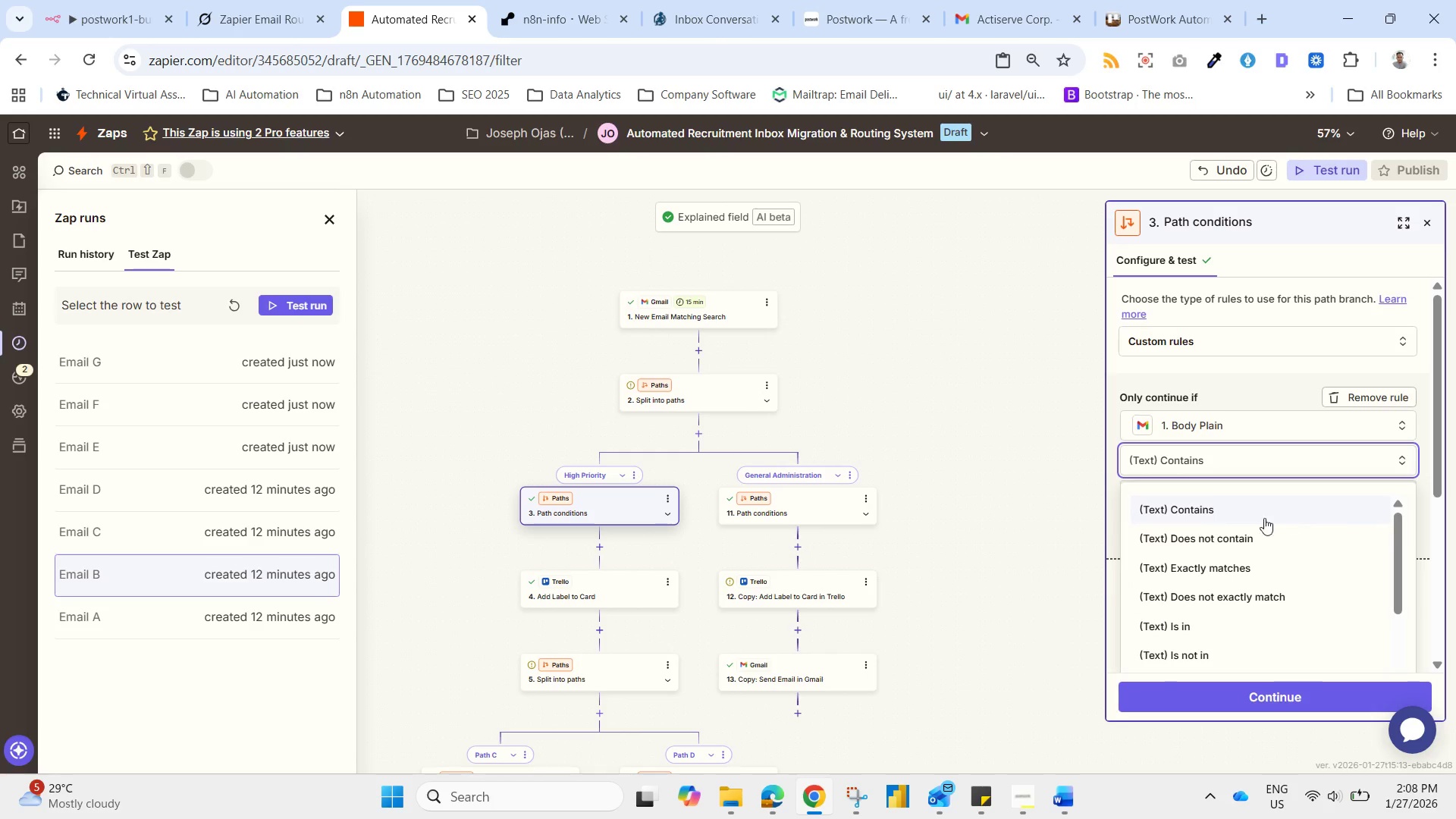 
left_click([1012, 474])
 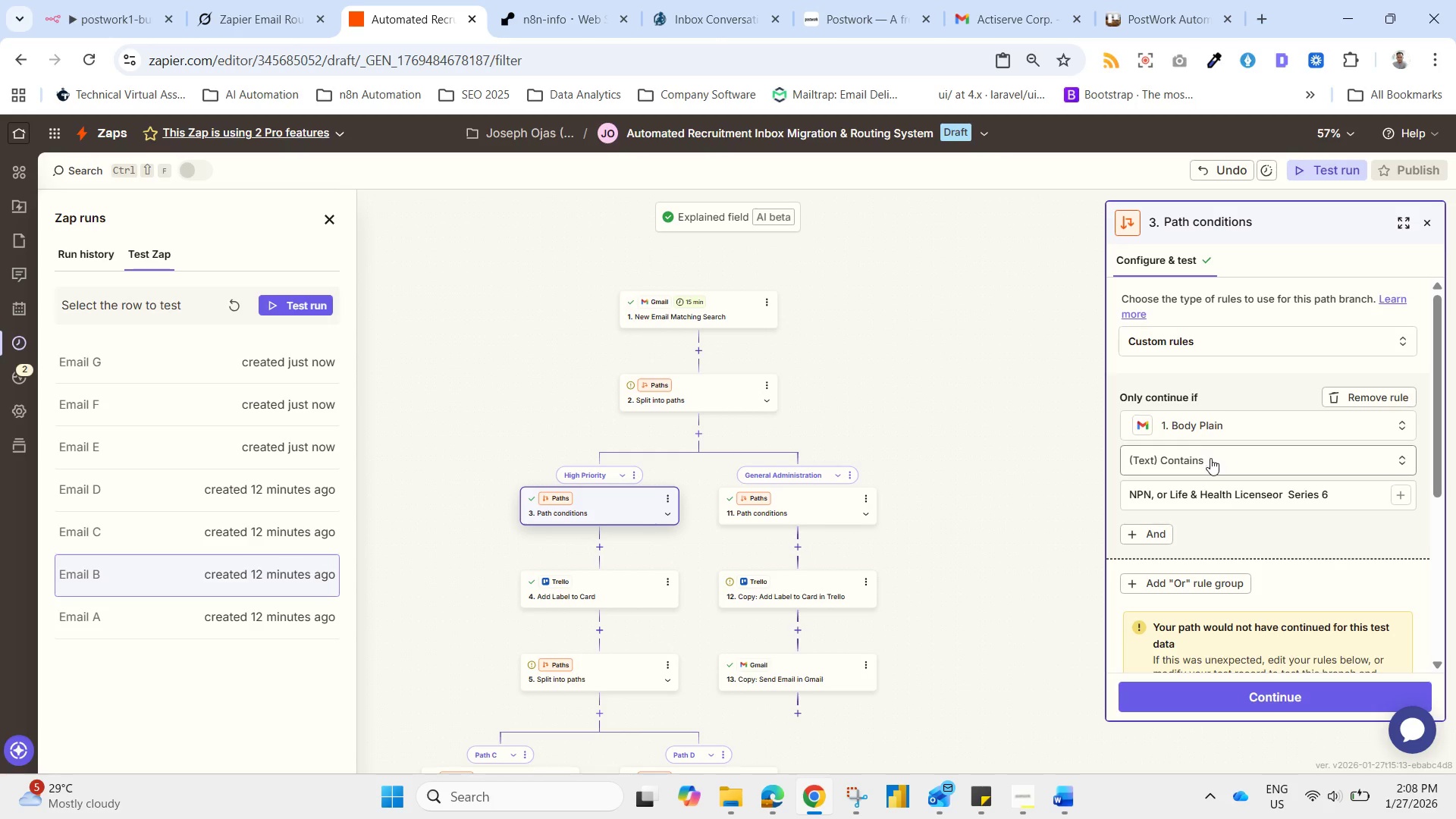 
left_click([1210, 458])
 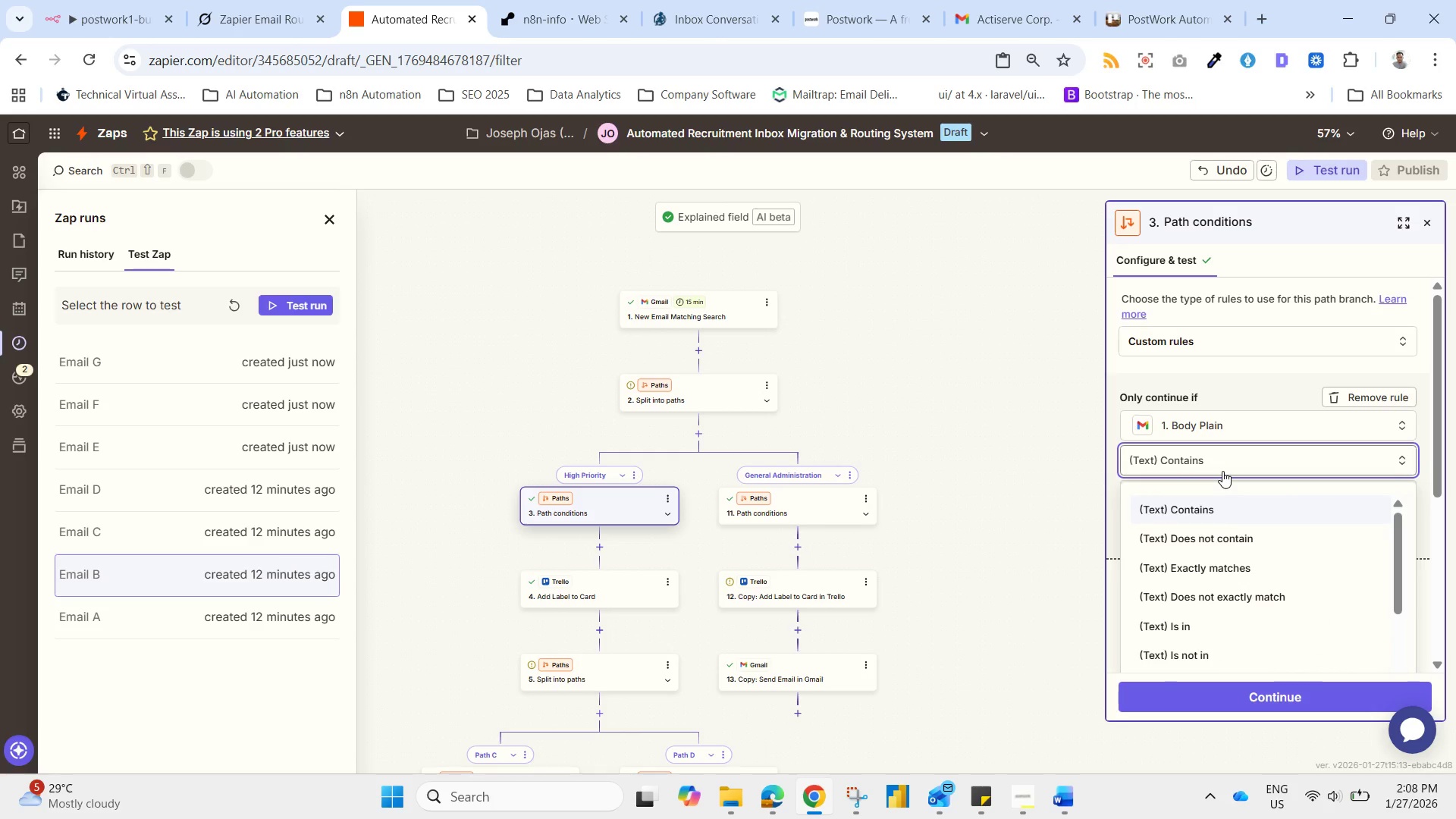 
wait(5.23)
 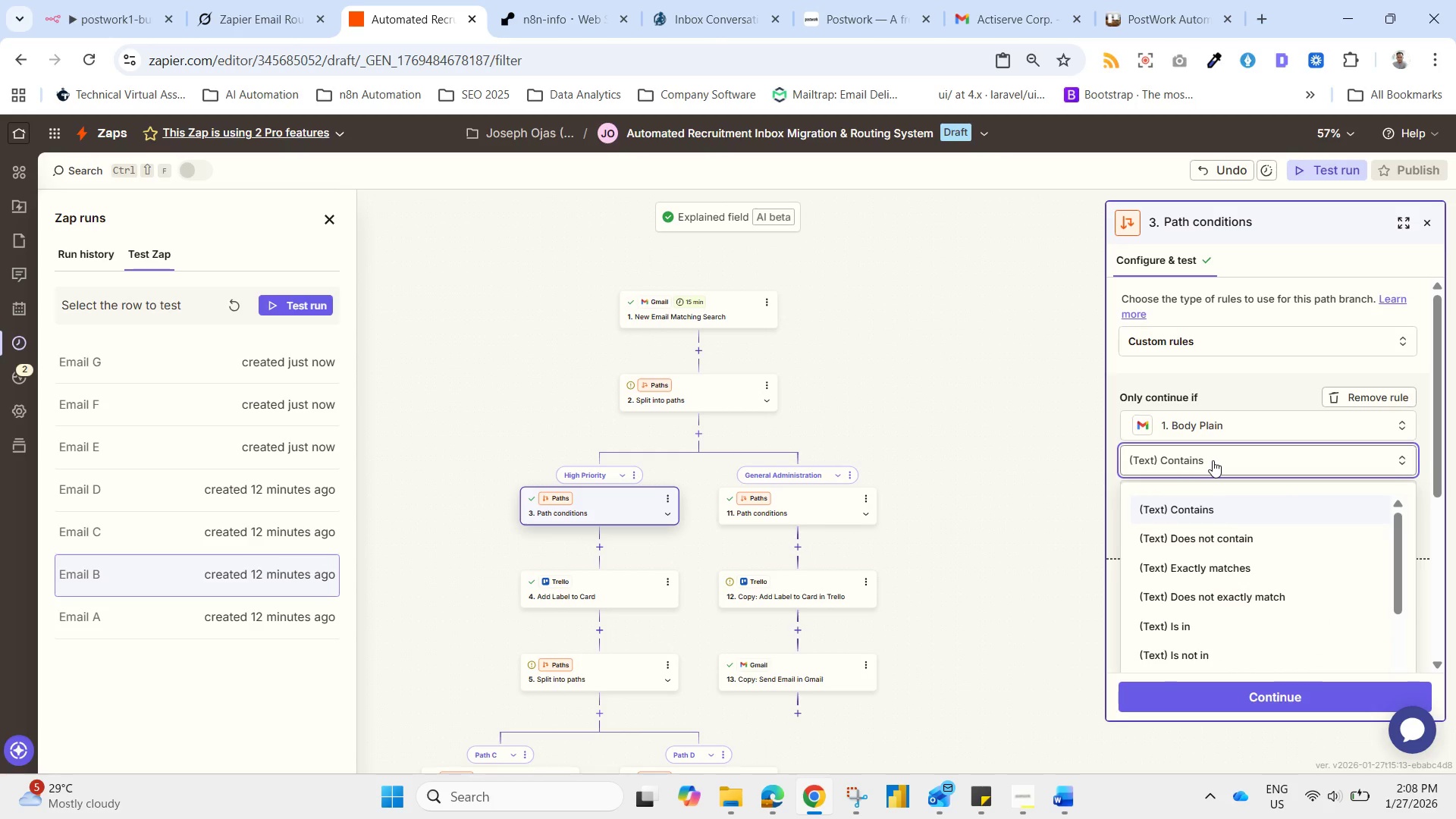 
scroll: coordinate [1268, 623], scroll_direction: down, amount: 1.0
 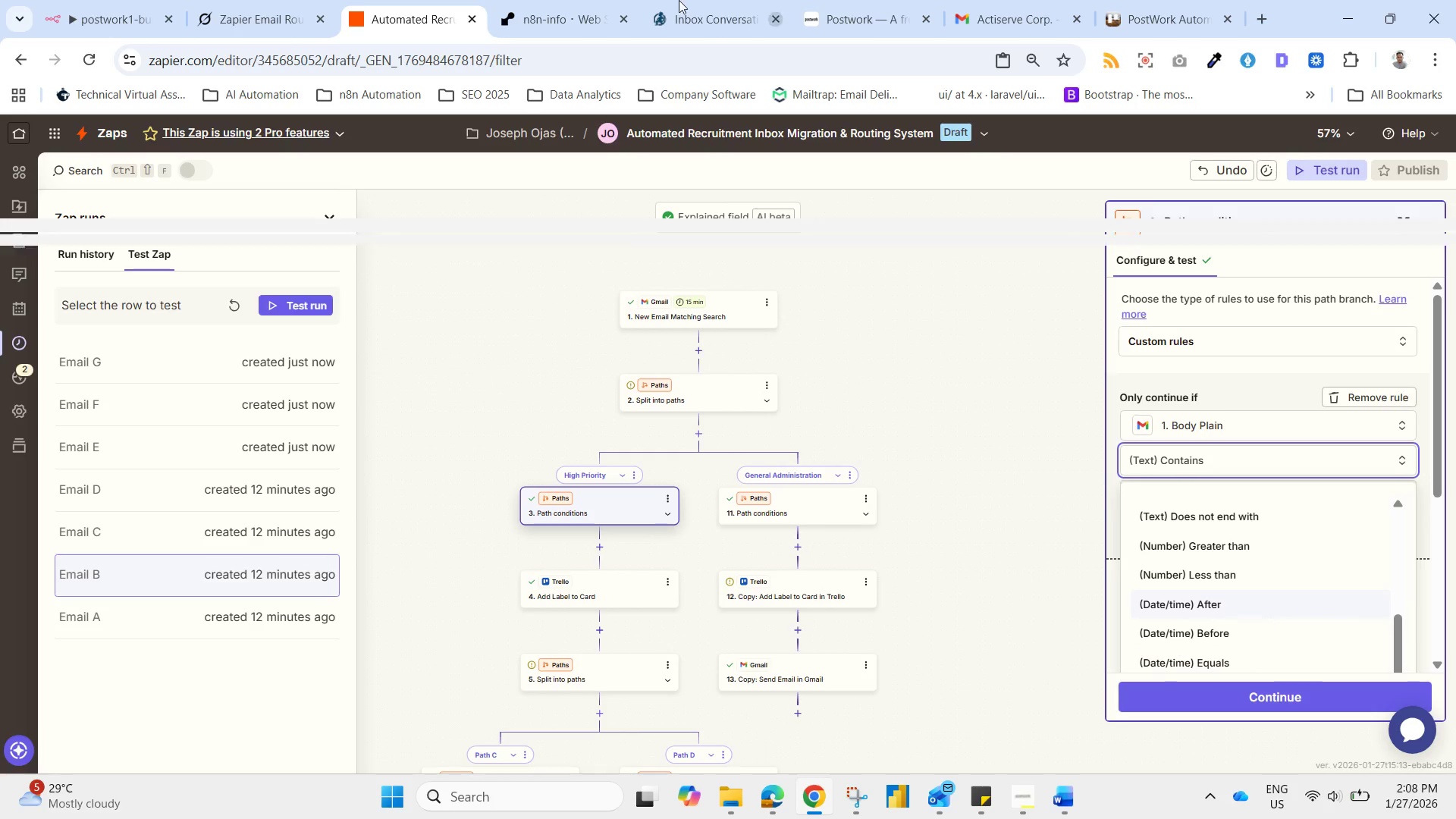 
left_click([231, 0])
 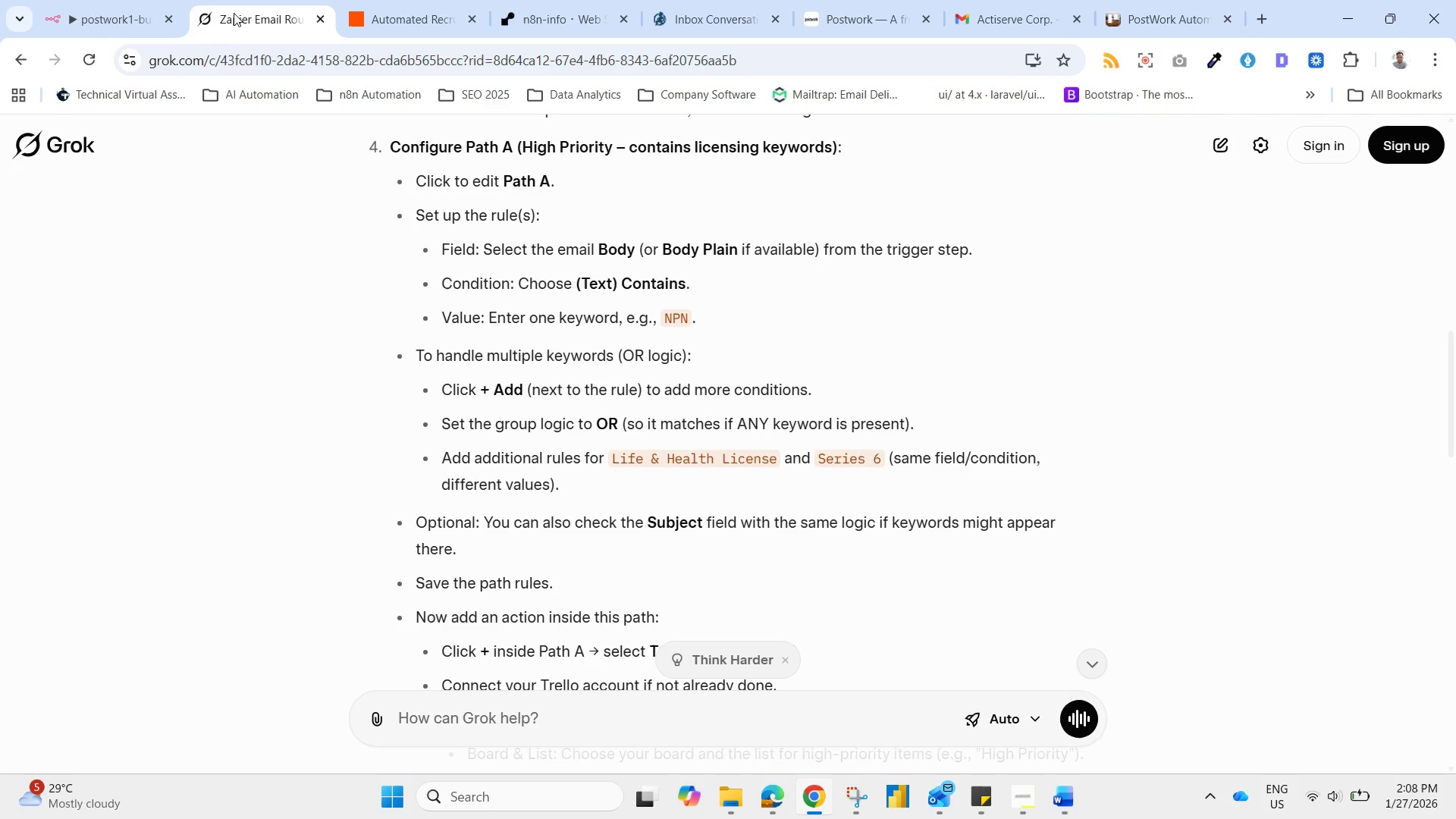 
wait(11.47)
 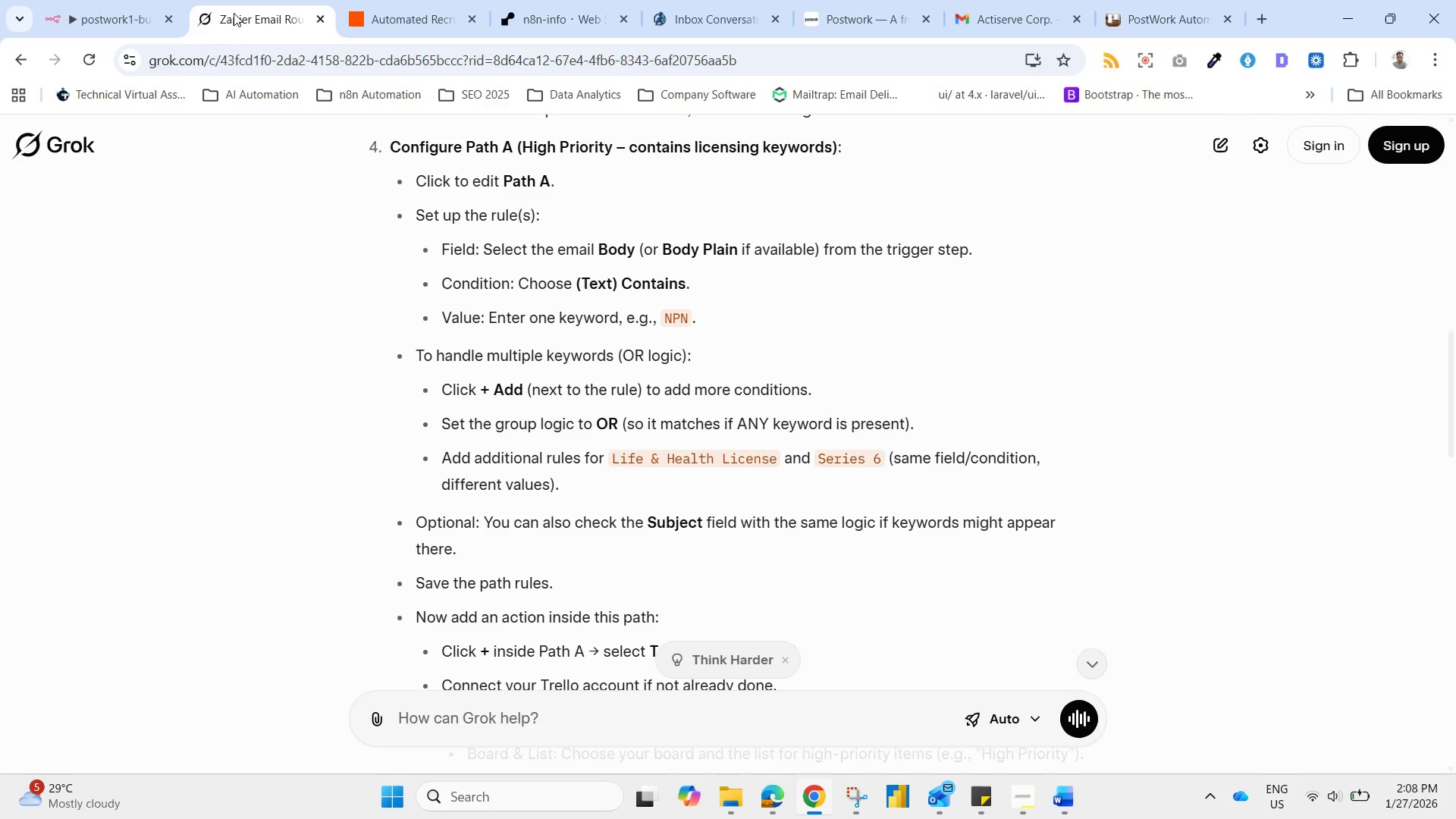 
scroll: coordinate [1052, 605], scroll_direction: down, amount: 2.0
 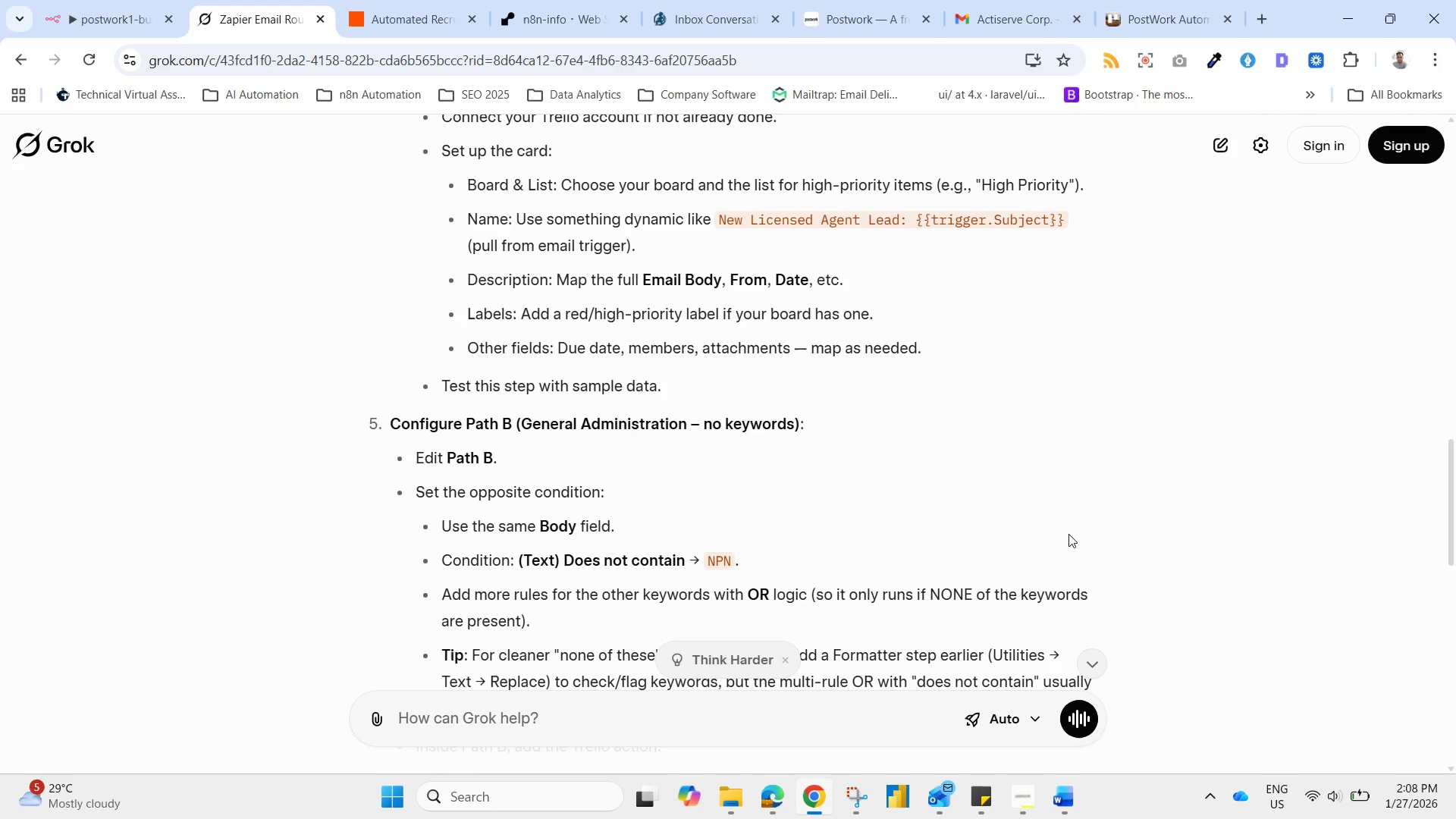 
wait(5.63)
 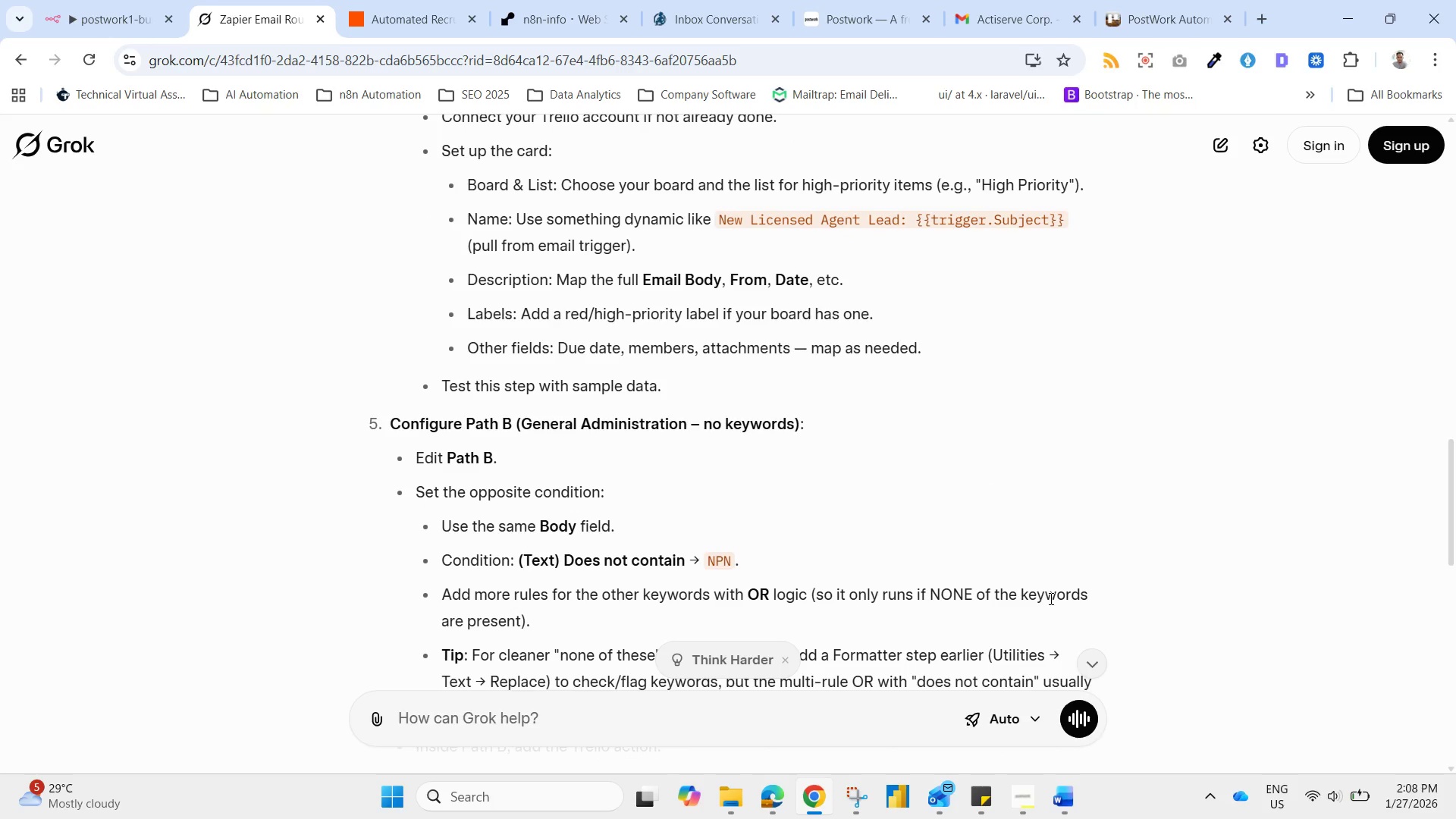 
scroll: coordinate [1068, 535], scroll_direction: up, amount: 1.0
 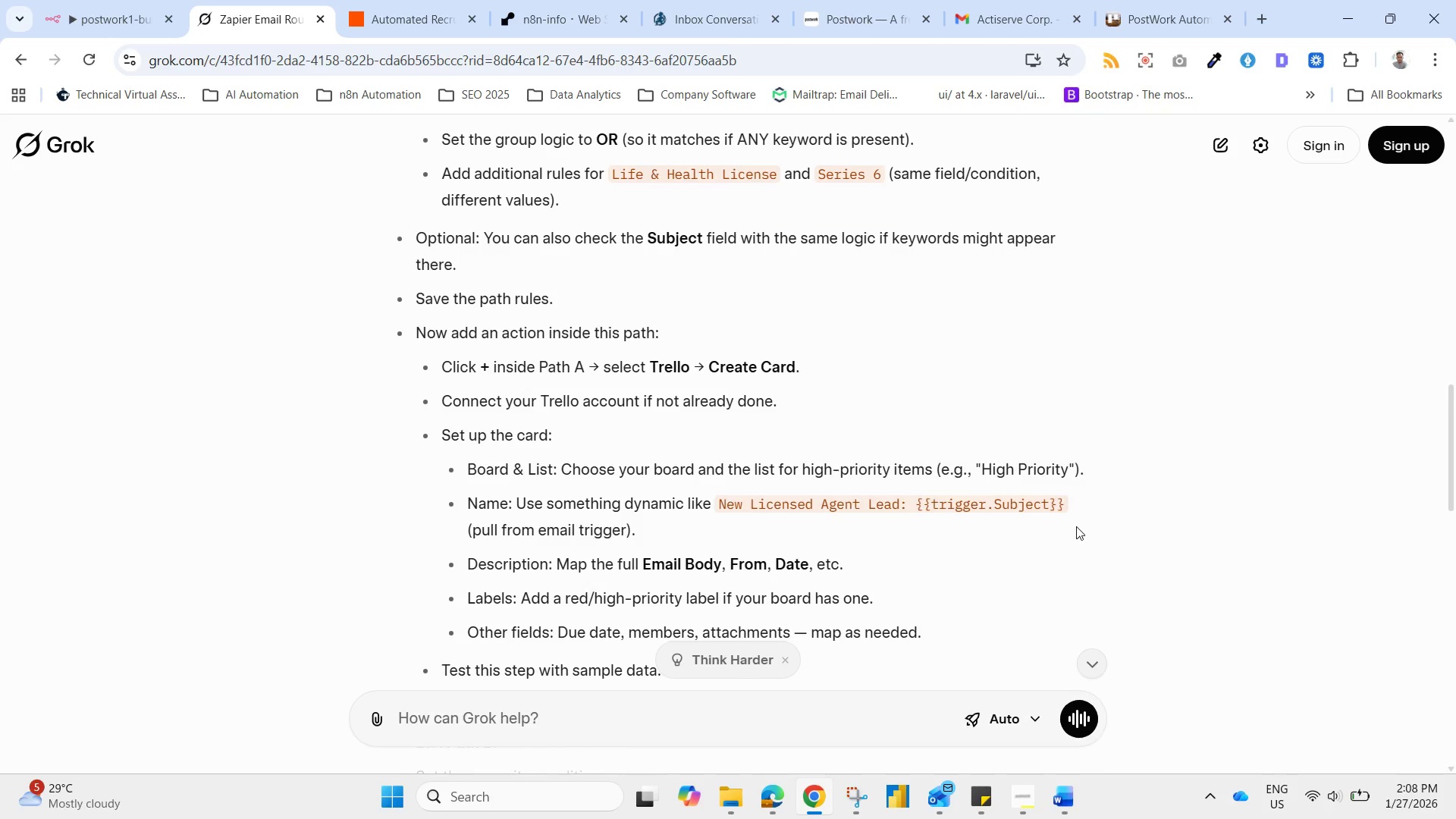 
wait(5.95)
 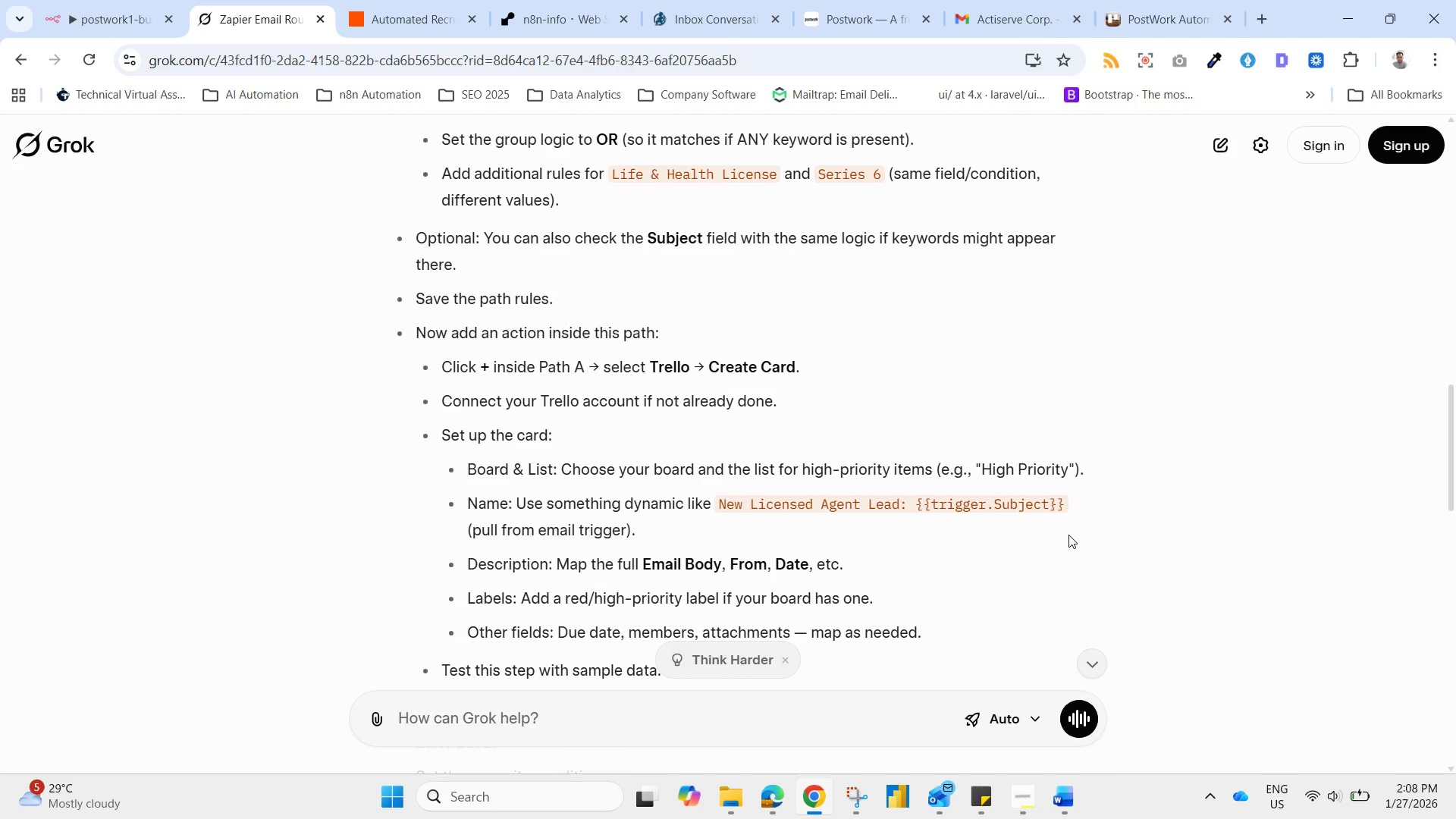 
scroll: coordinate [1095, 529], scroll_direction: down, amount: 1.0
 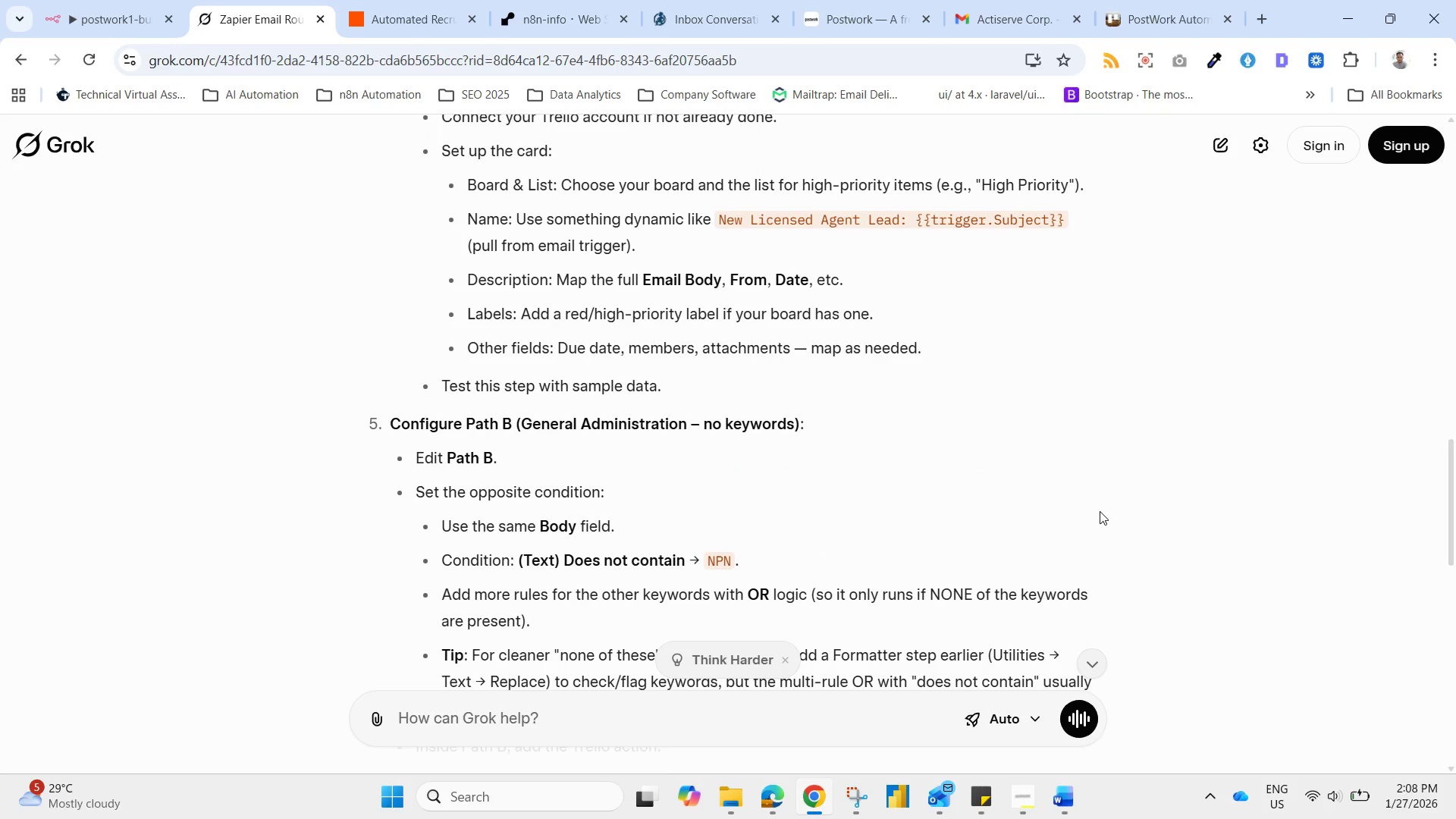 
scroll: coordinate [1133, 437], scroll_direction: up, amount: 2.0
 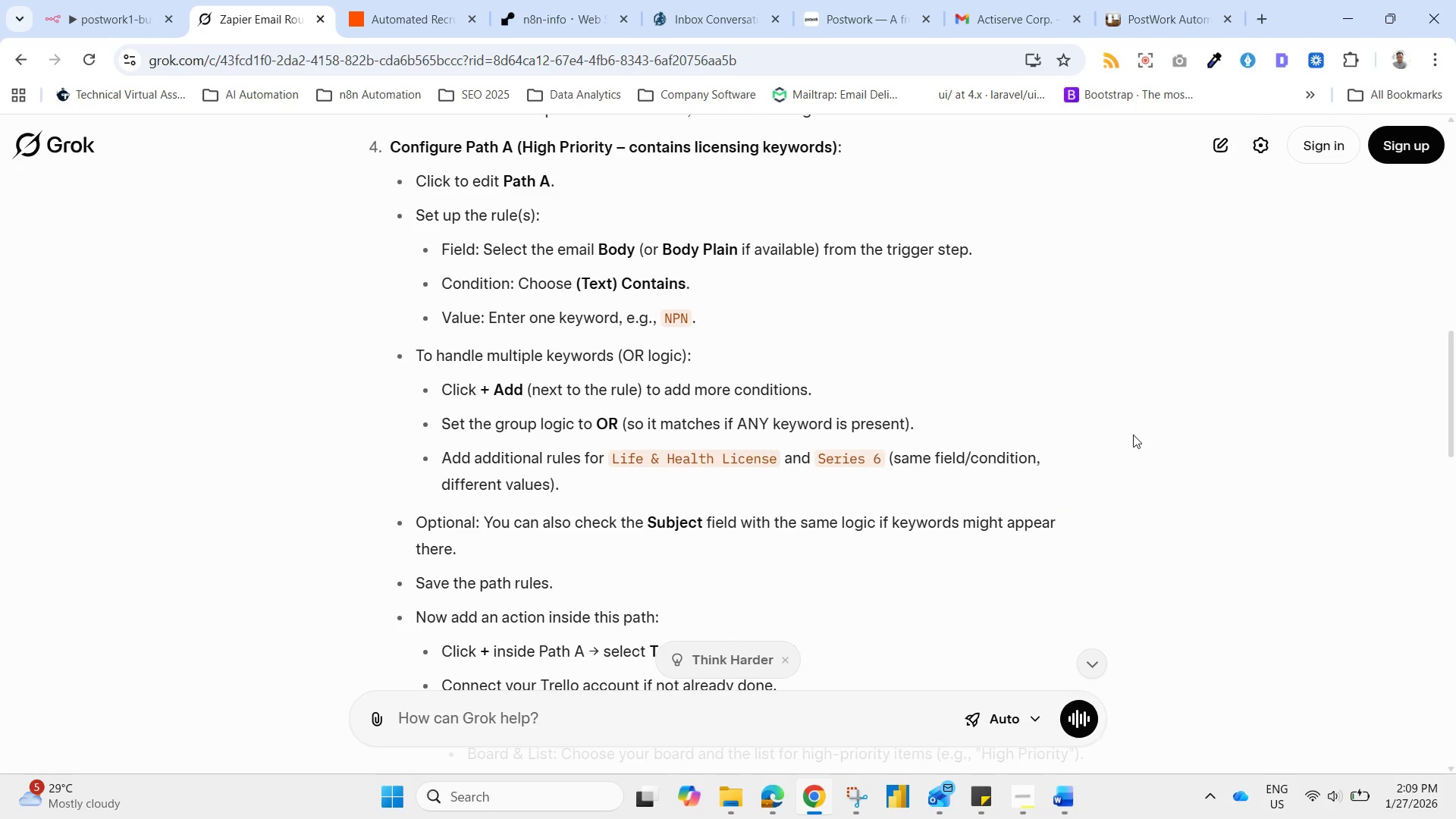 
wait(12.54)
 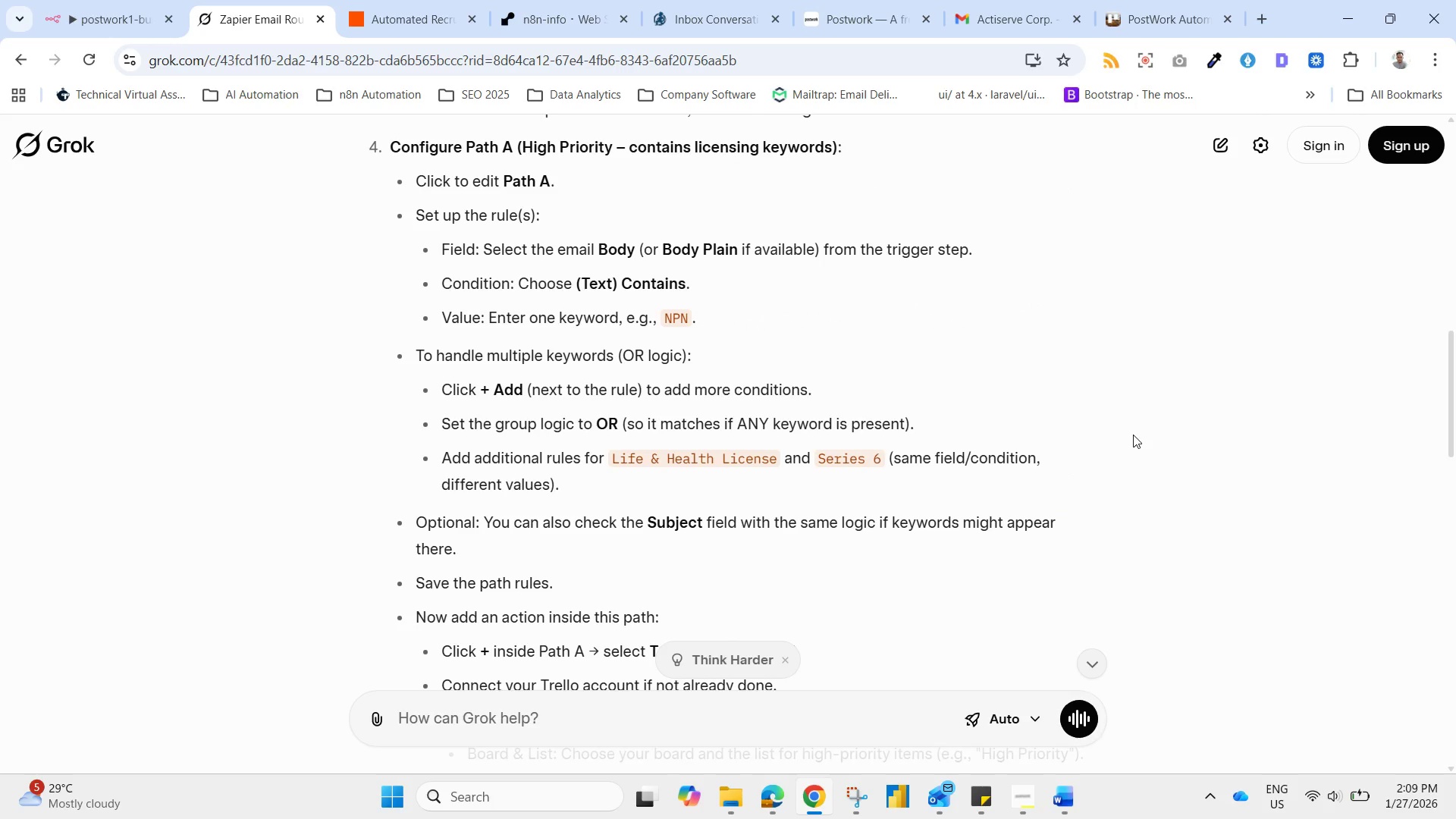 
left_click([456, 4])
 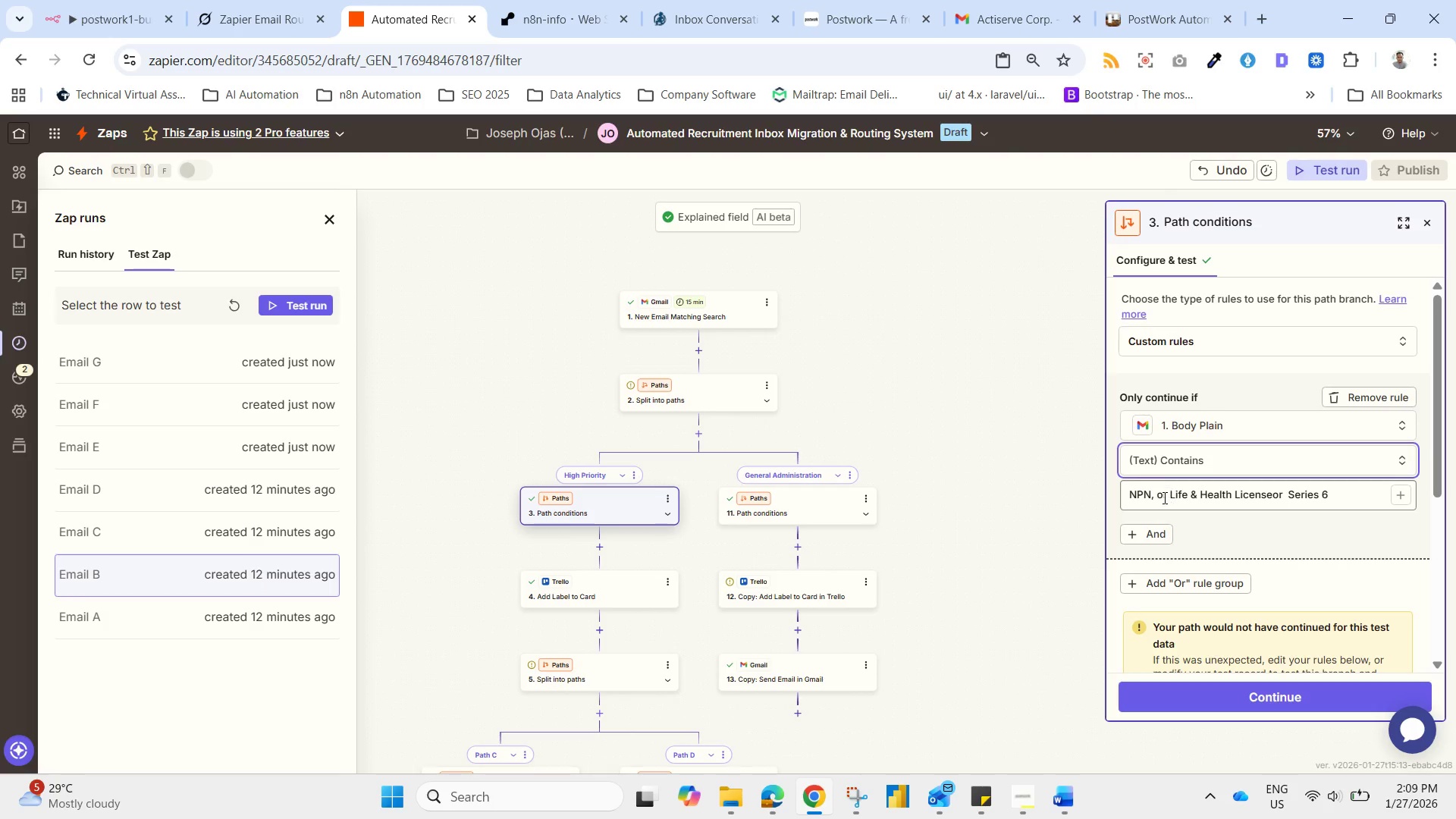 
left_click([1158, 494])
 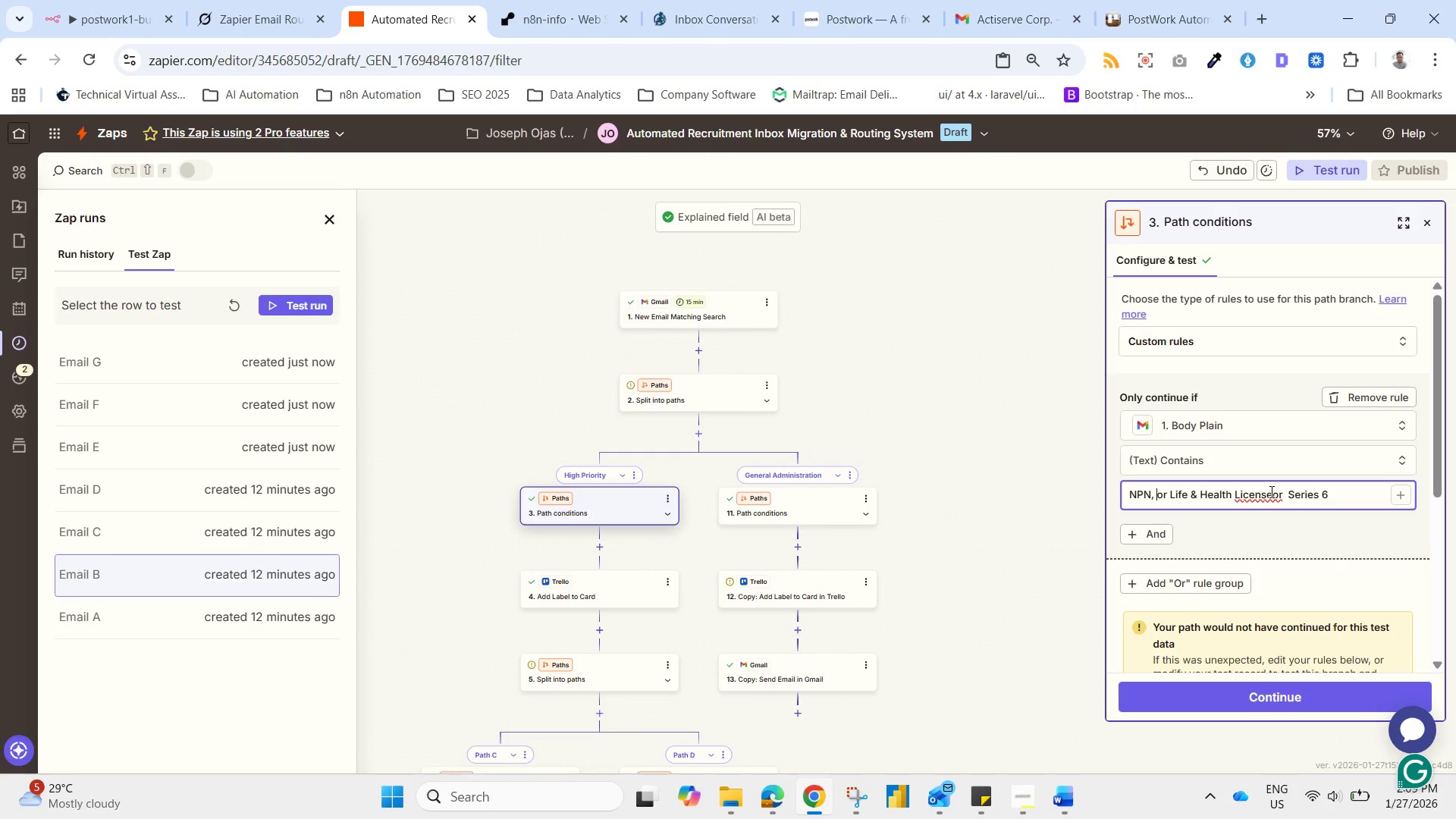 
left_click_drag(start_coordinate=[1286, 497], to_coordinate=[1286, 502])
 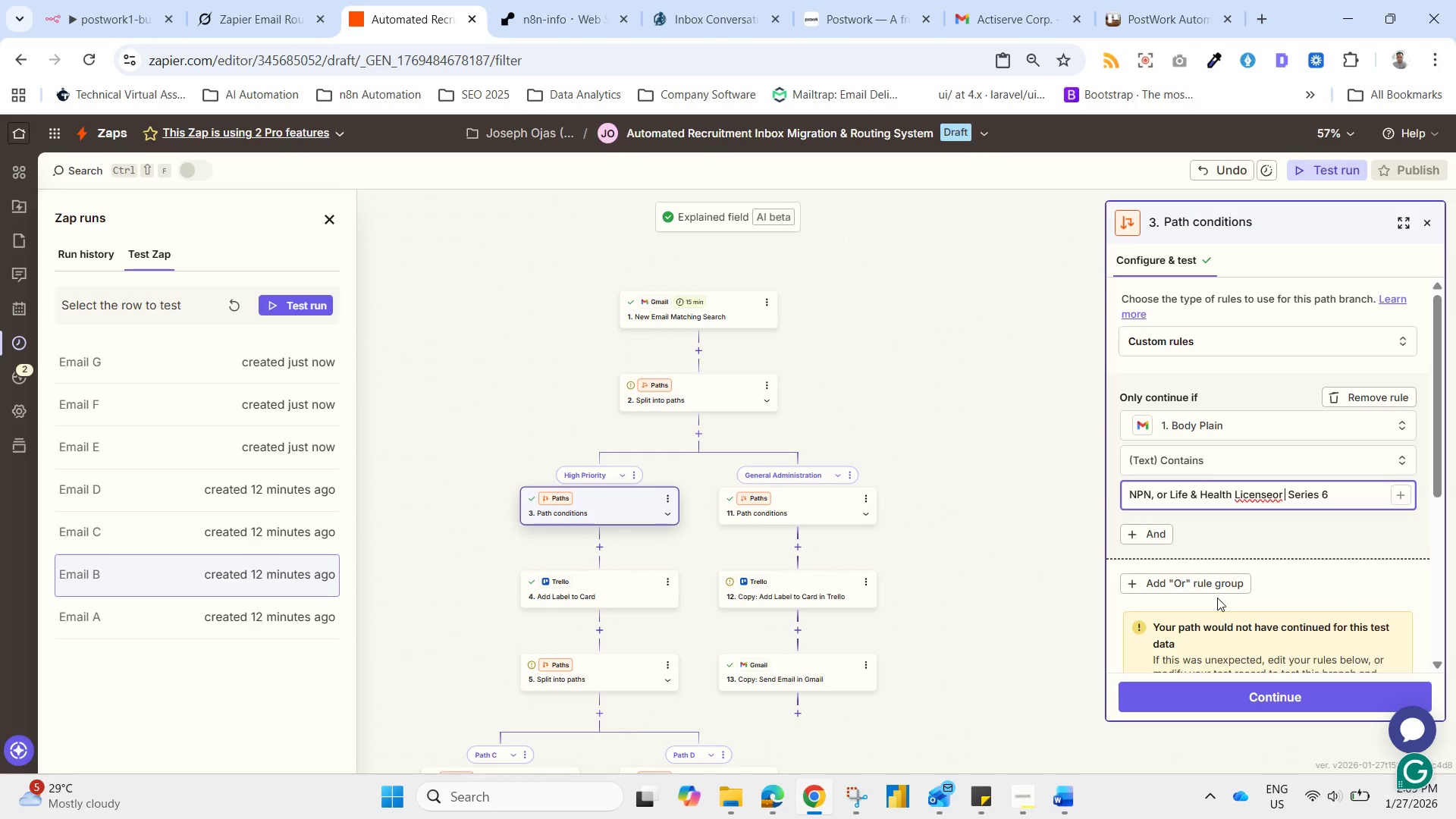 
type(and)
 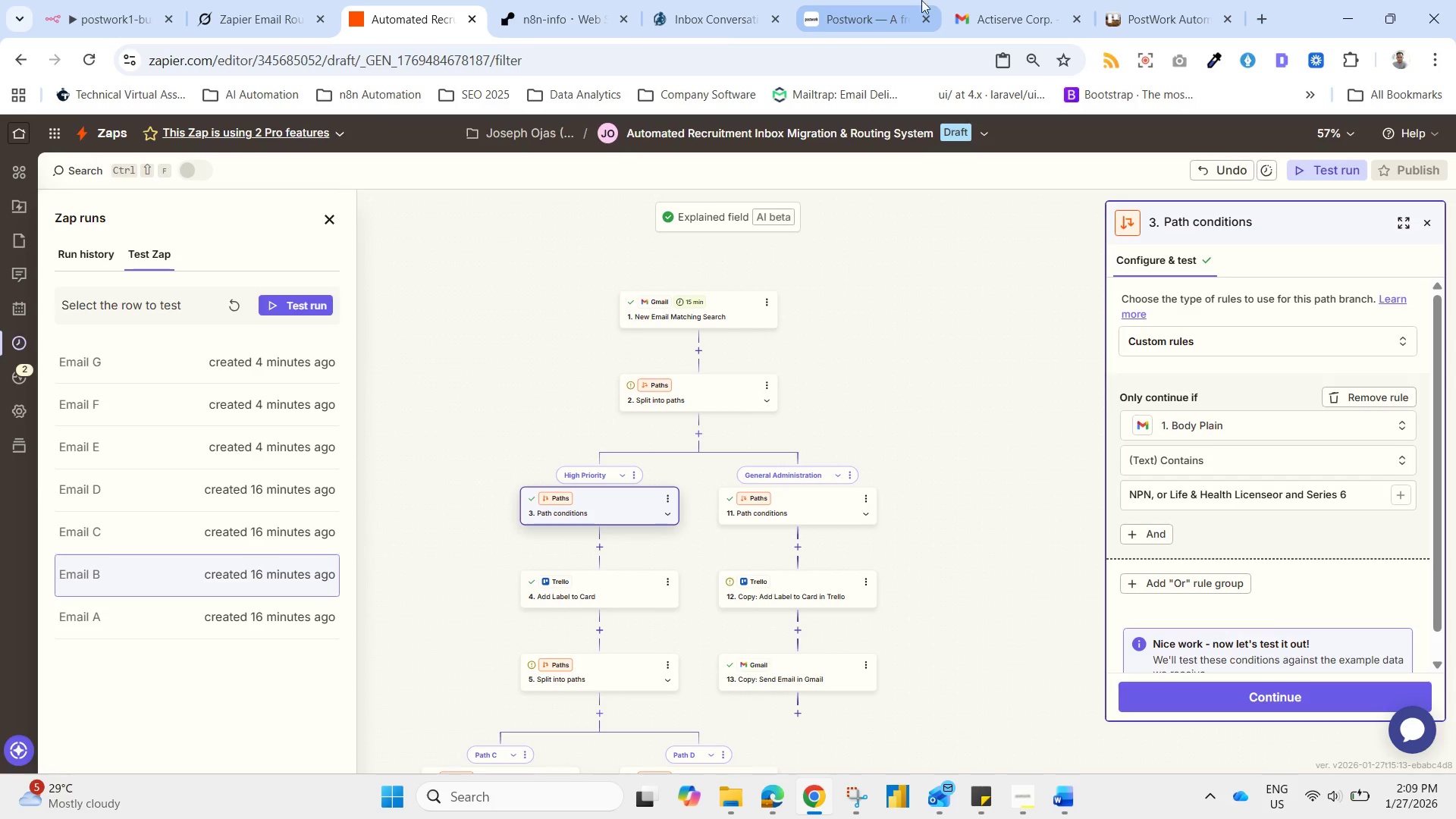 
left_click([234, 0])
 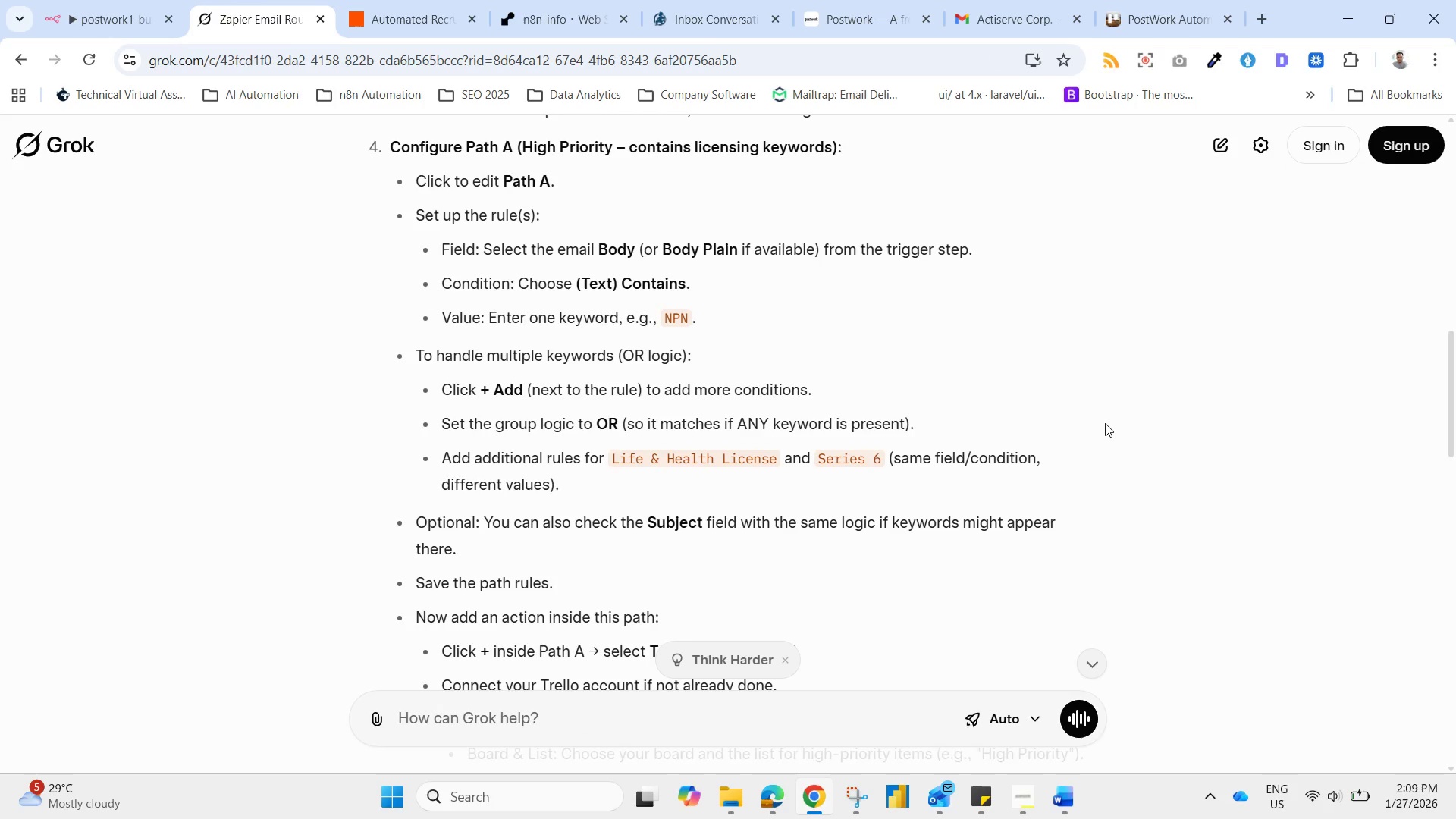 
wait(7.66)
 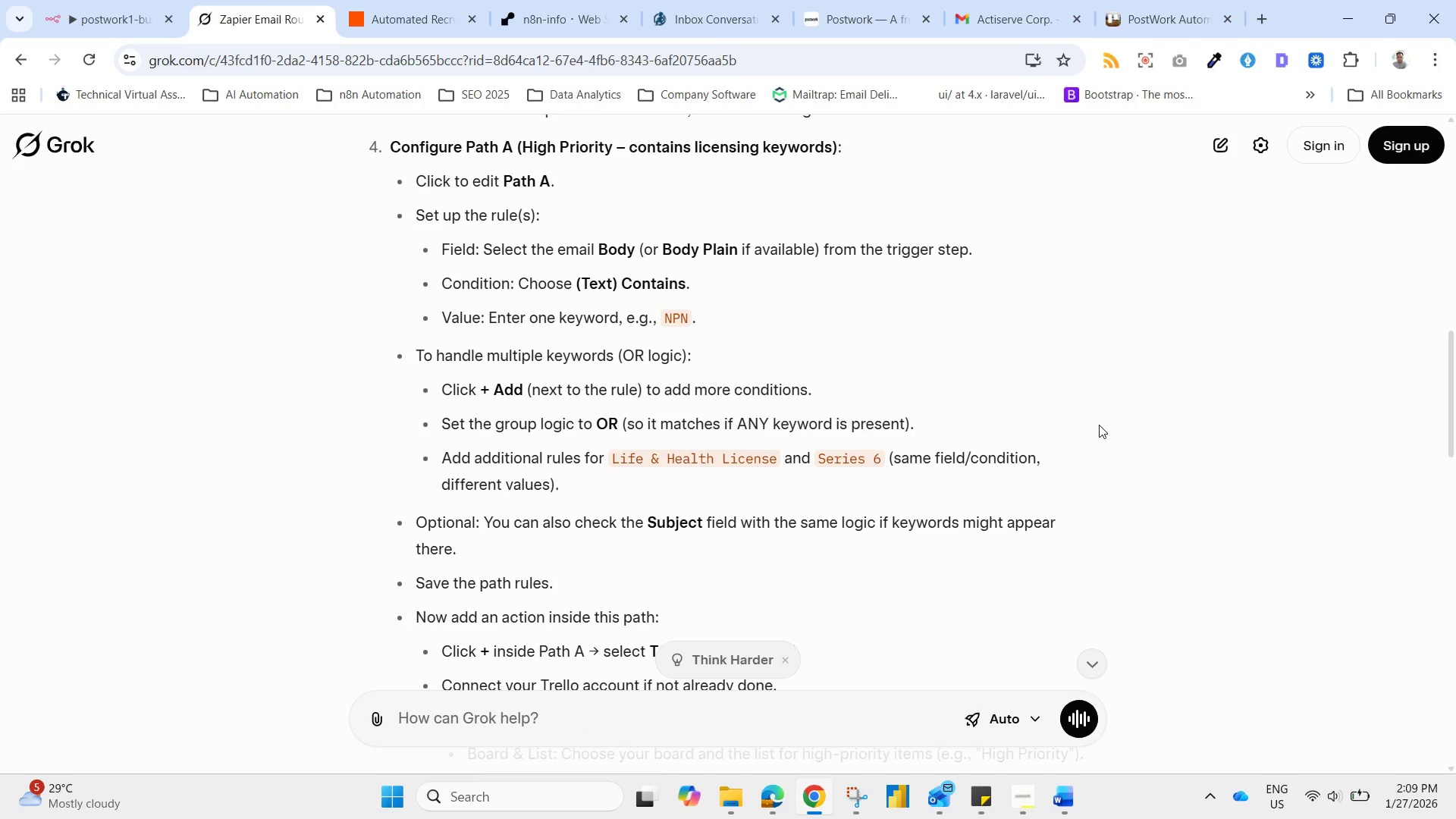 
scroll: coordinate [943, 532], scroll_direction: down, amount: 7.0
 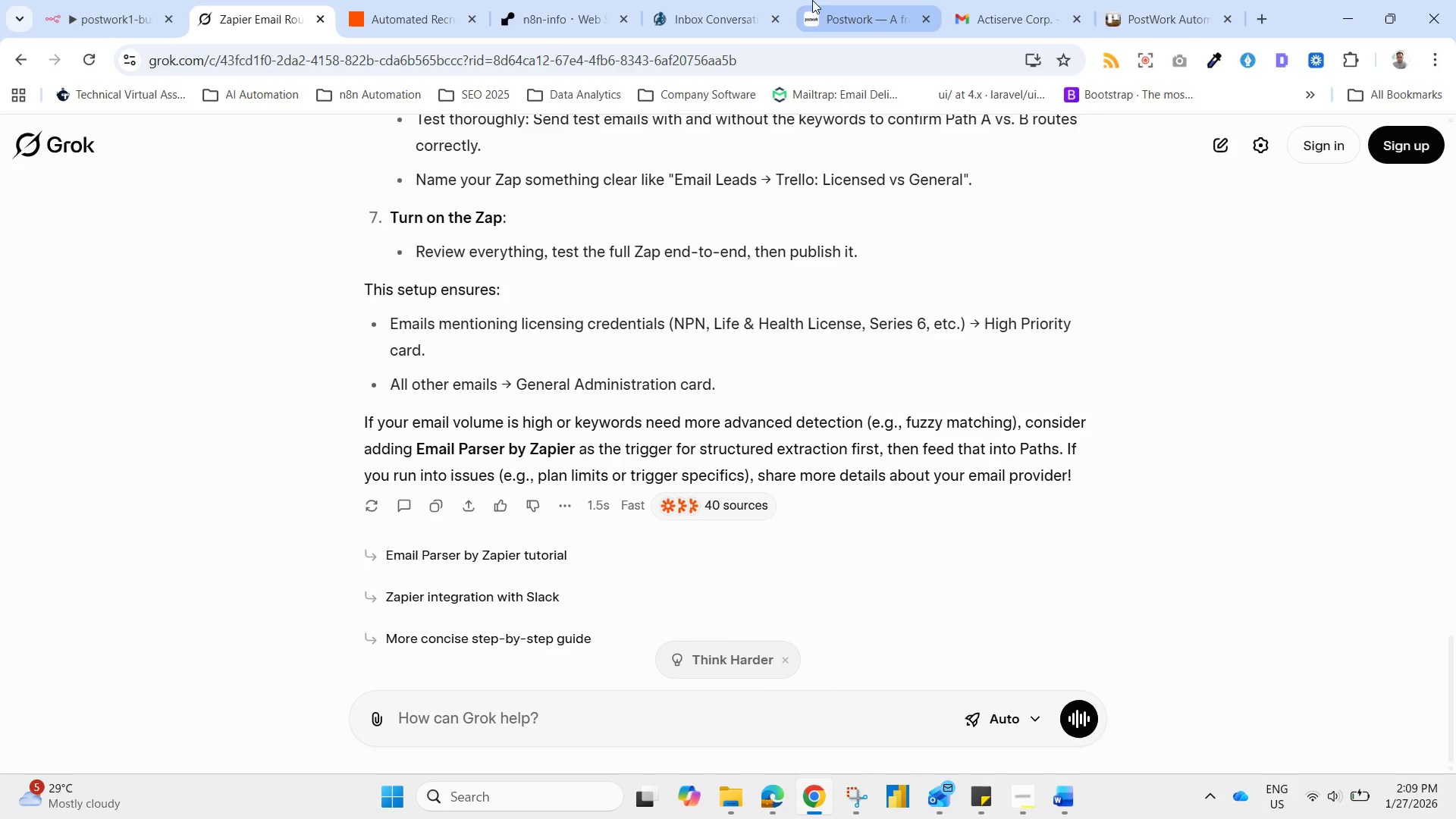 
left_click([388, 0])
 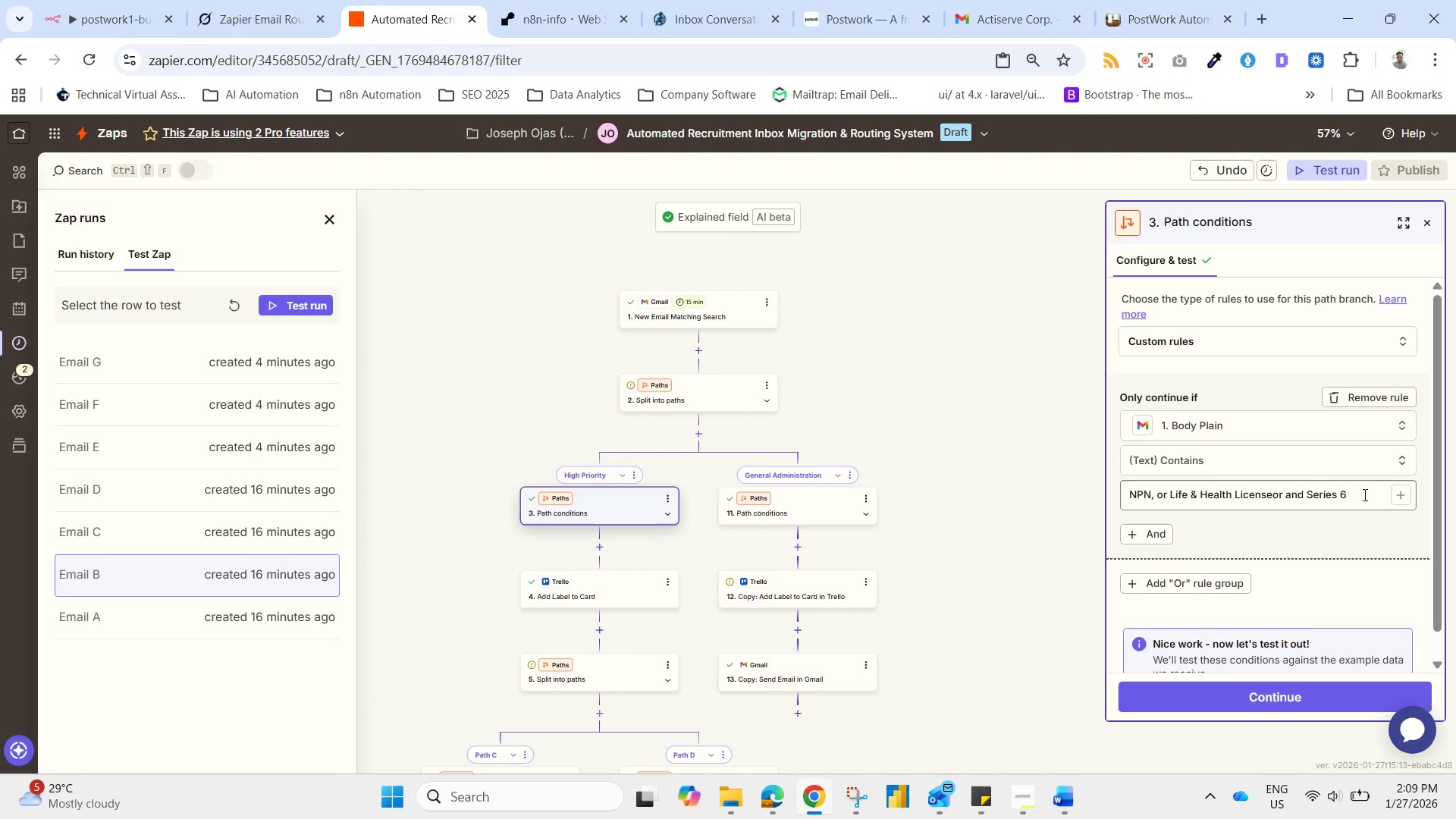 
left_click_drag(start_coordinate=[1363, 494], to_coordinate=[1079, 495])
 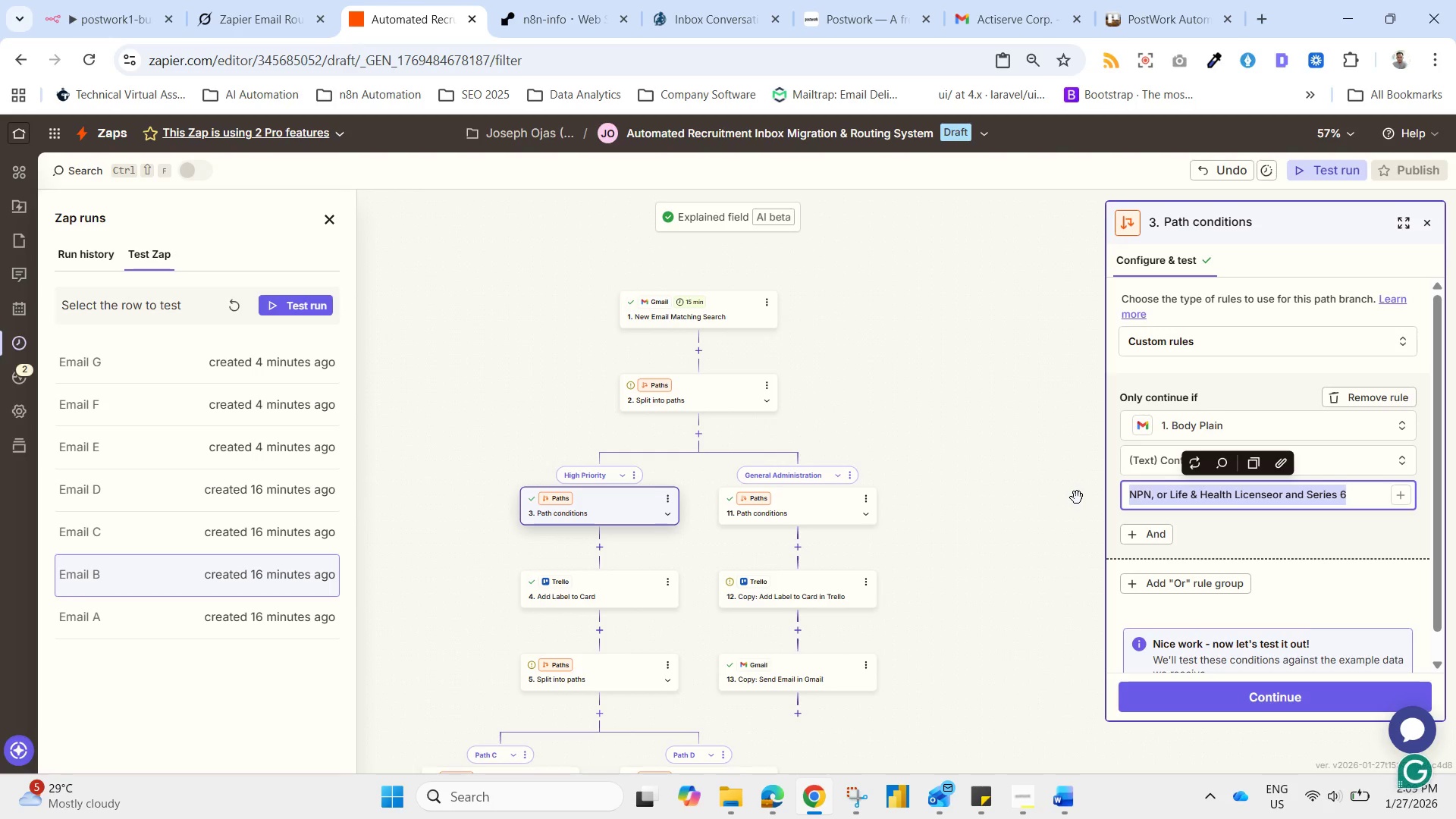 
key(Control+C)
 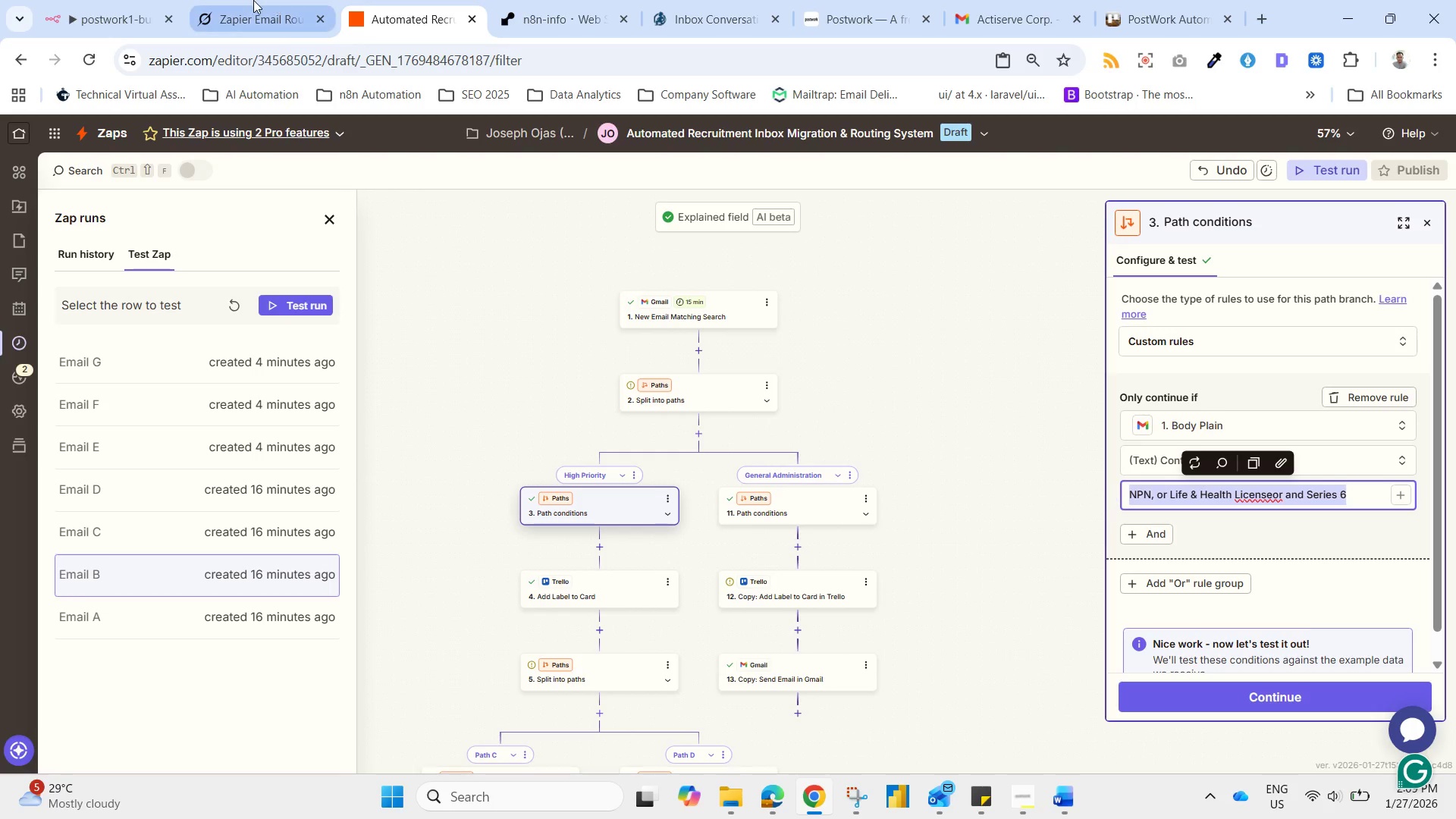 
left_click([253, 0])
 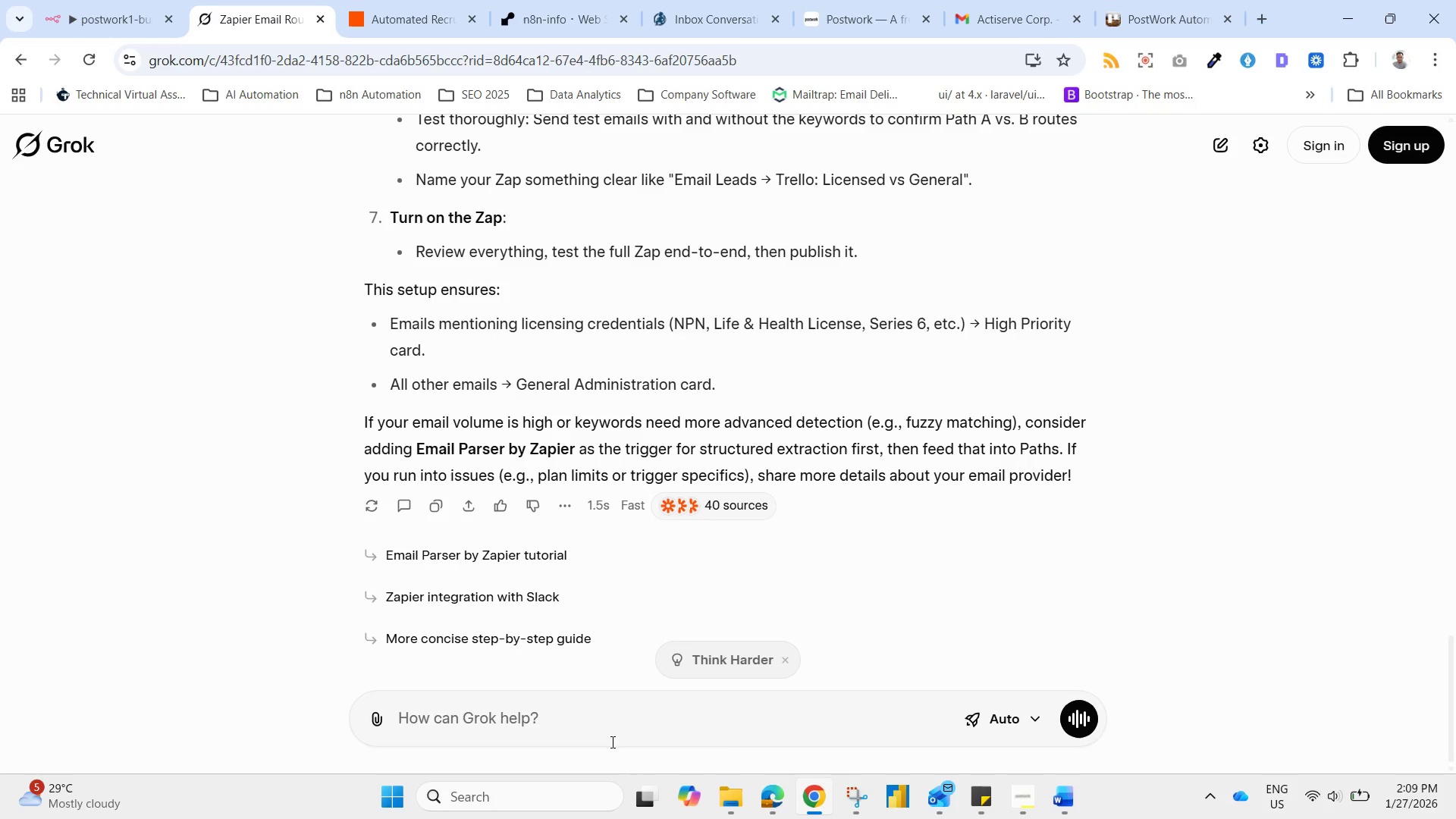 
left_click([606, 714])
 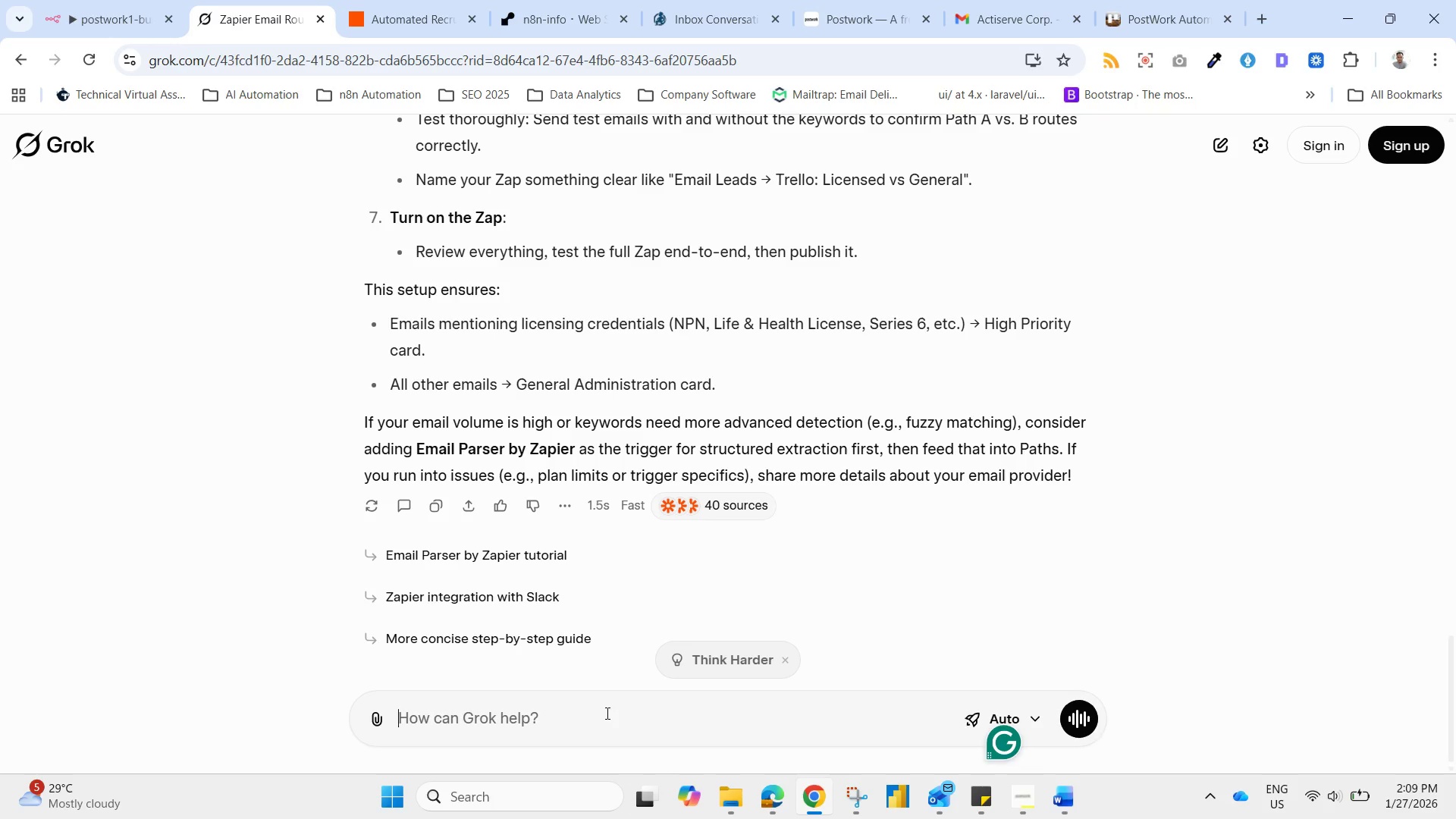 
type(its hi[Home][Home])
 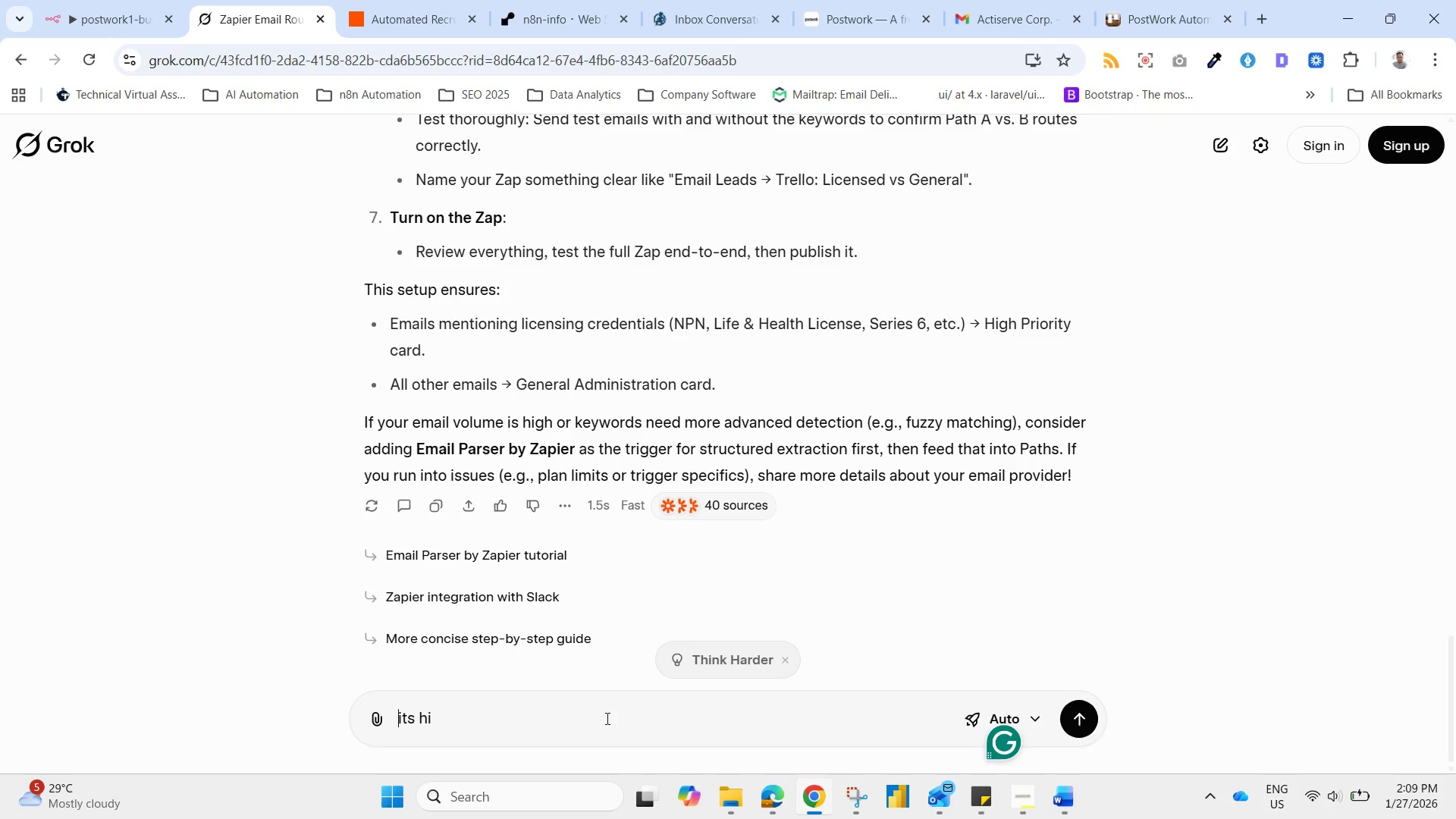 
left_click([601, 711])
 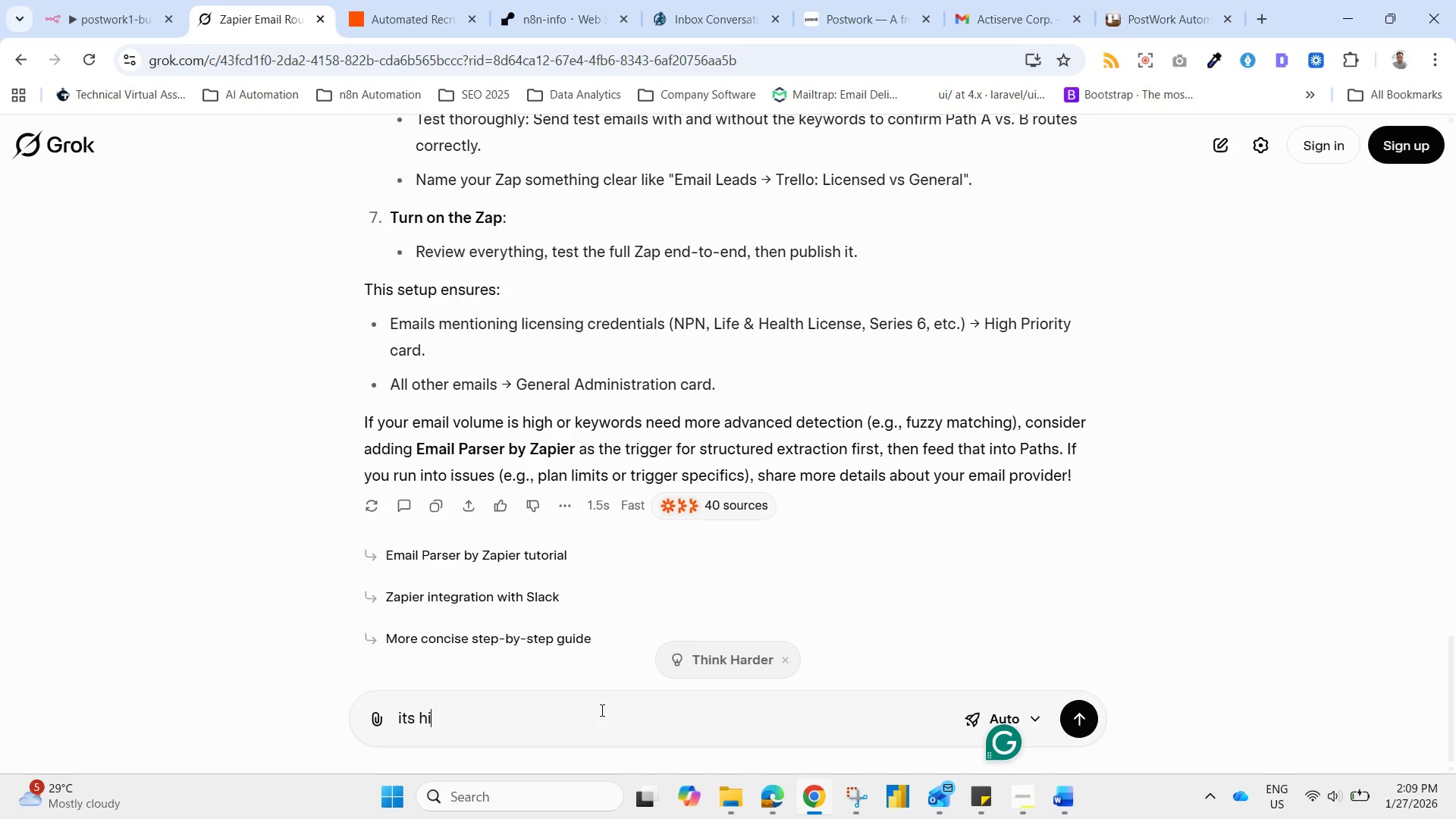 
key(Backspace)
key(Backspace)
type(is correct?)
 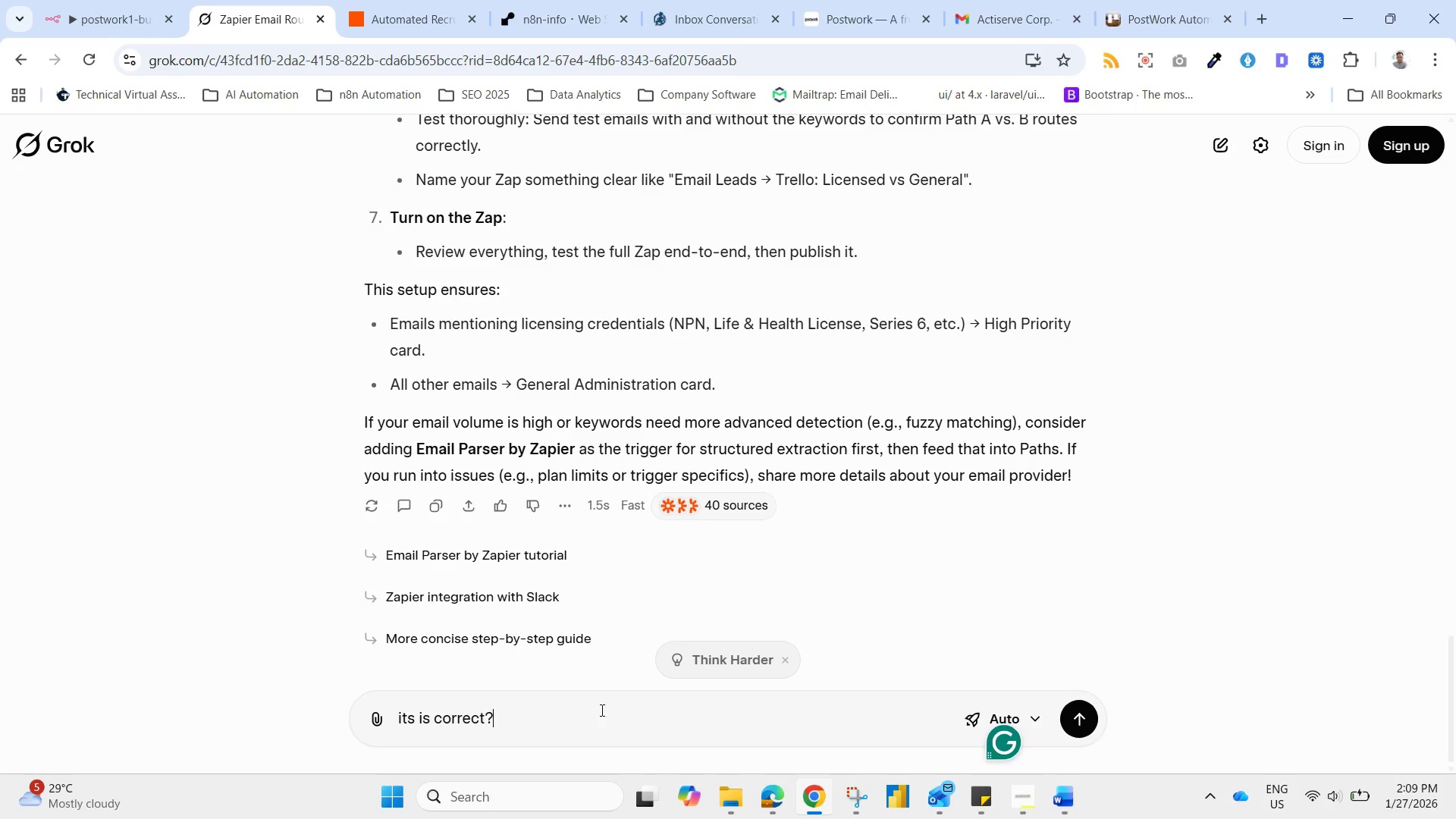 
key(Control+V)
 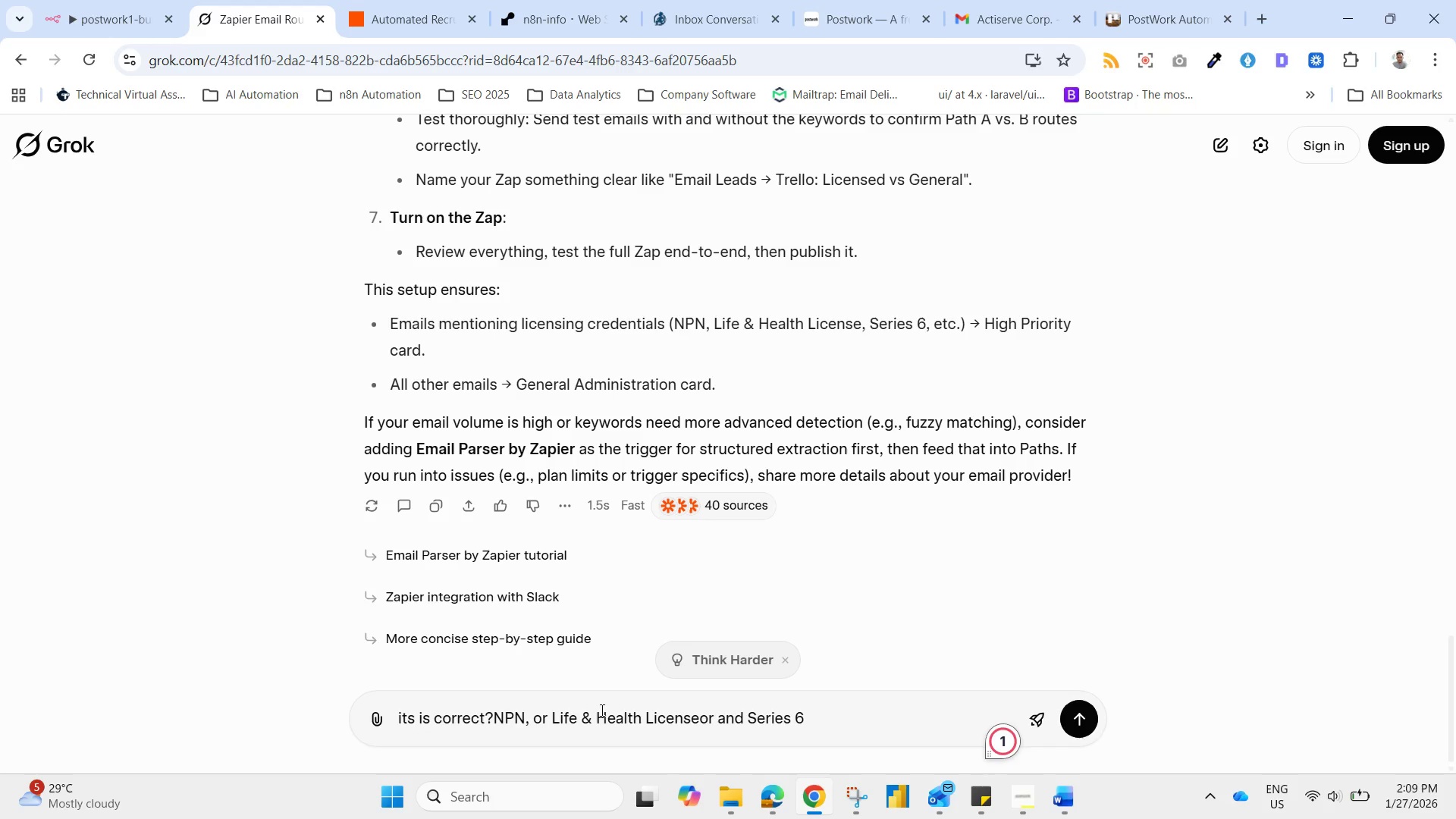 
key(Enter)
 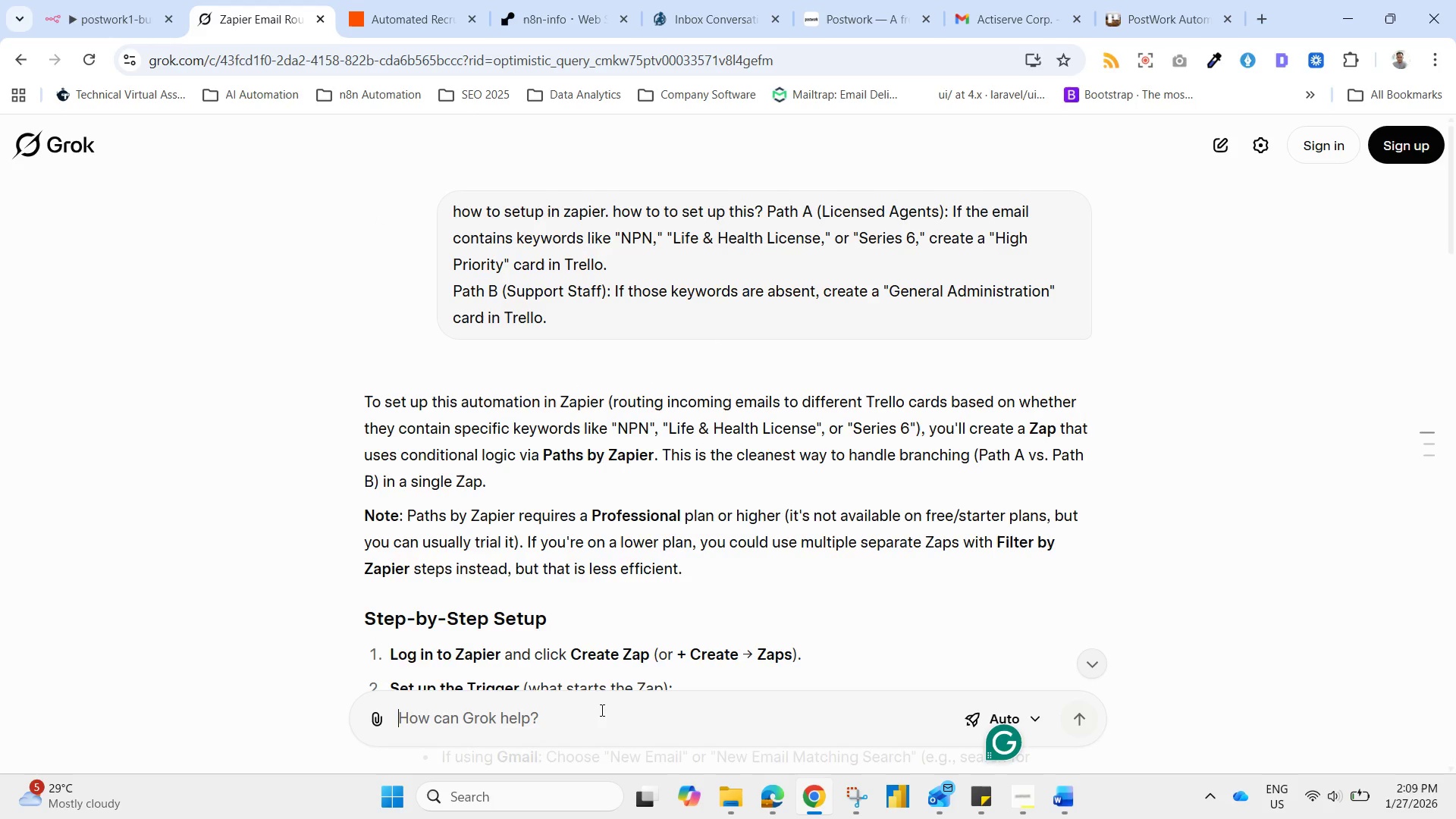 
scroll: coordinate [661, 459], scroll_direction: down, amount: 2.0
 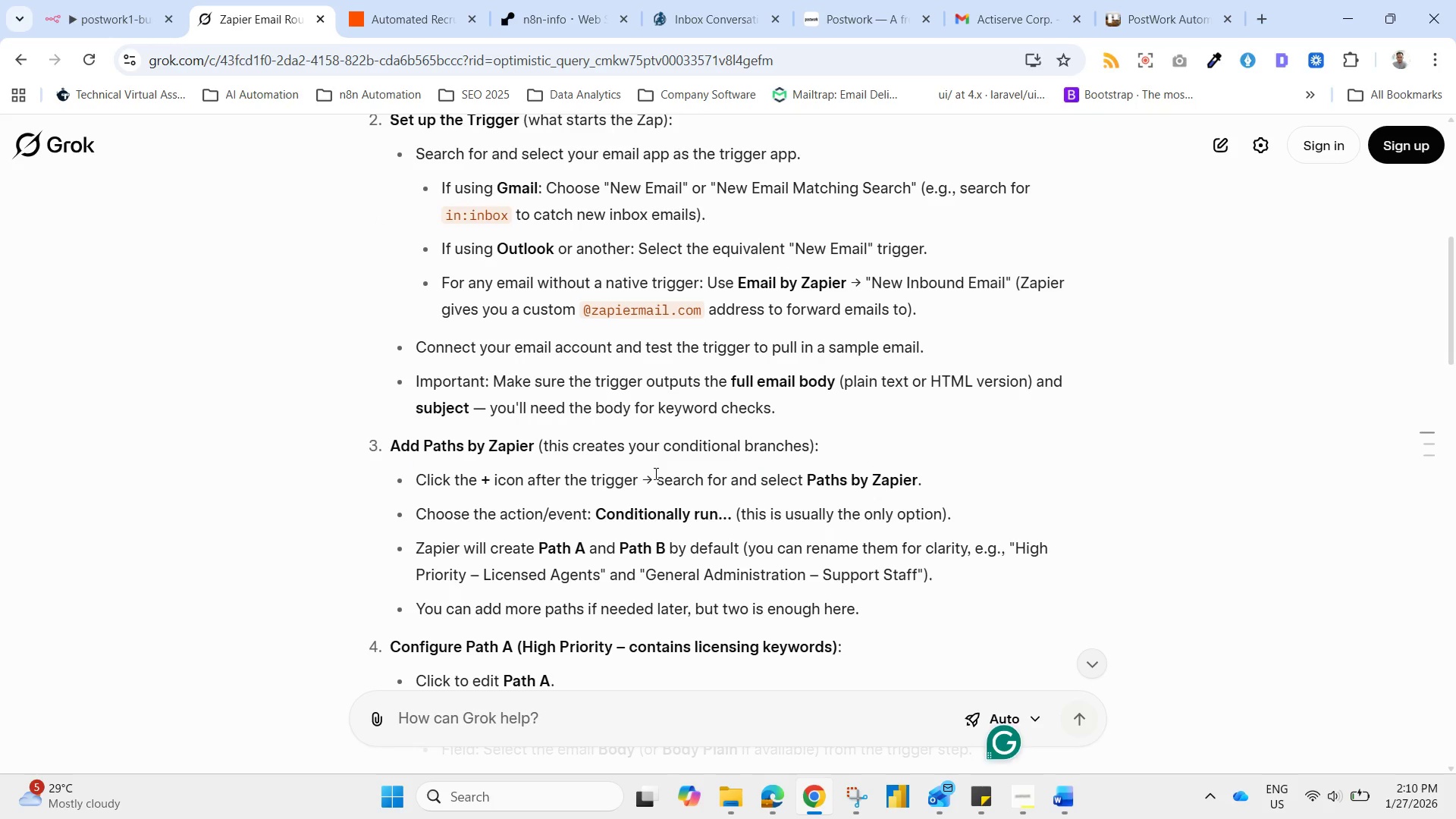 
scroll: coordinate [673, 486], scroll_direction: up, amount: 2.0
 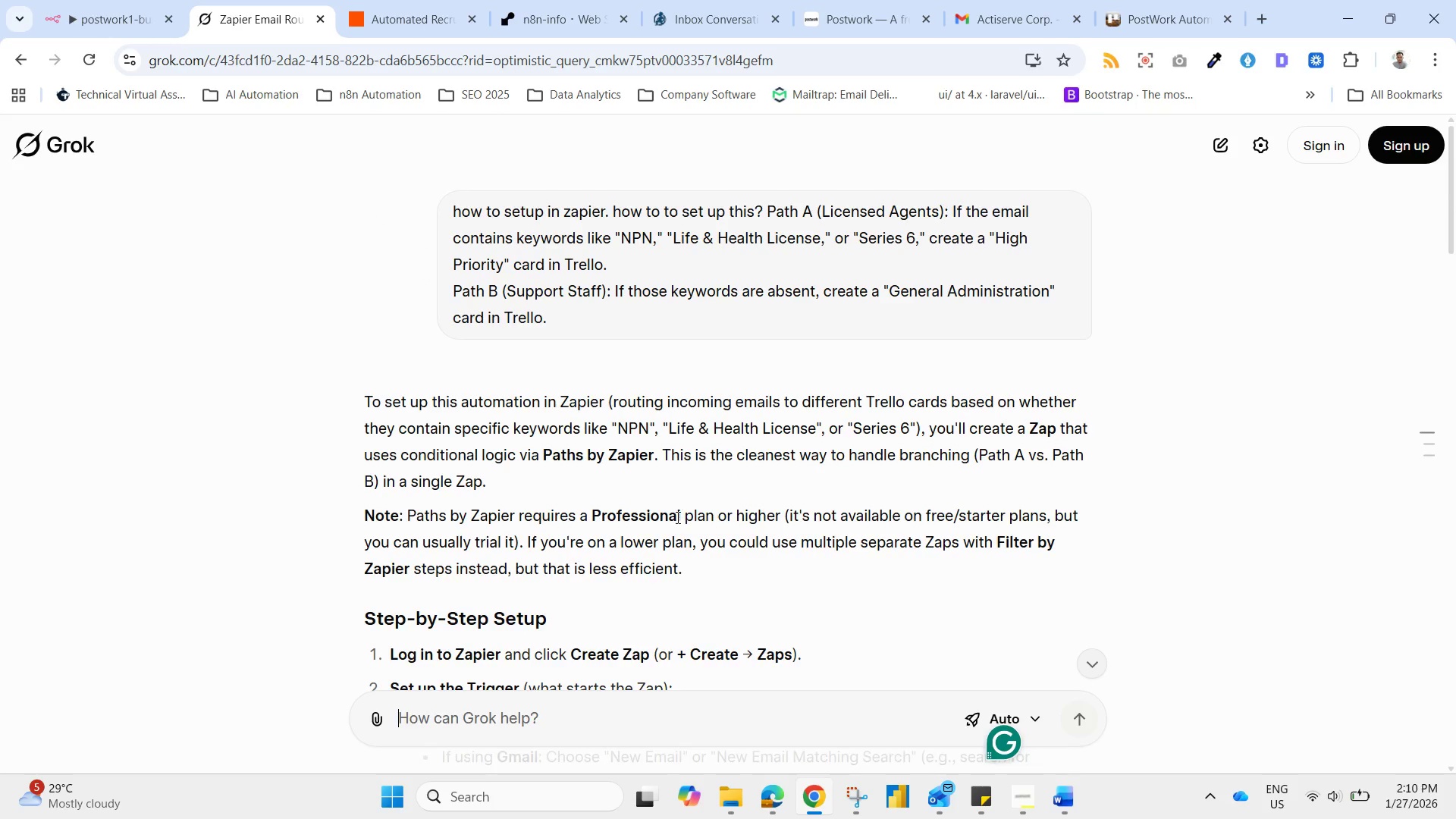 
scroll: coordinate [726, 654], scroll_direction: down, amount: 16.0
 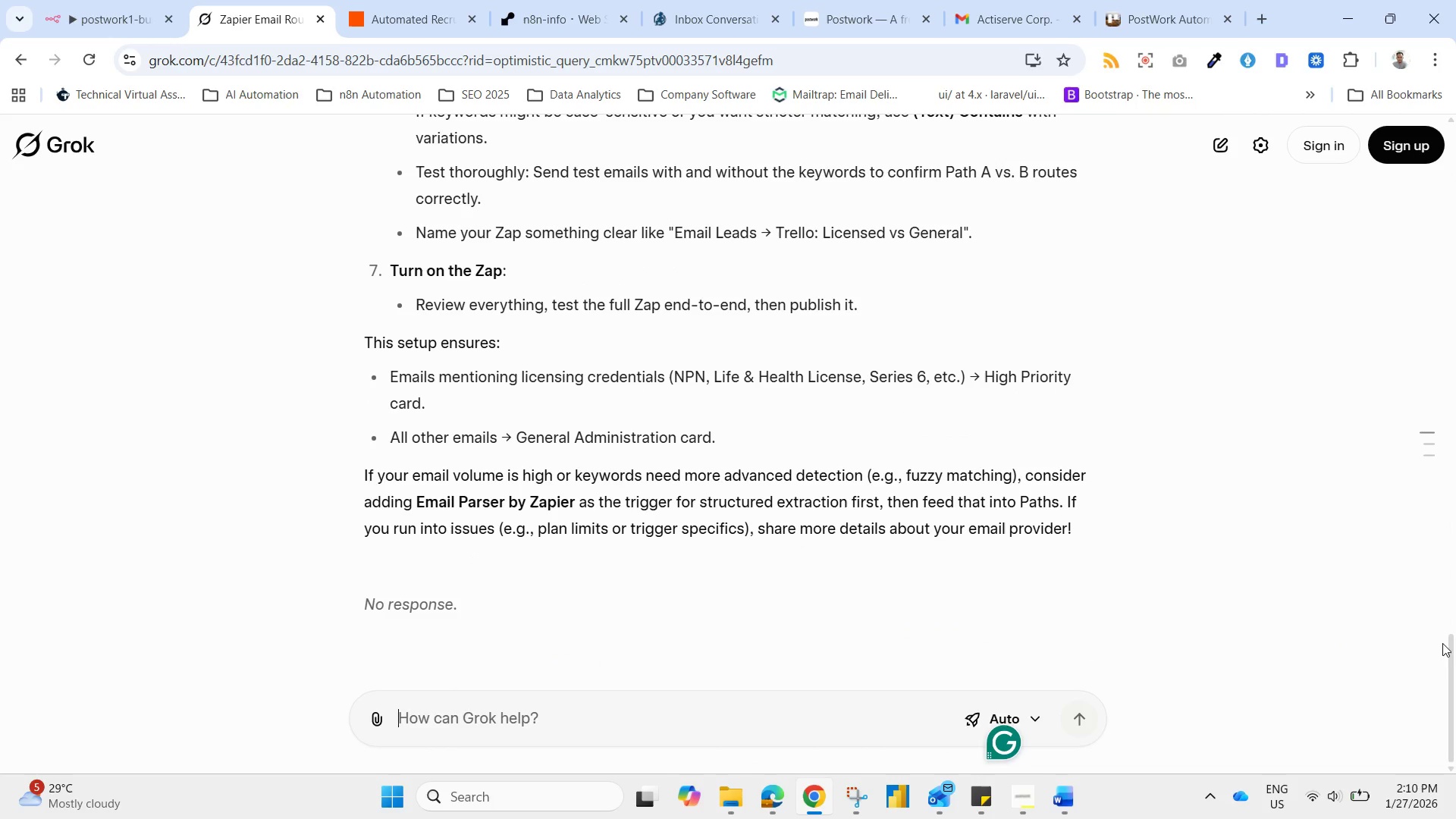 
left_click_drag(start_coordinate=[1455, 664], to_coordinate=[1455, 717])
 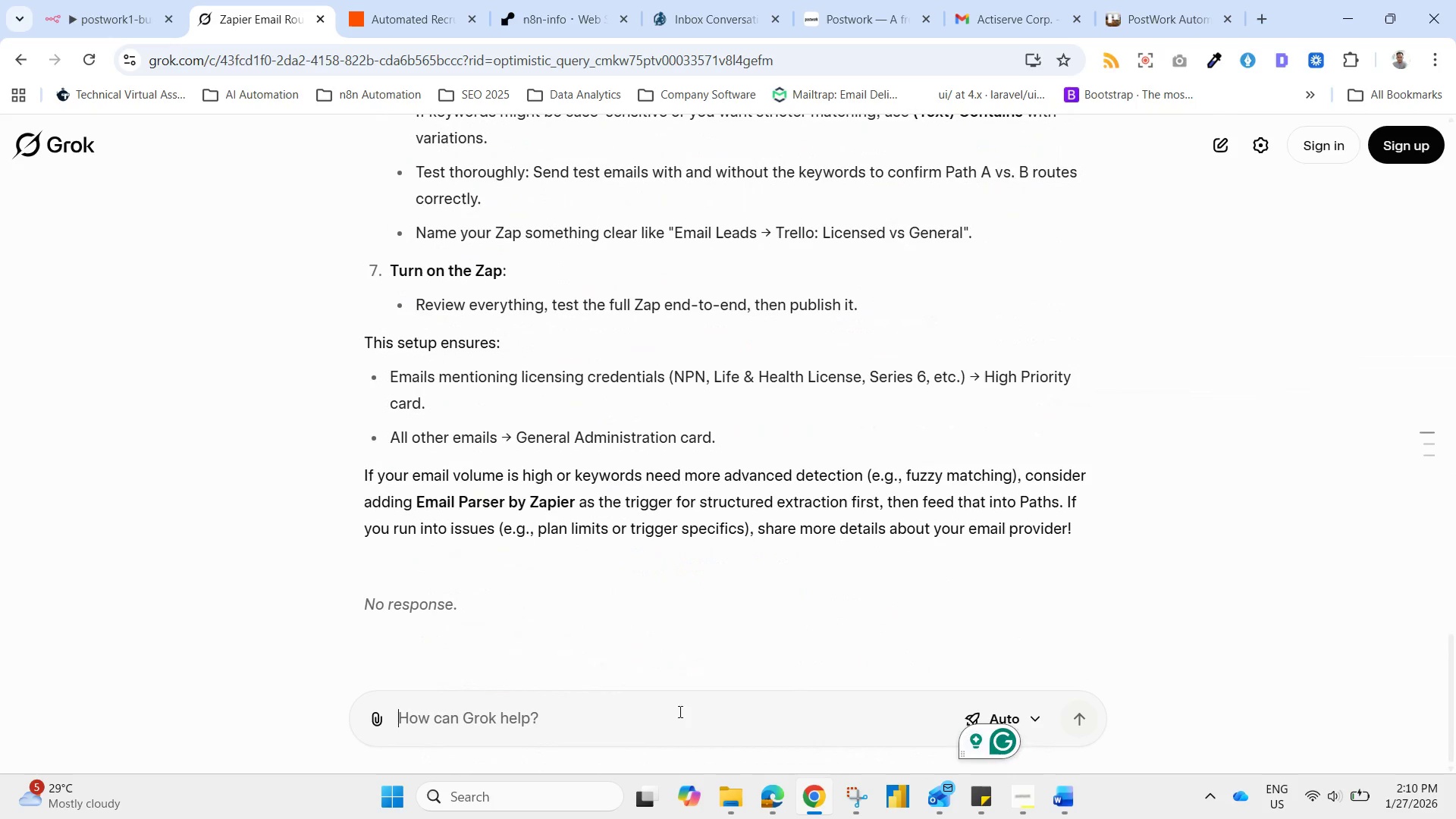 
left_click([676, 717])
 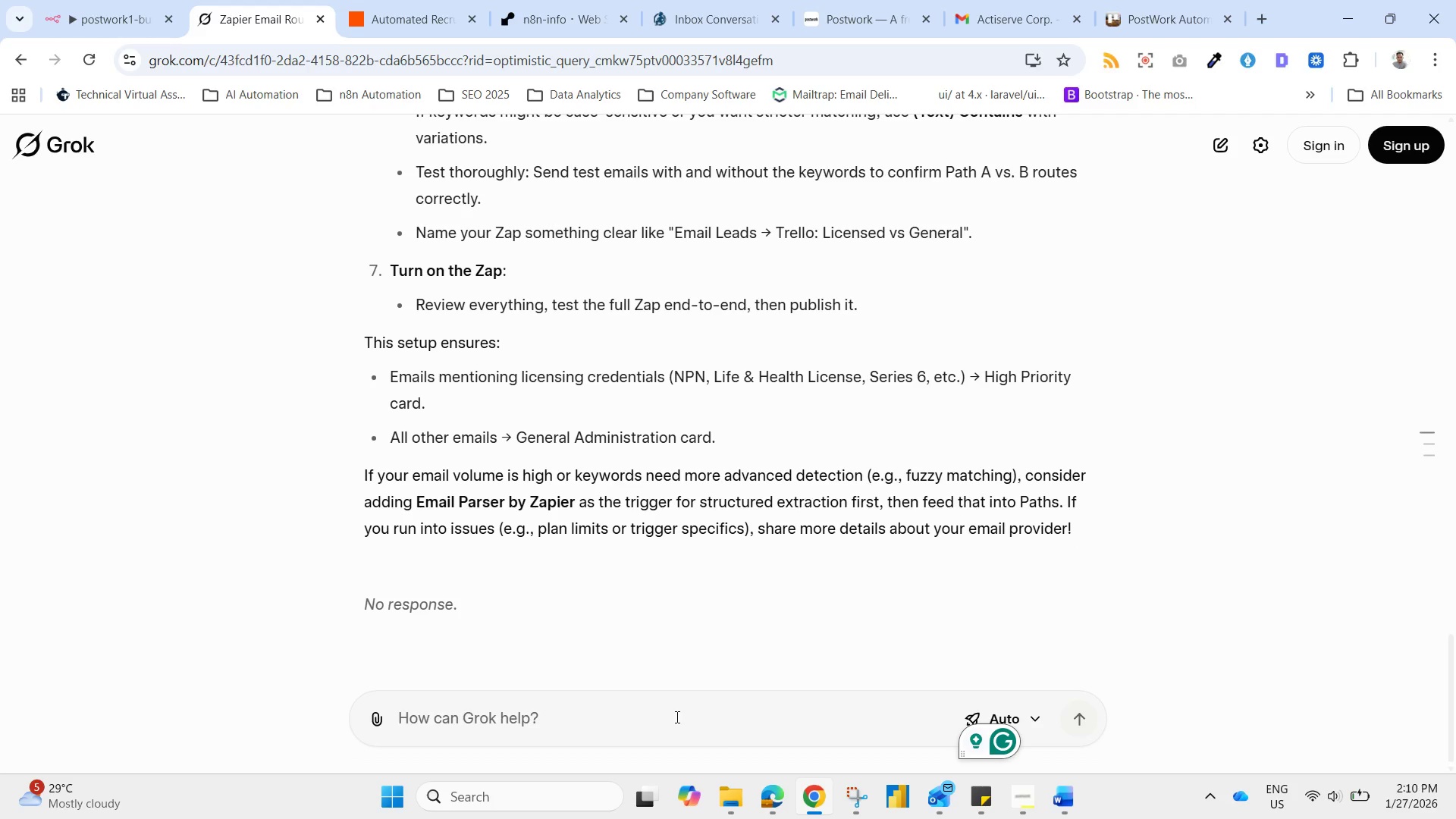 
key(Control+V)
 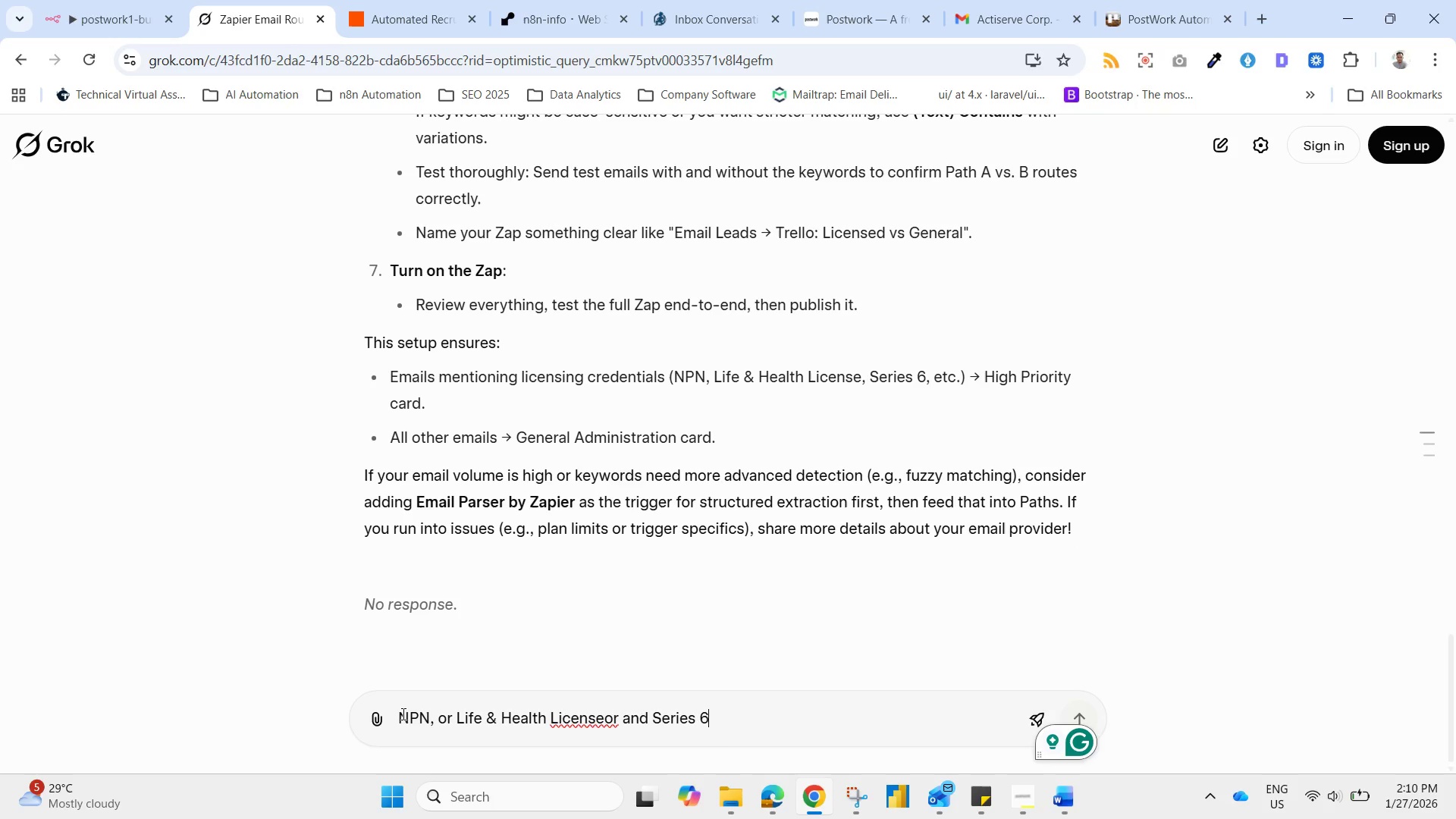 
left_click_drag(start_coordinate=[401, 714], to_coordinate=[400, 718])
 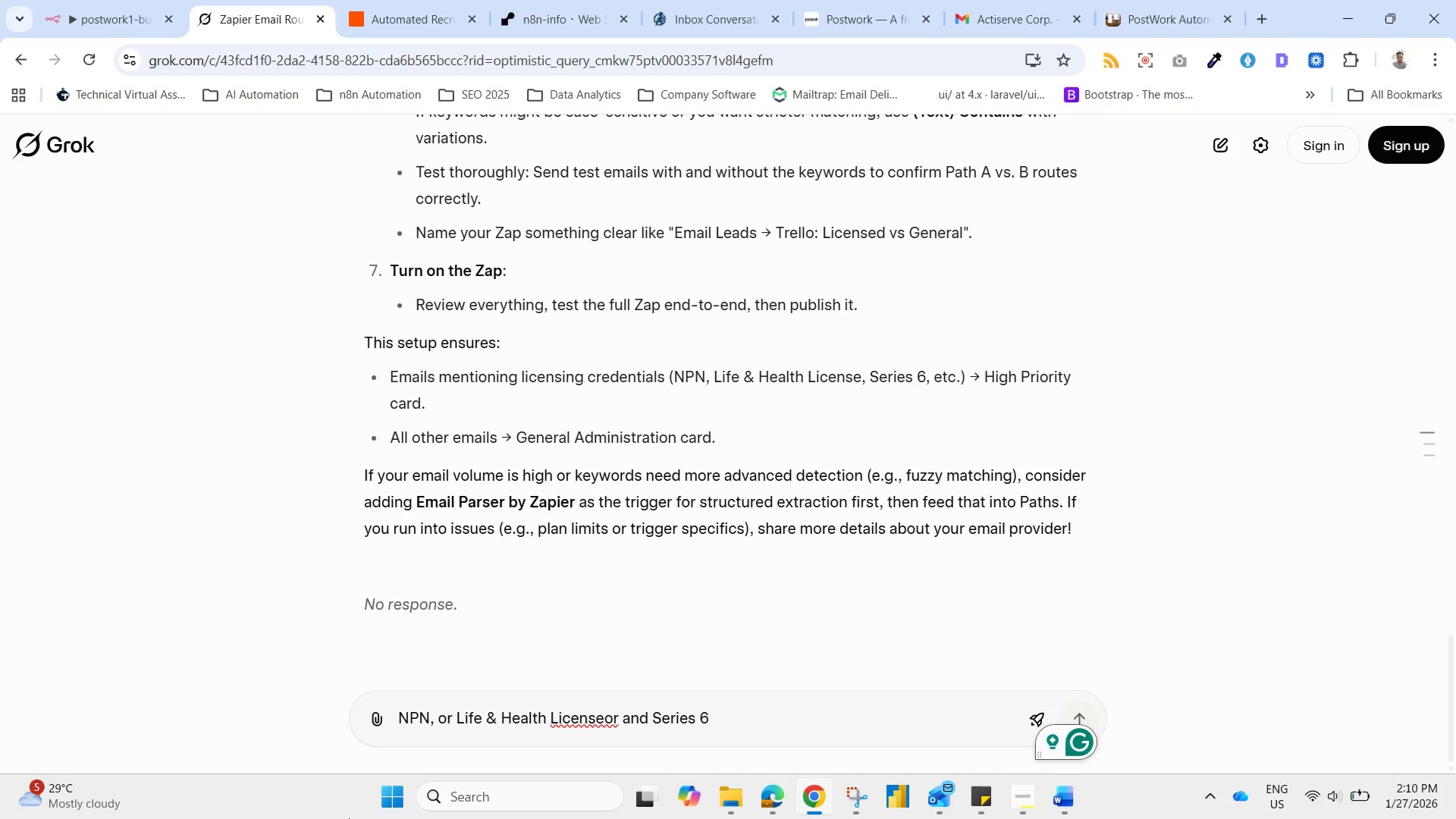 
type(is this correct? )
 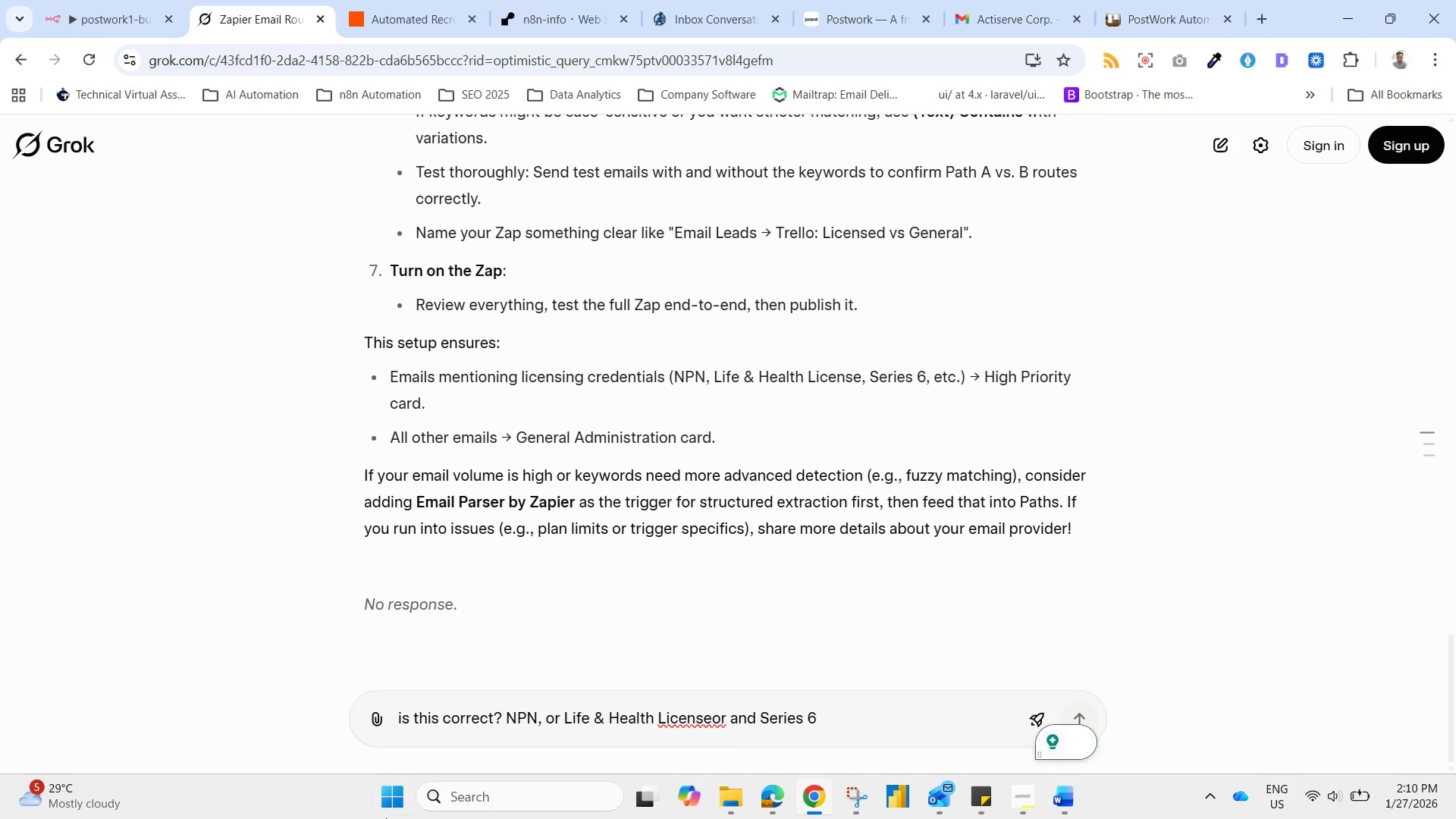 
left_click([1080, 714])
 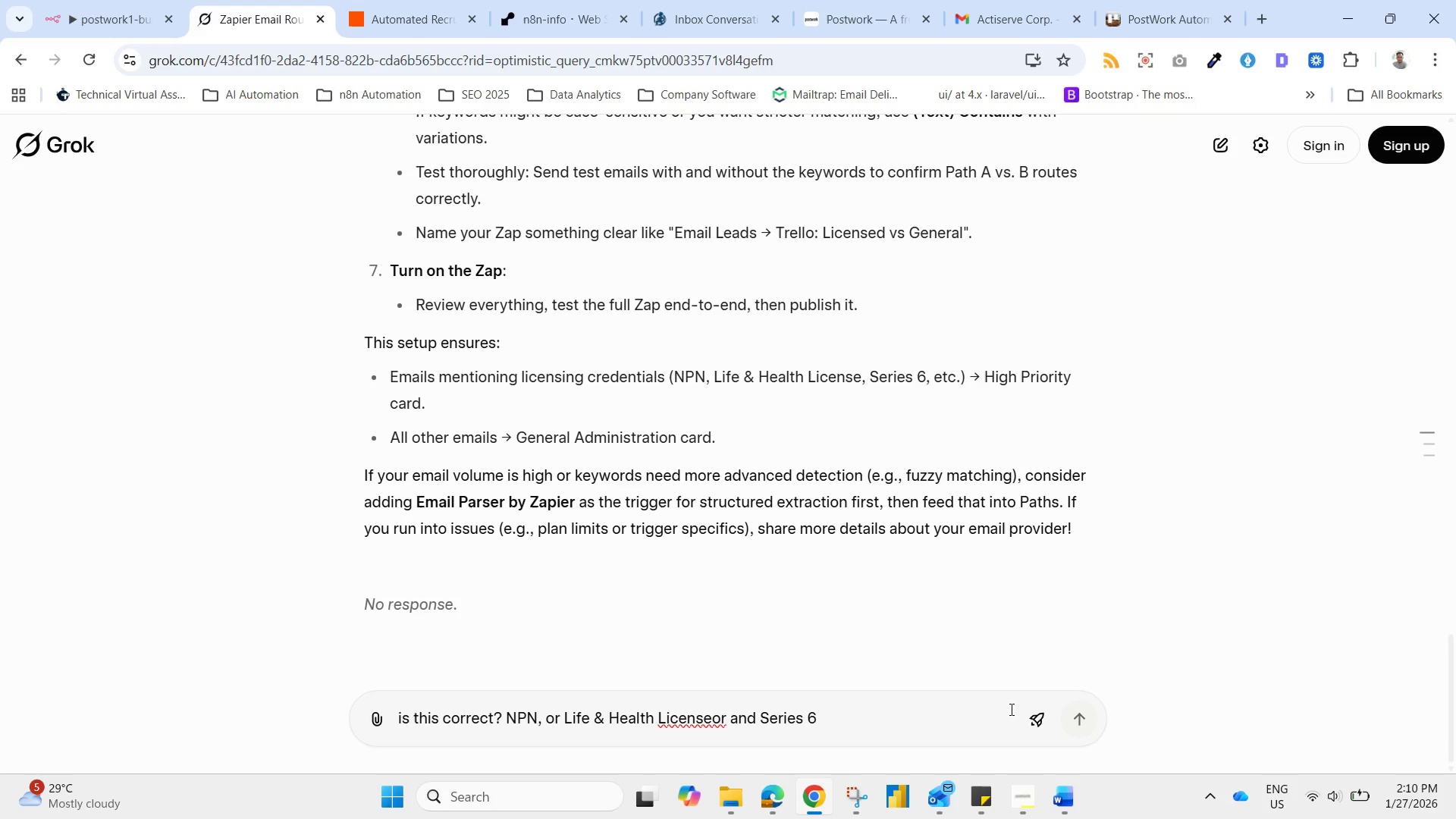 
left_click([1010, 709])
 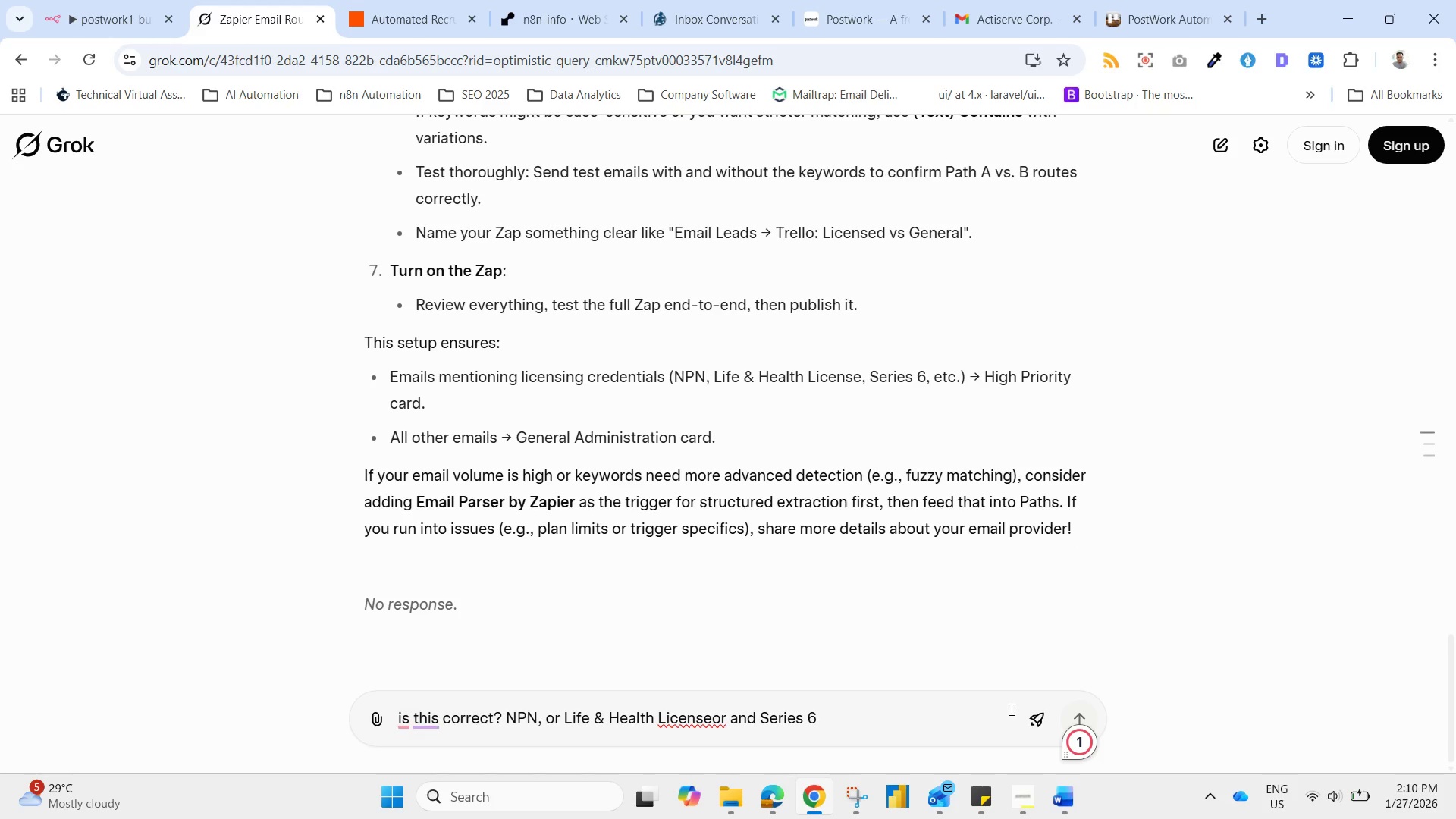 
key(Control+ControlLeft)
 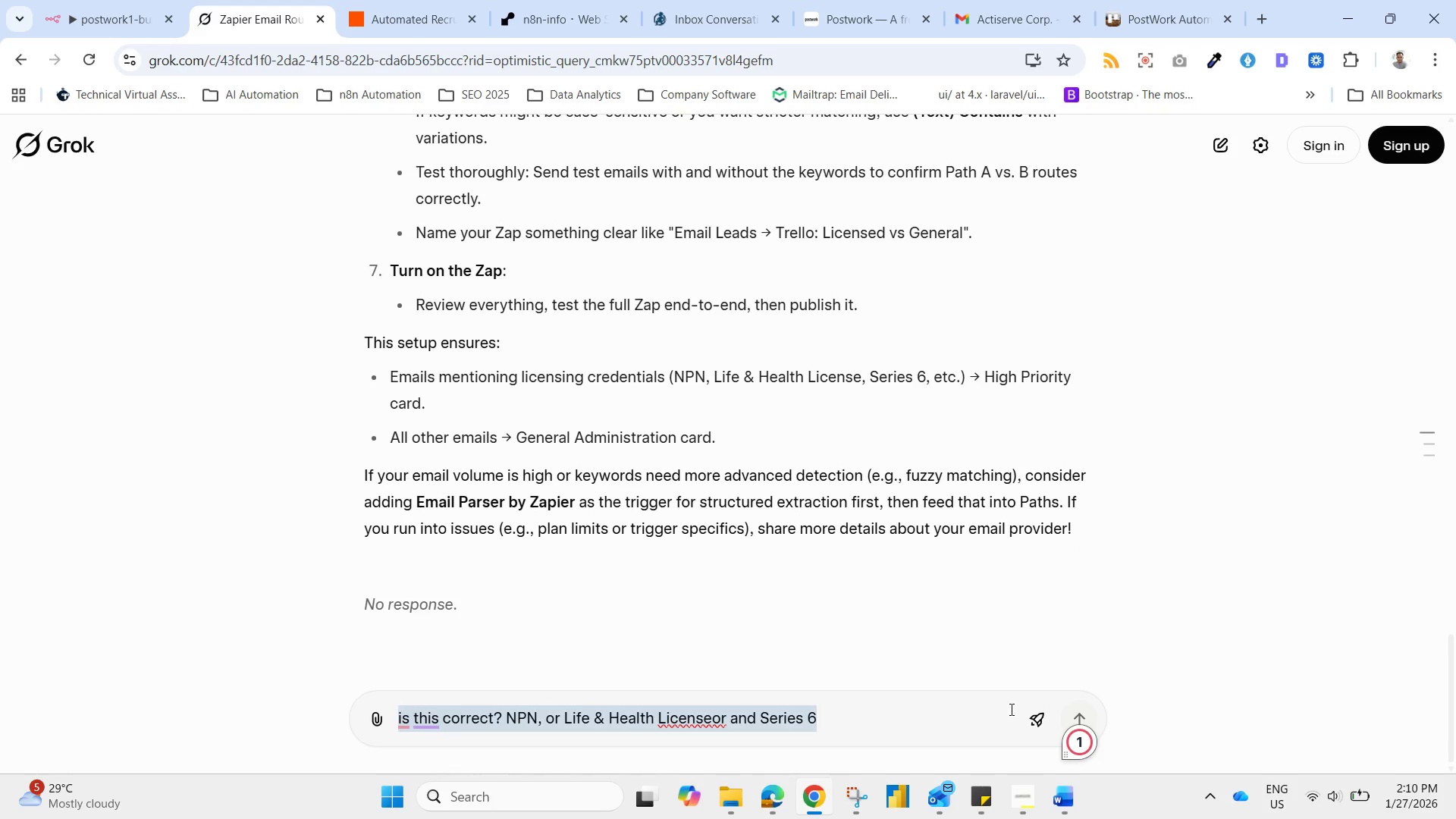 
key(Control+A)
 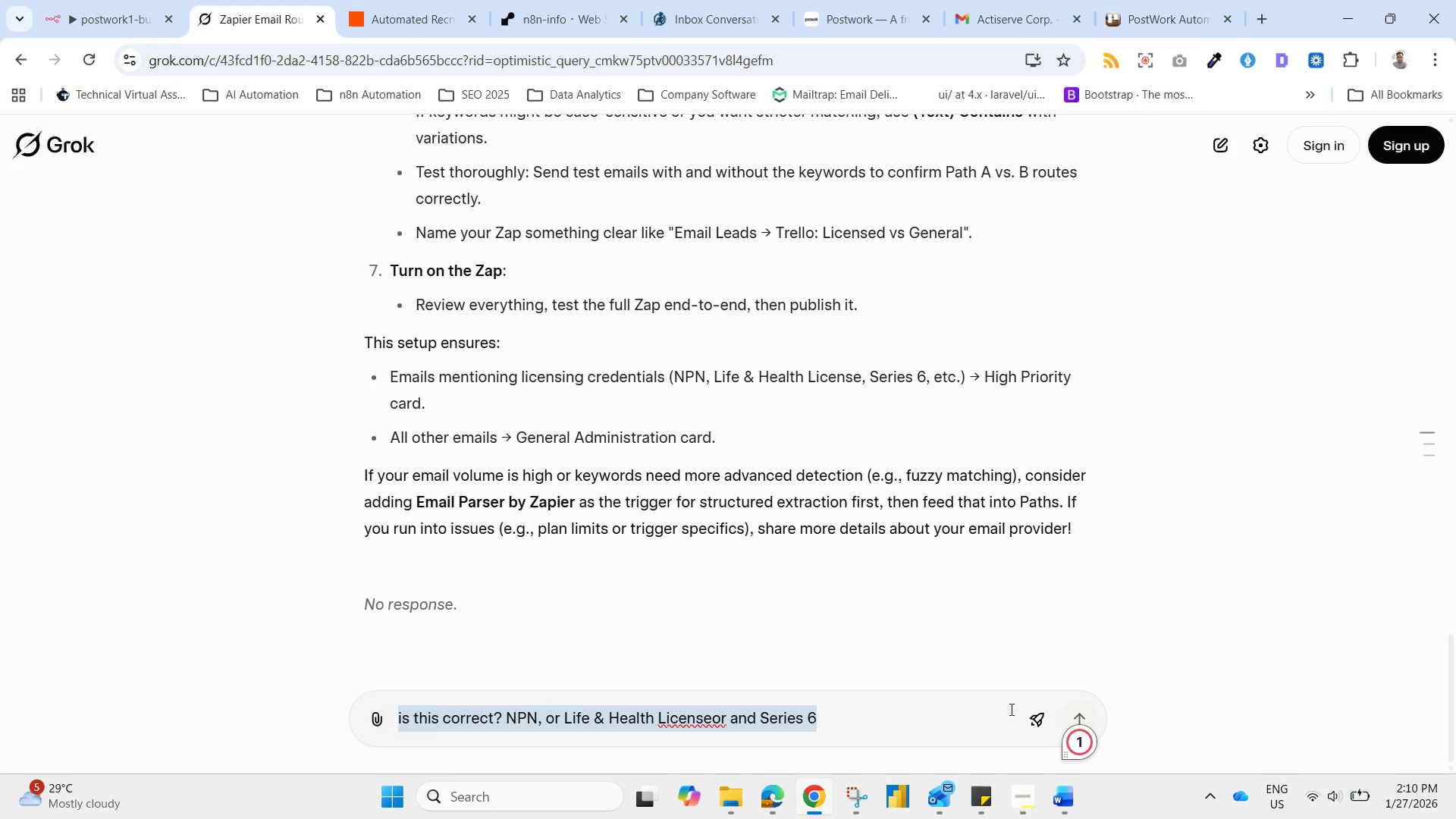 
key(Control+C)
 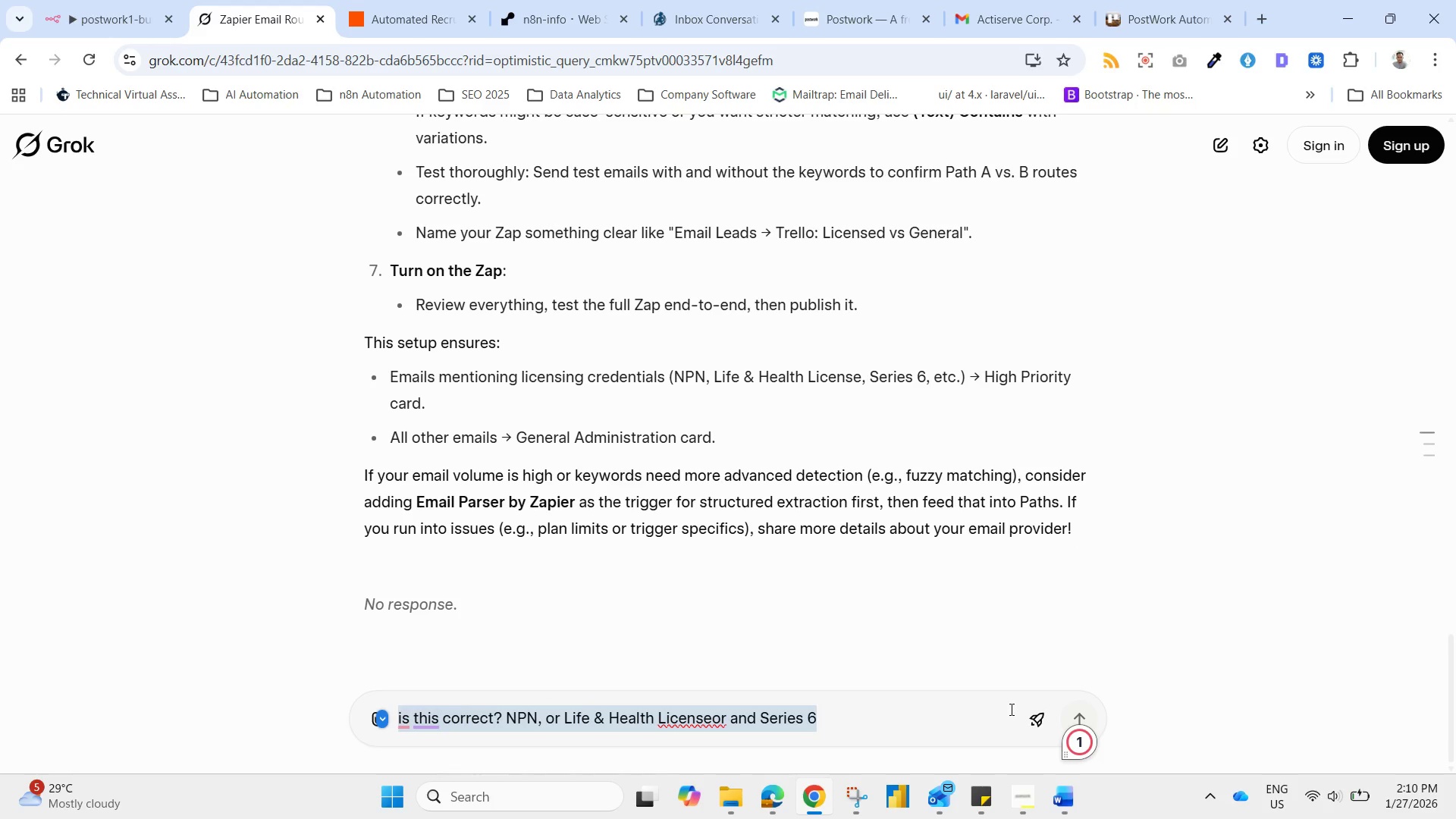 
key(Enter)
 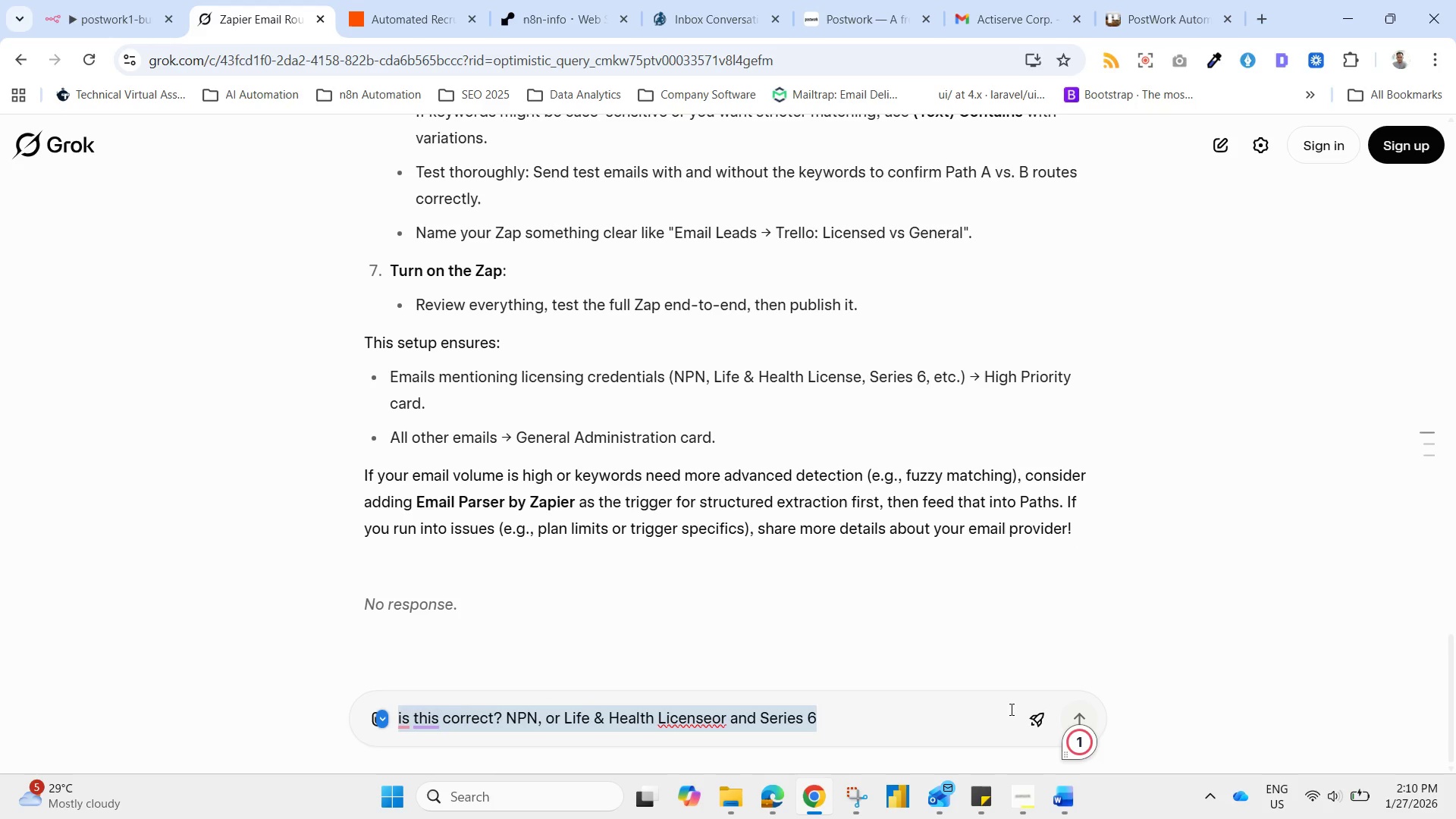 
key(Enter)
 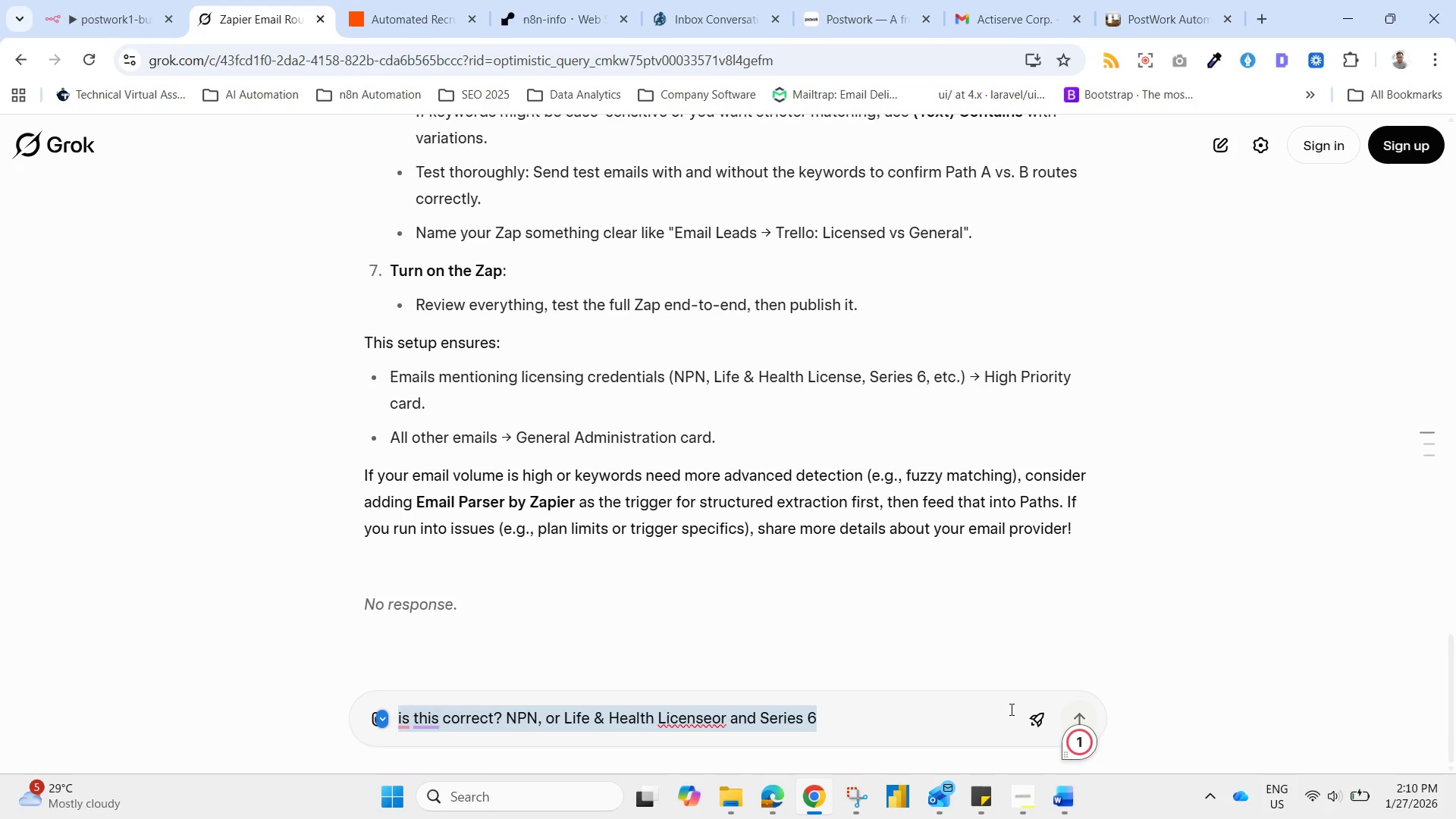 
key(Enter)
 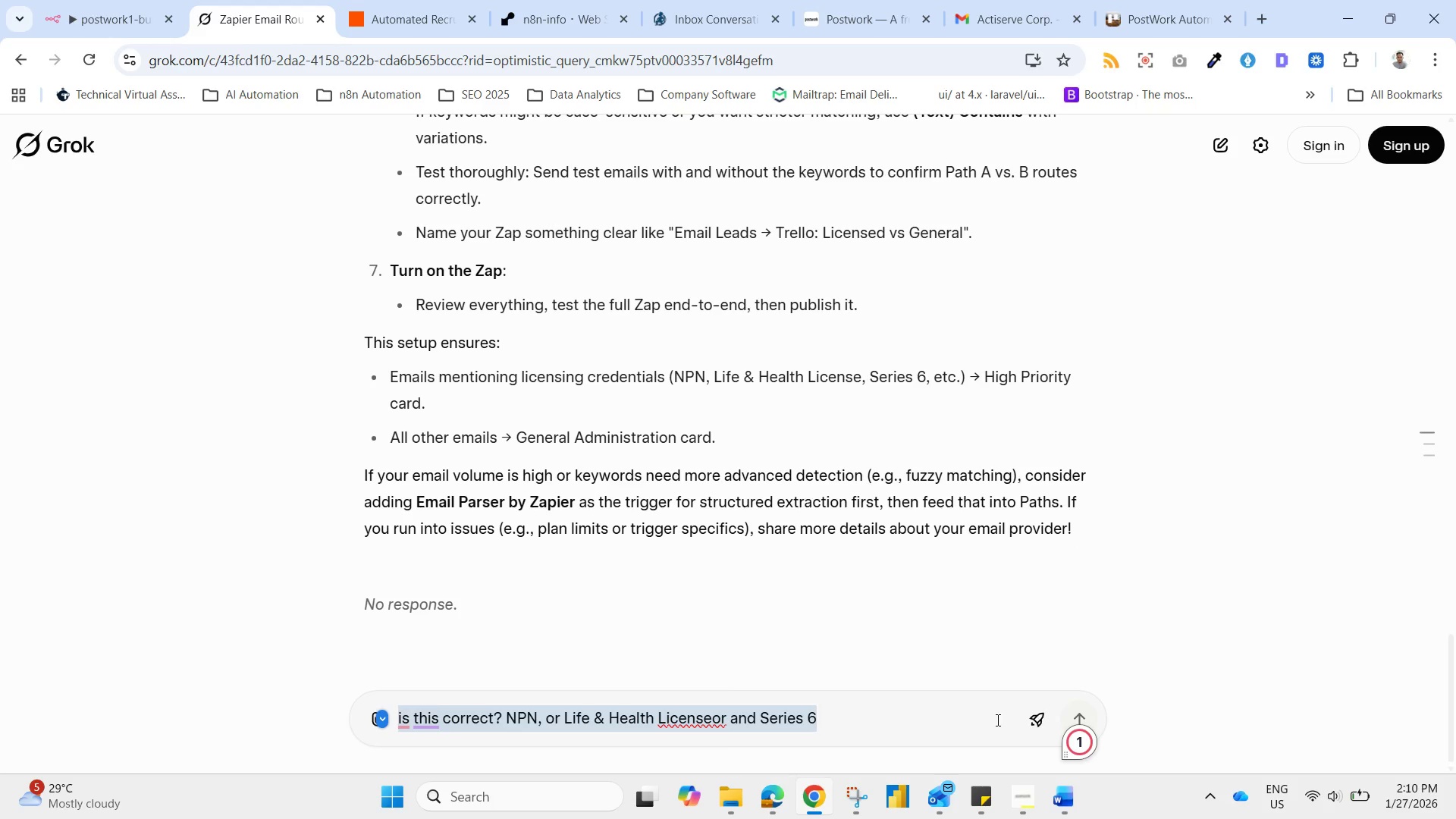 
left_click_drag(start_coordinate=[902, 497], to_coordinate=[891, 492])
 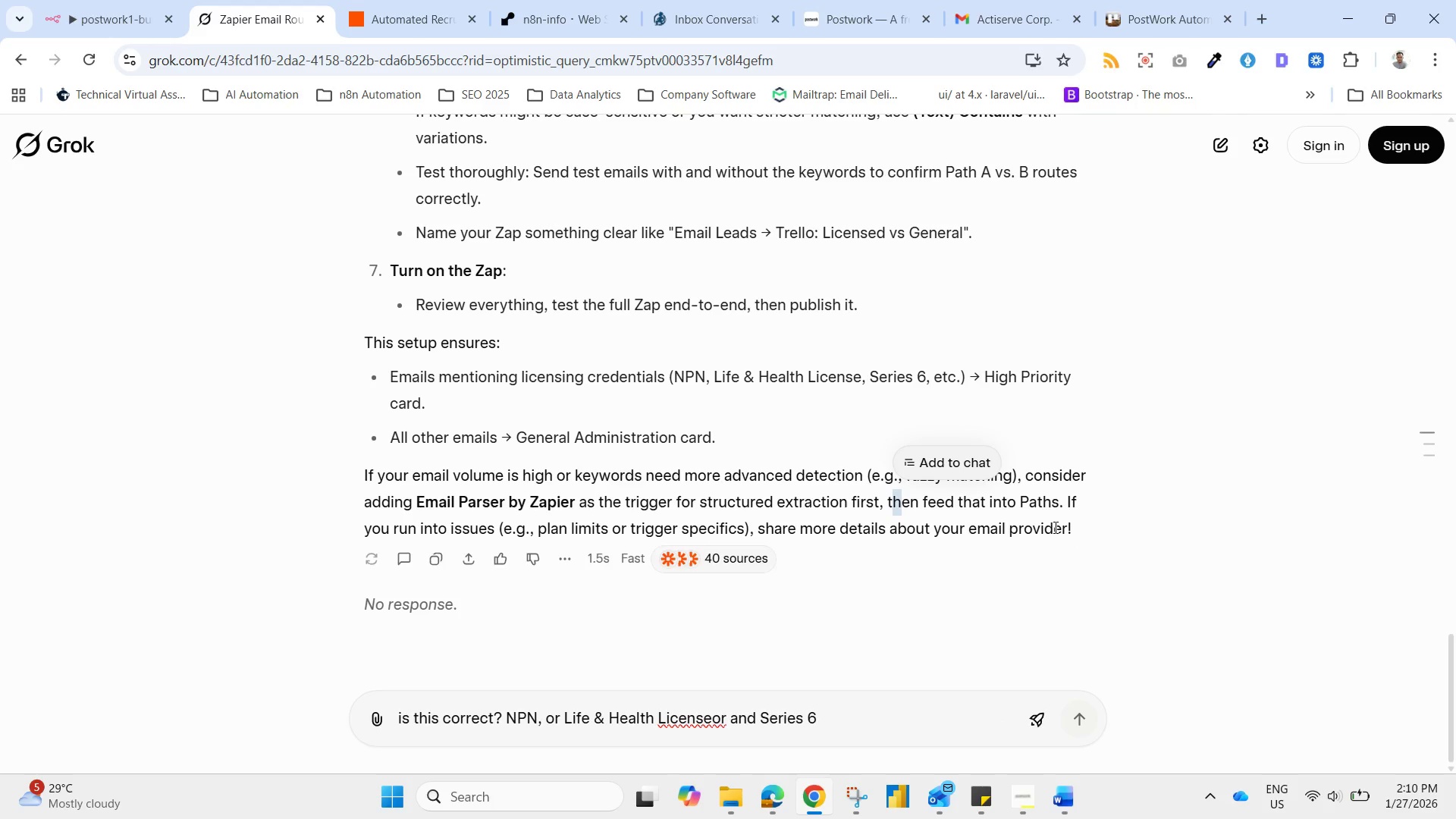 
scroll: coordinate [1211, 513], scroll_direction: up, amount: 4.0
 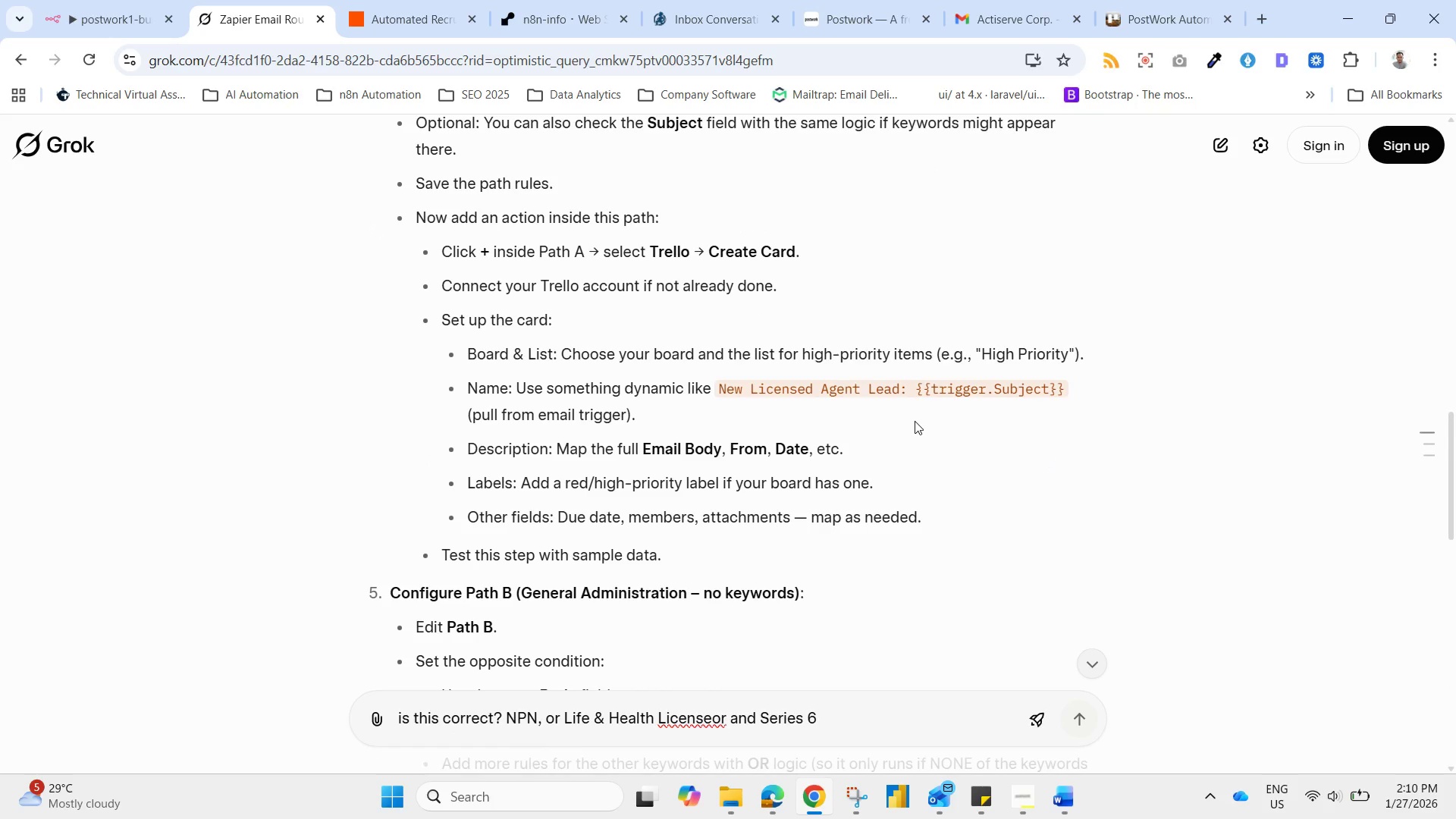 
scroll: coordinate [1010, 692], scroll_direction: down, amount: 6.0
 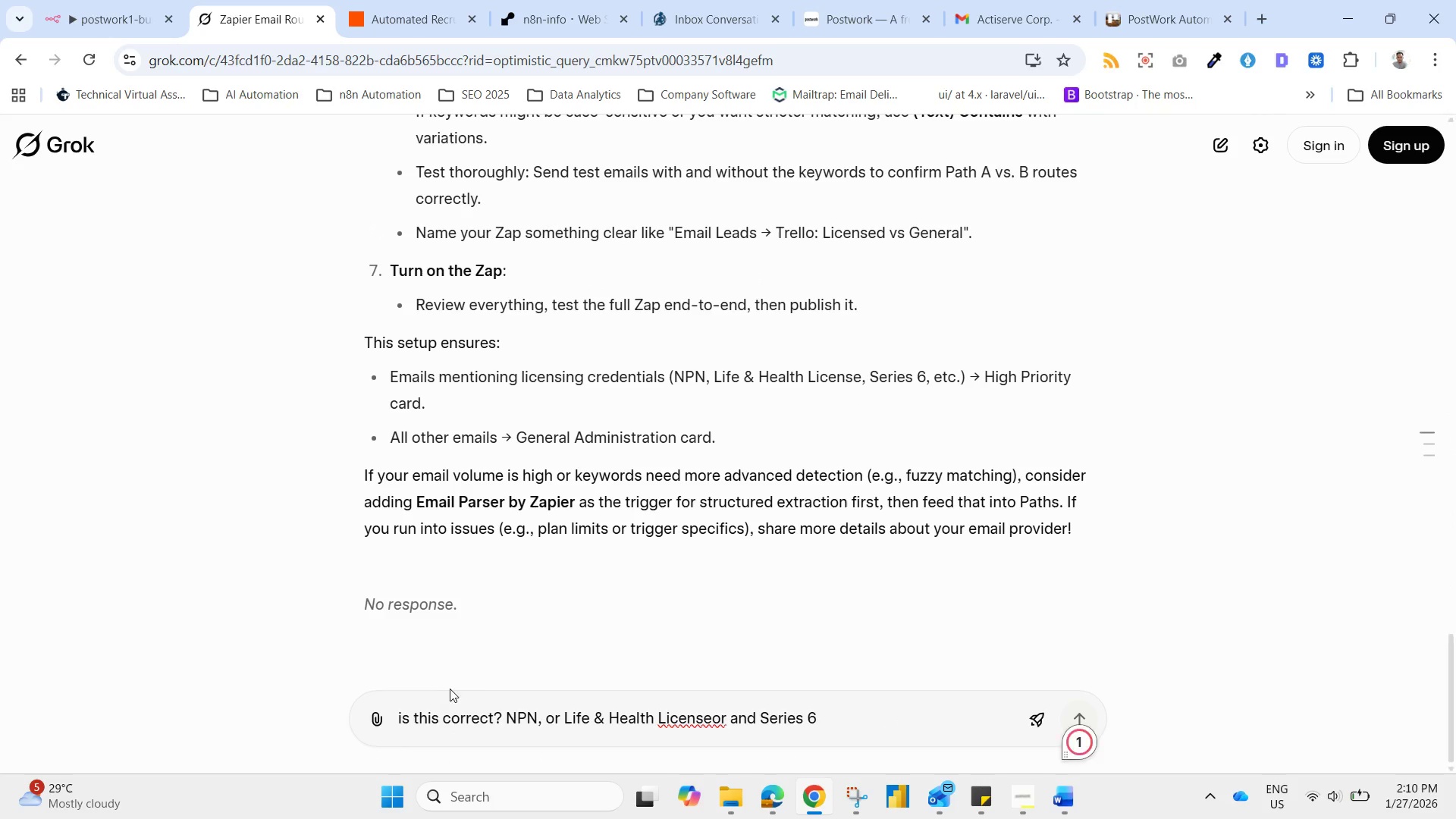 
left_click_drag(start_coordinate=[493, 721], to_coordinate=[497, 727])
 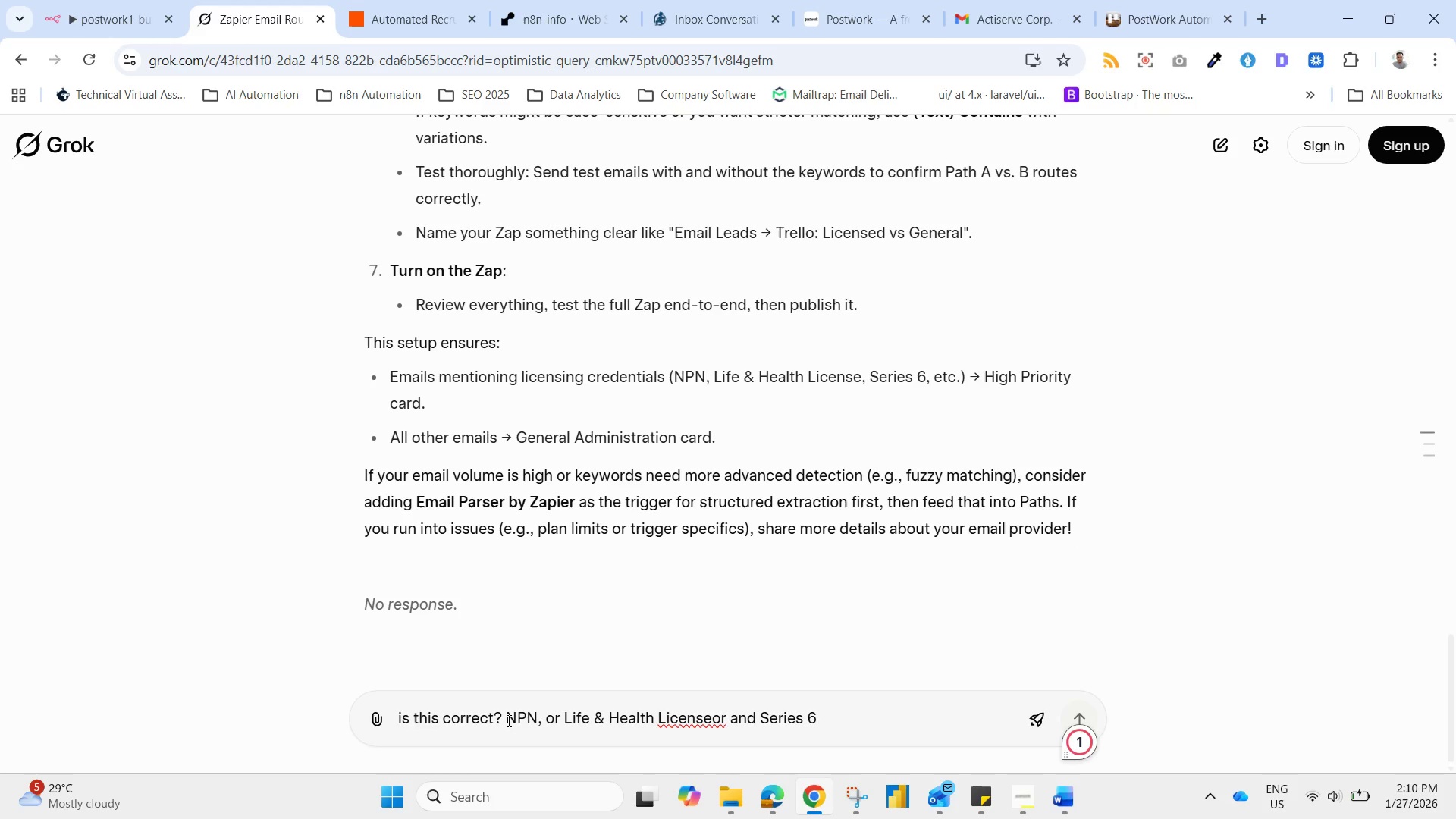 
left_click([506, 718])
 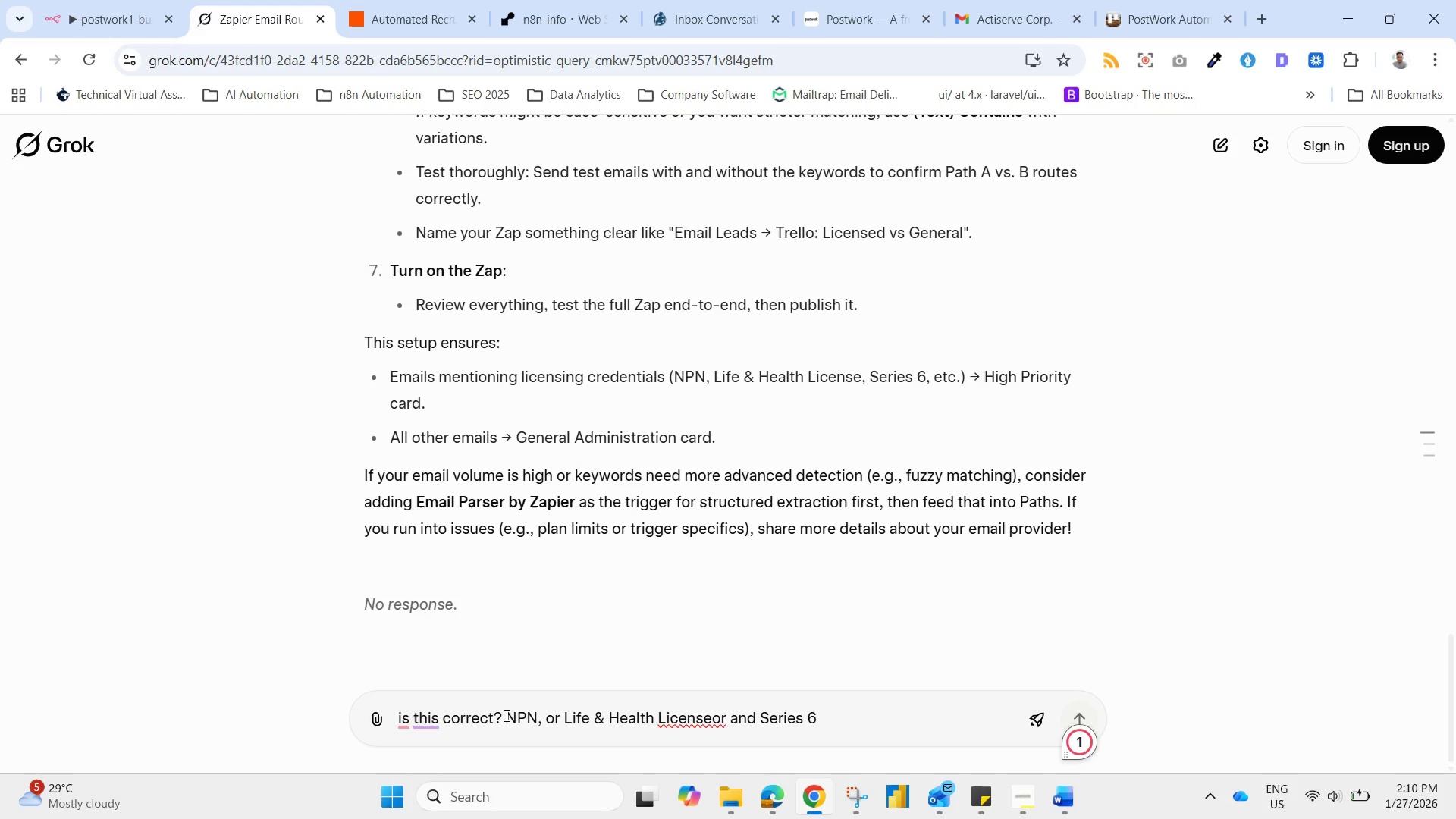 
key(Backspace)
 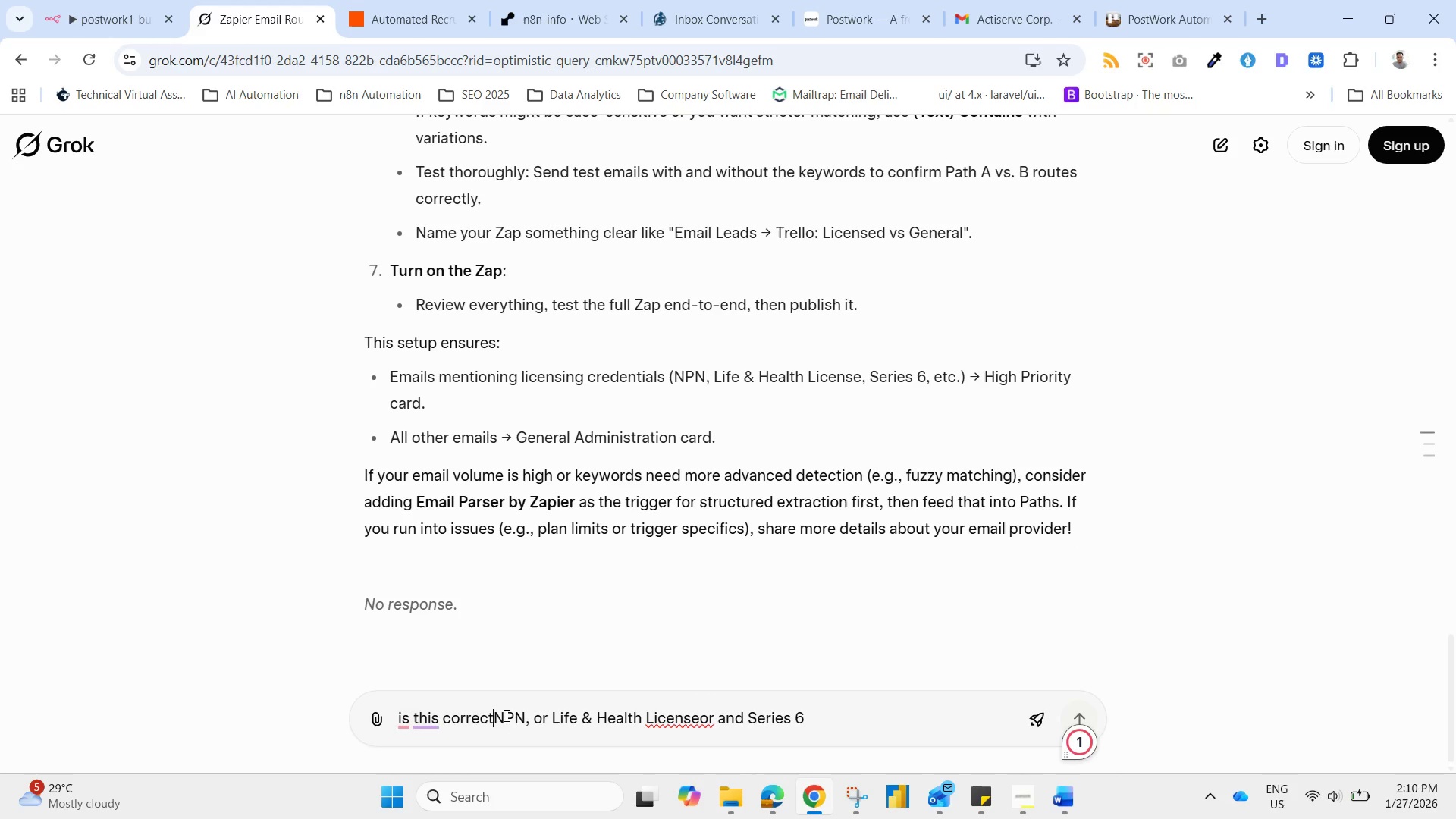 
key(Backspace)
 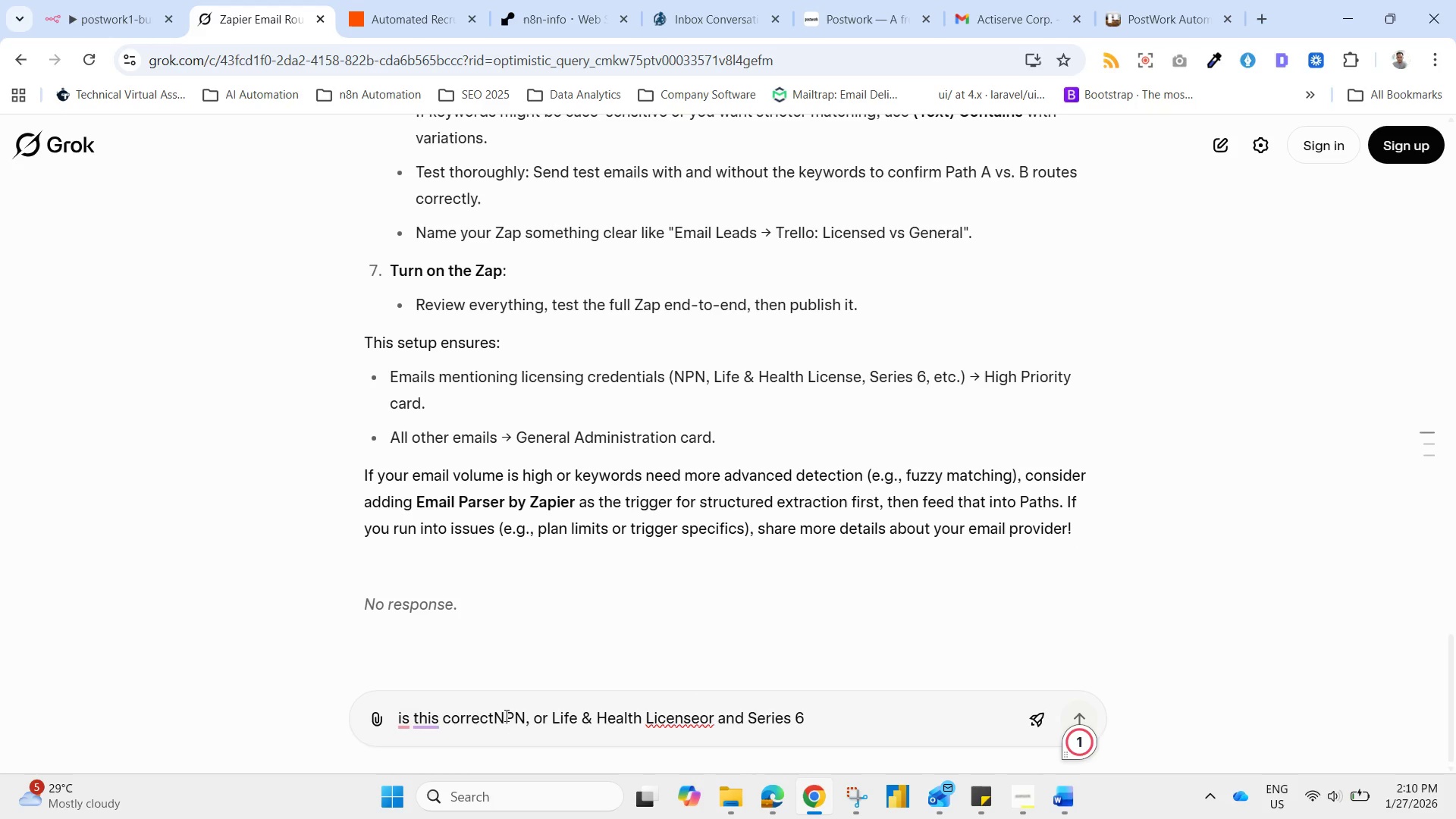 
key(Space)
 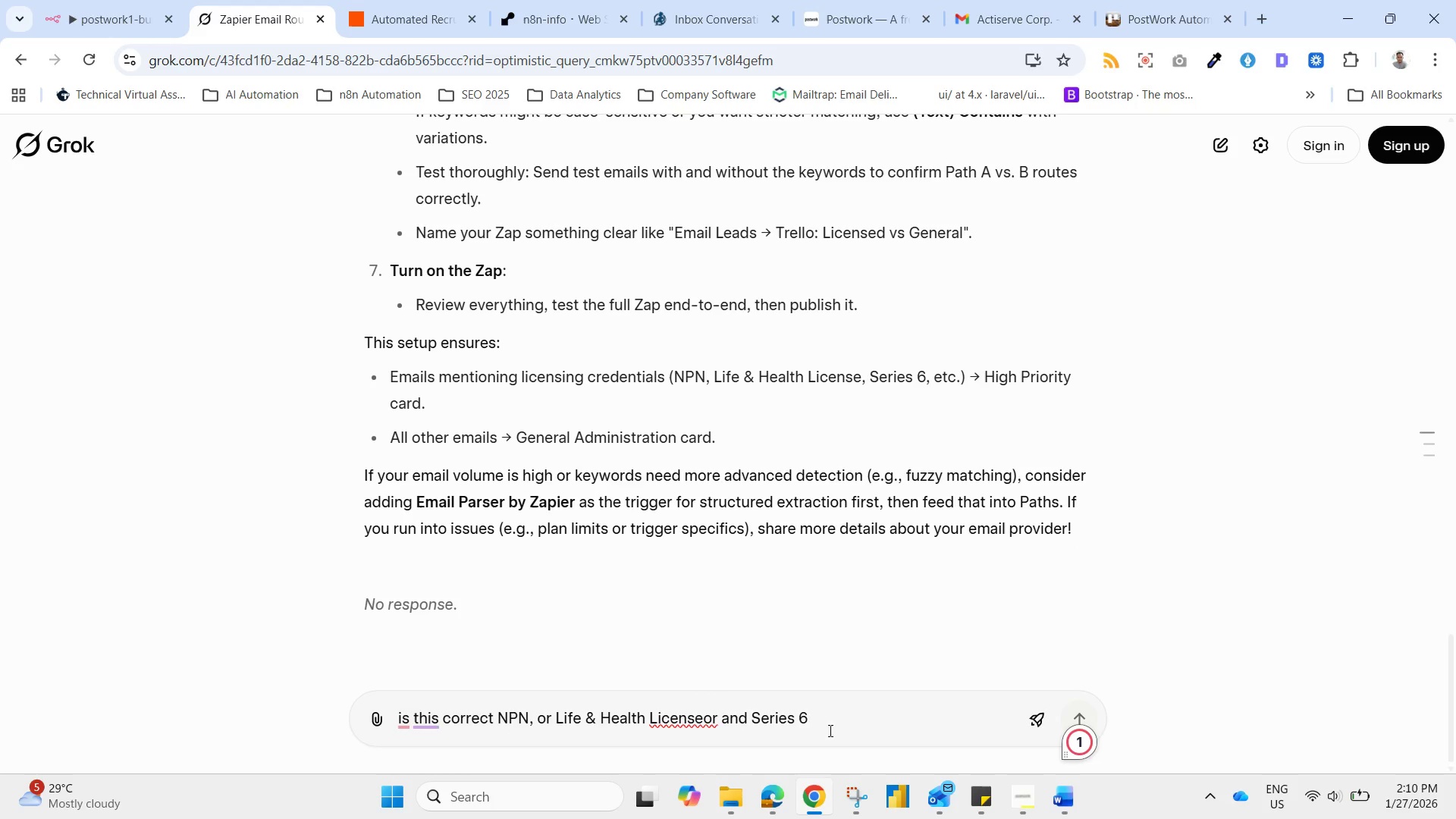 
left_click_drag(start_coordinate=[847, 718], to_coordinate=[843, 720])
 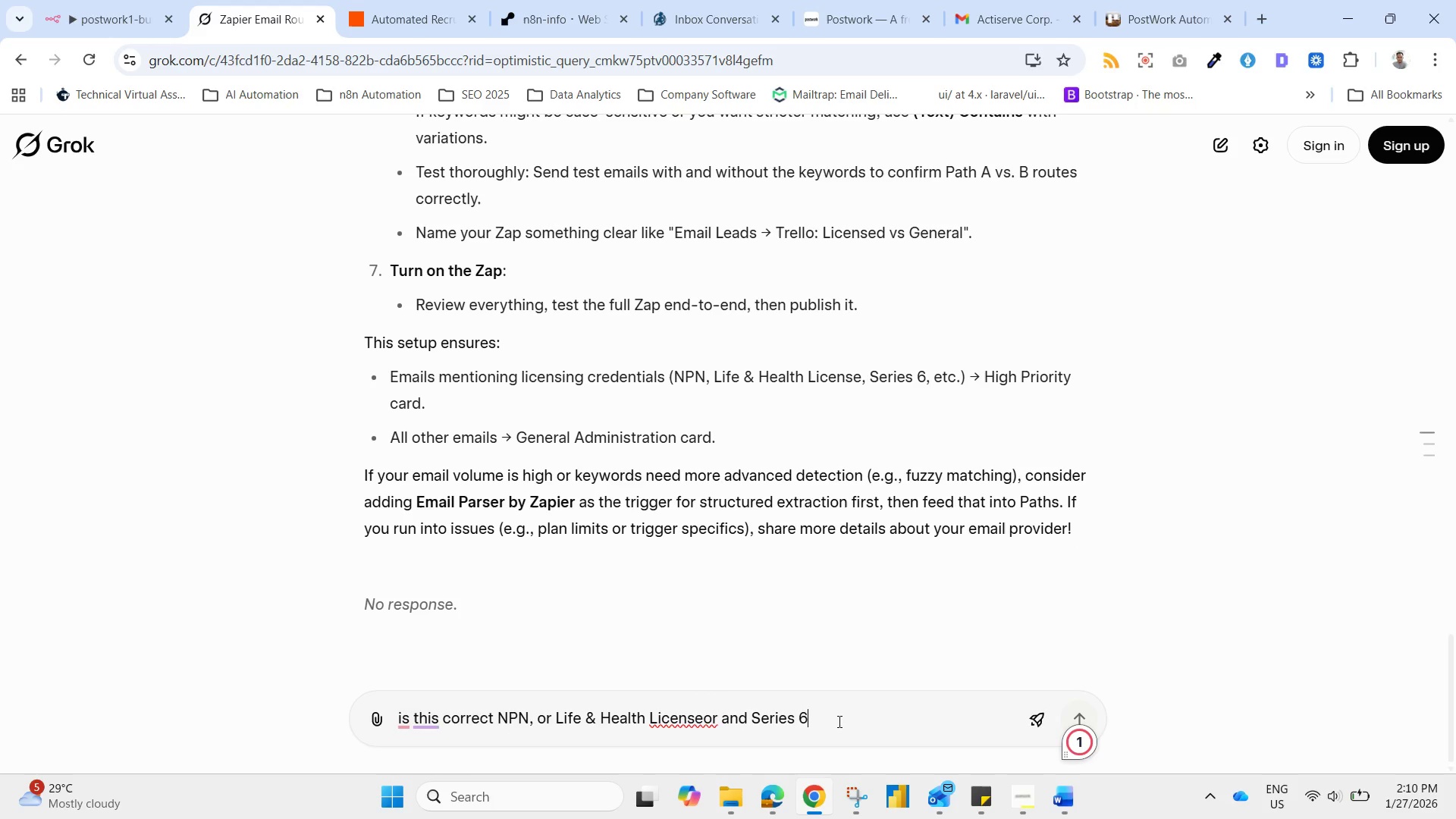 
key(Shift+Slash)
 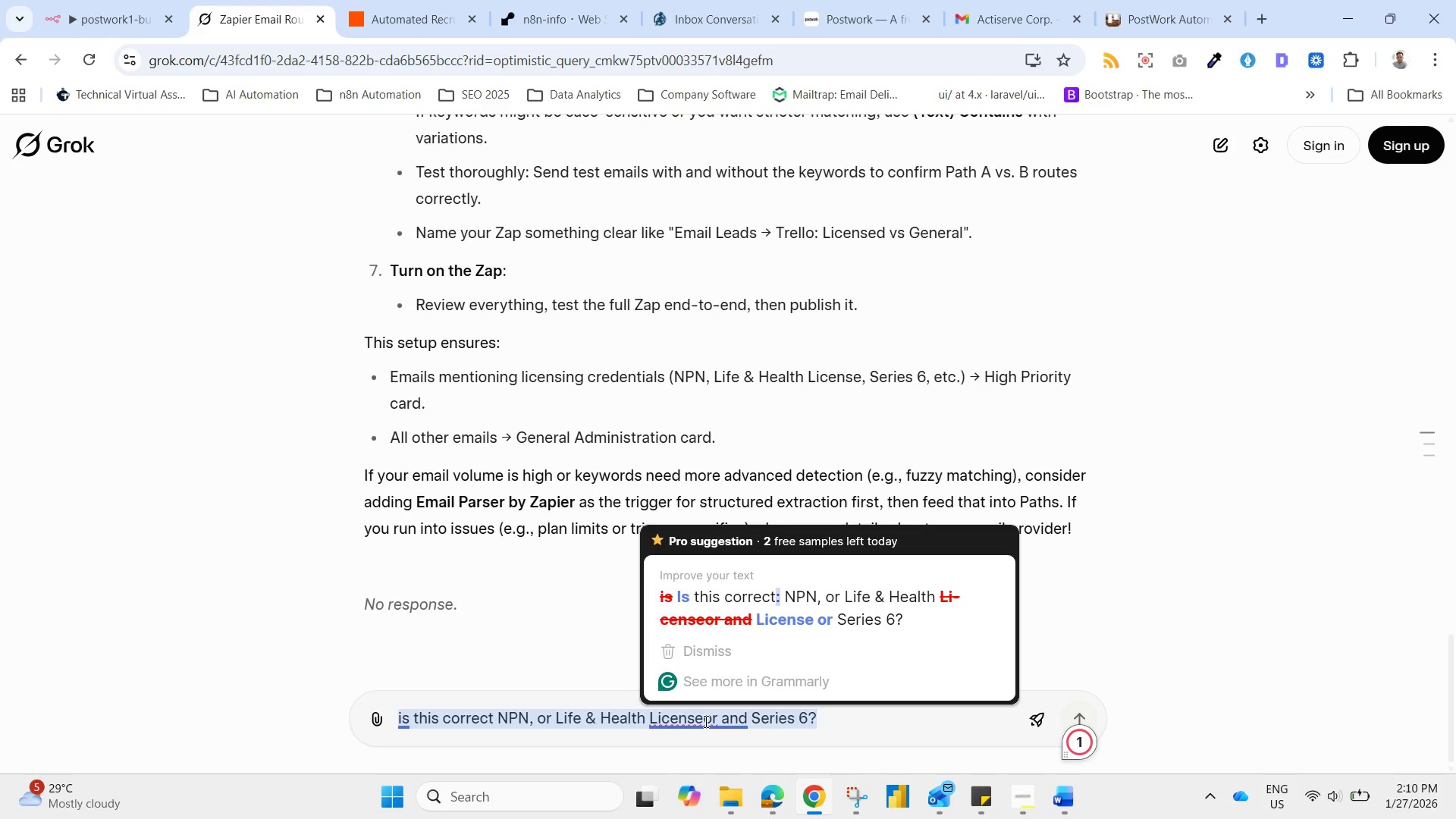 
left_click([702, 723])
 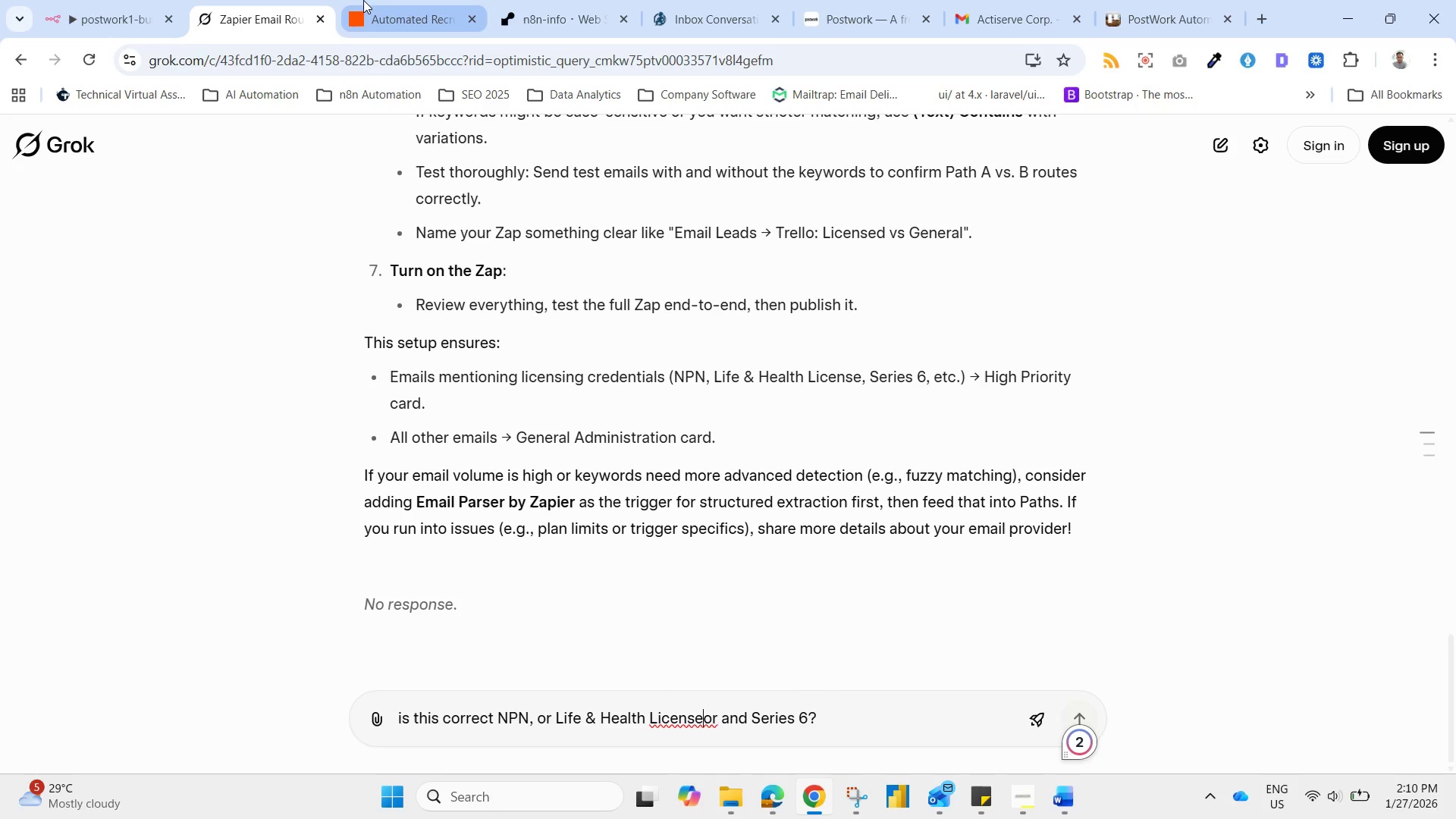 
key(Space)
 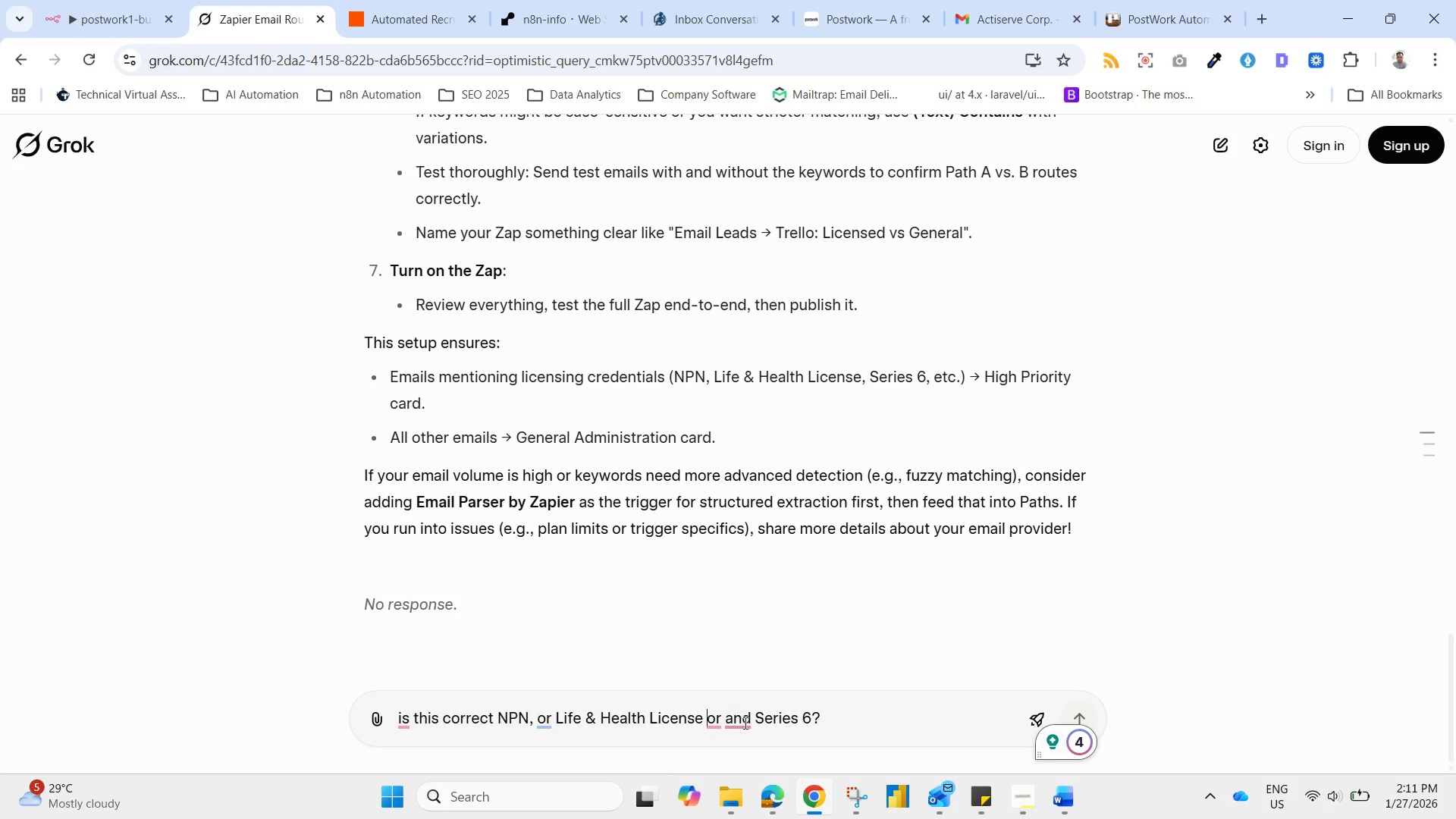 
wait(5.84)
 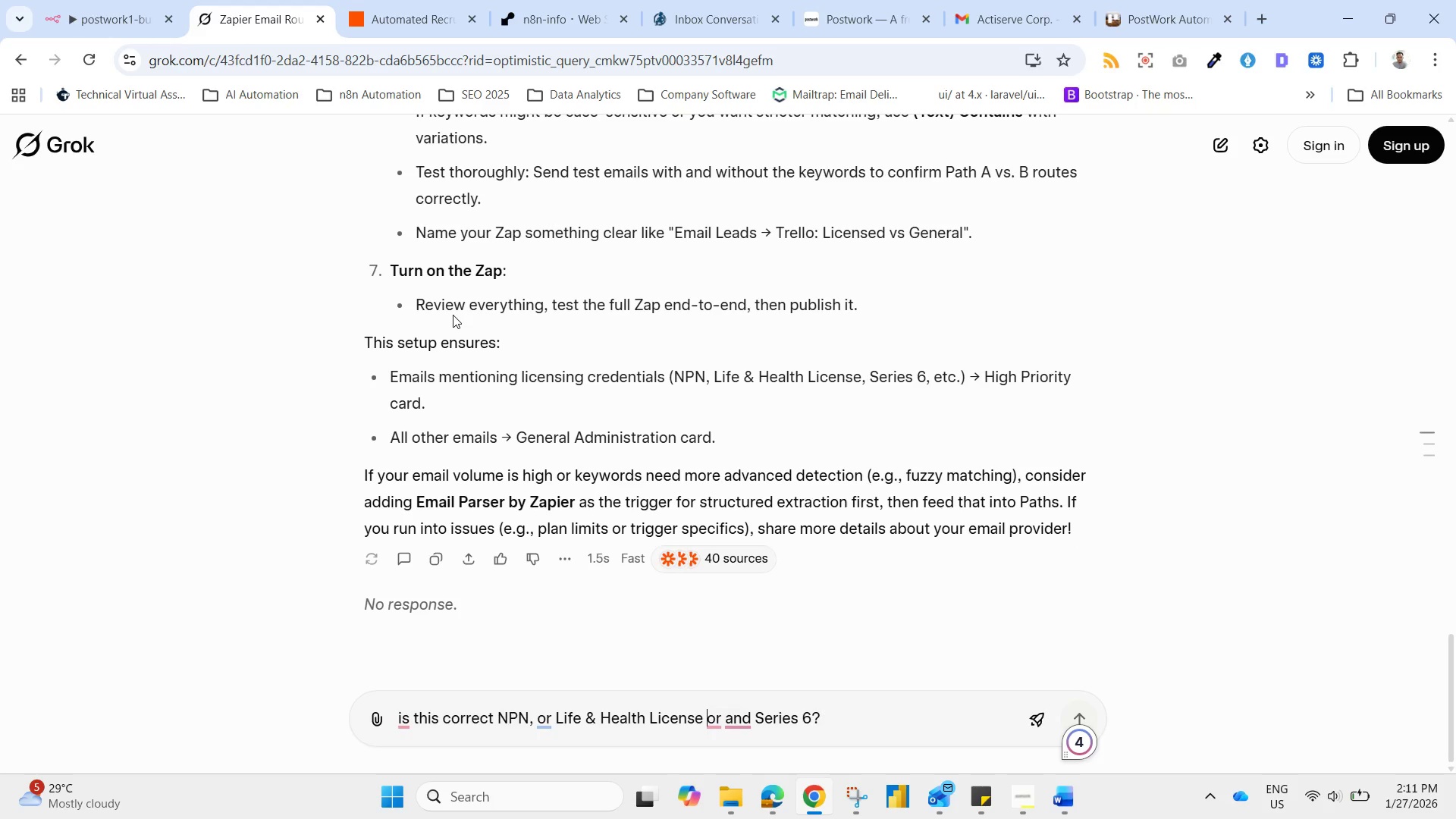 
key(Backspace)
 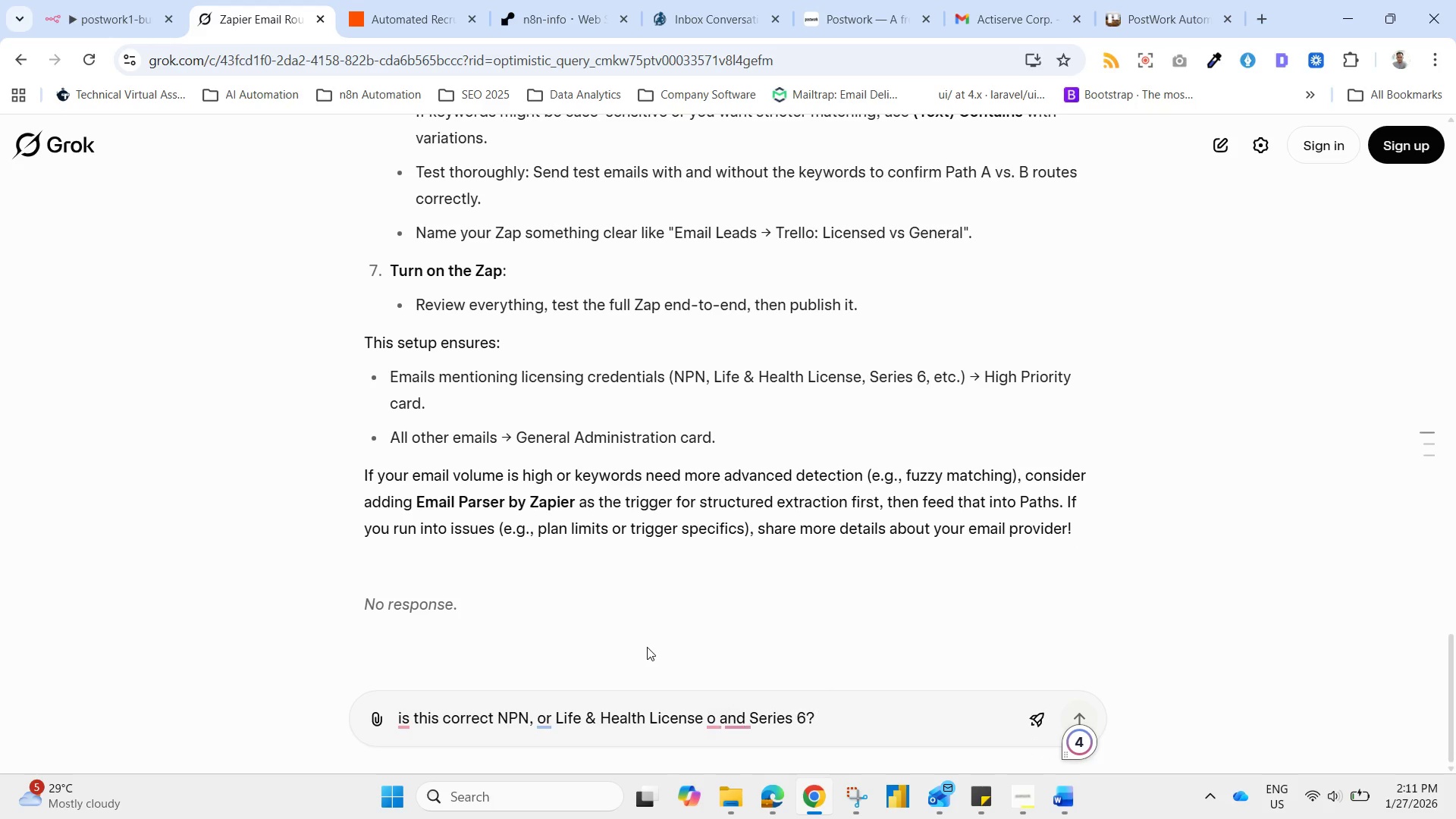 
key(Backspace)
 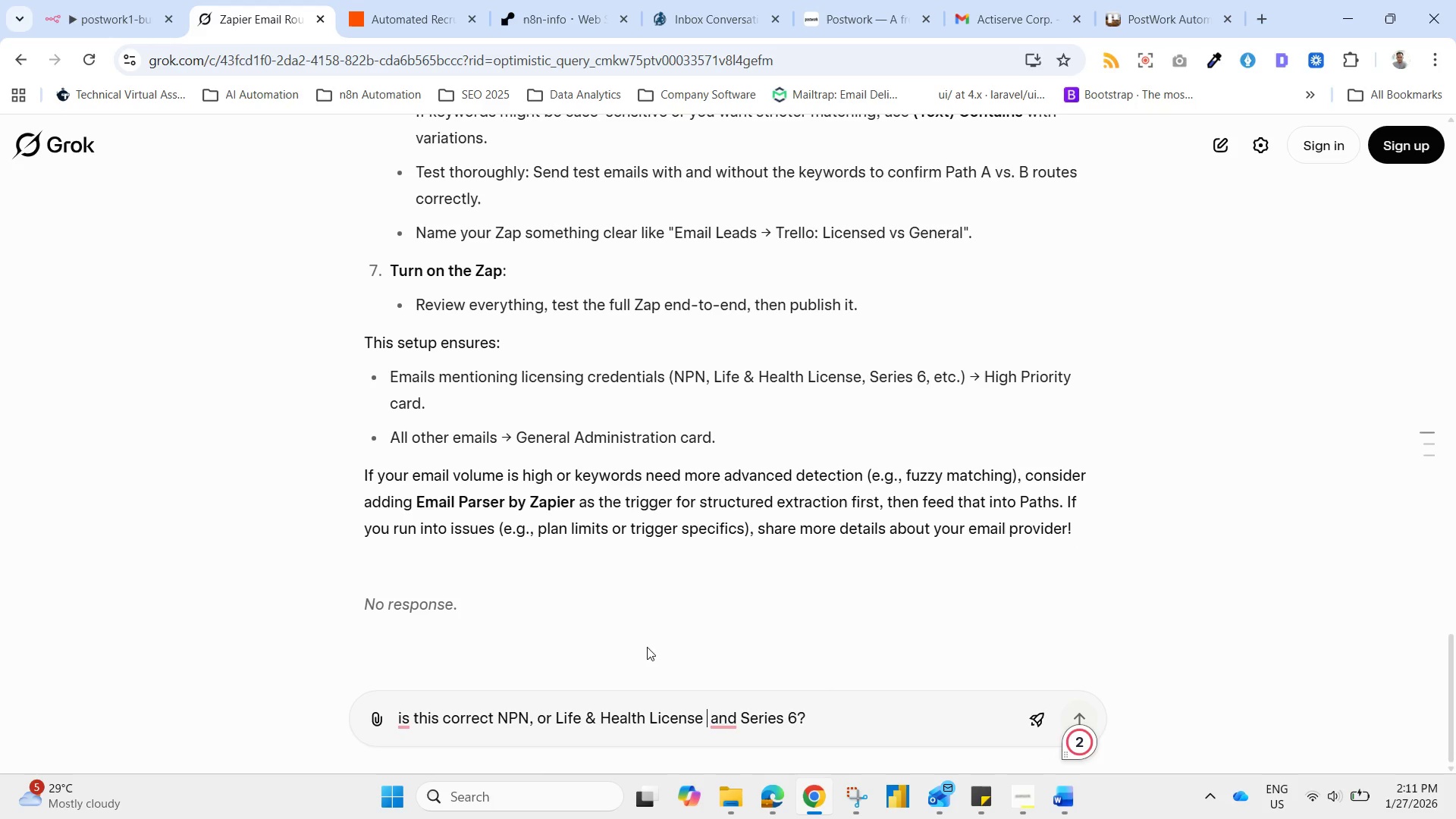 
key(Backspace)
 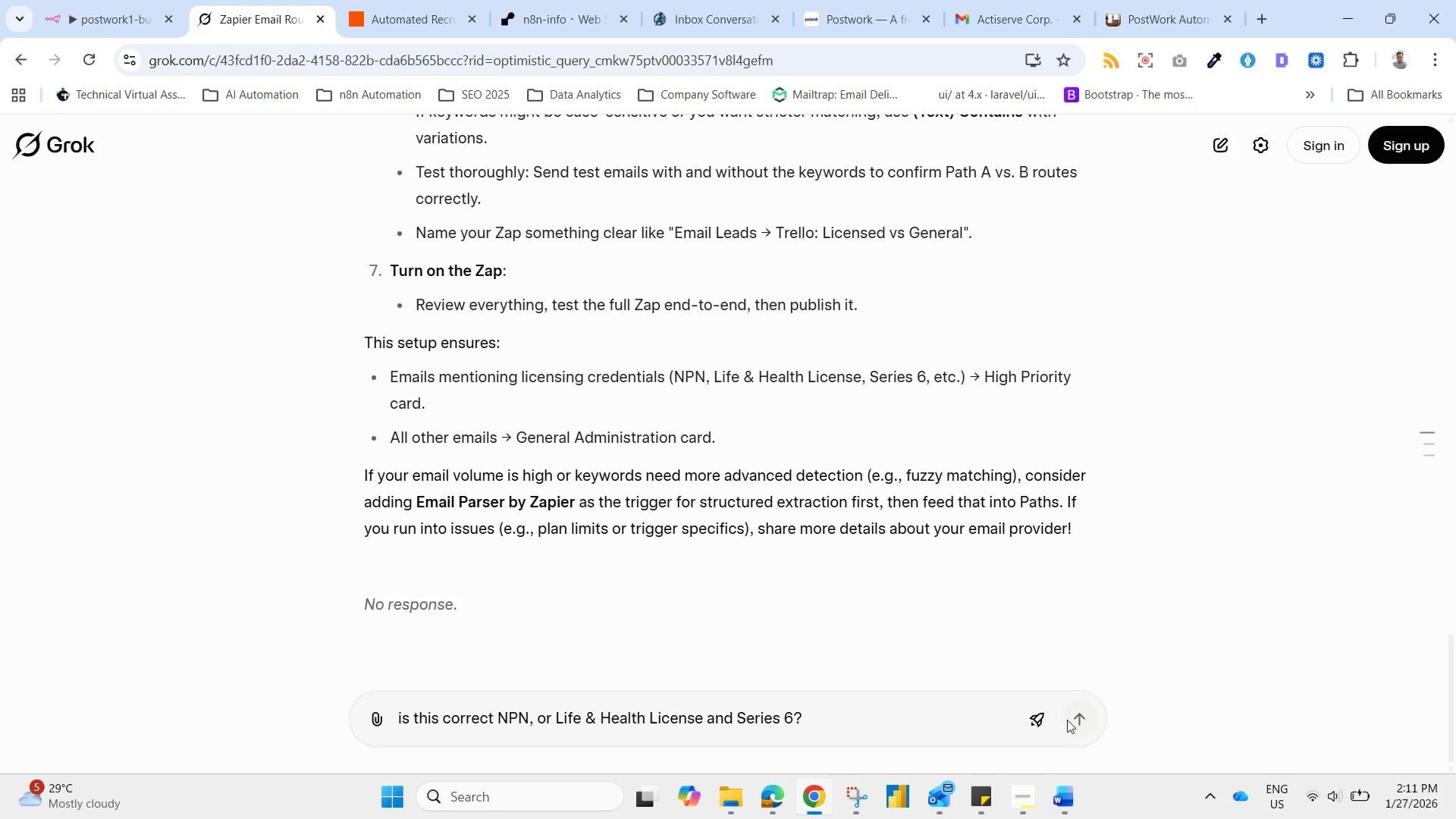 
wait(7.22)
 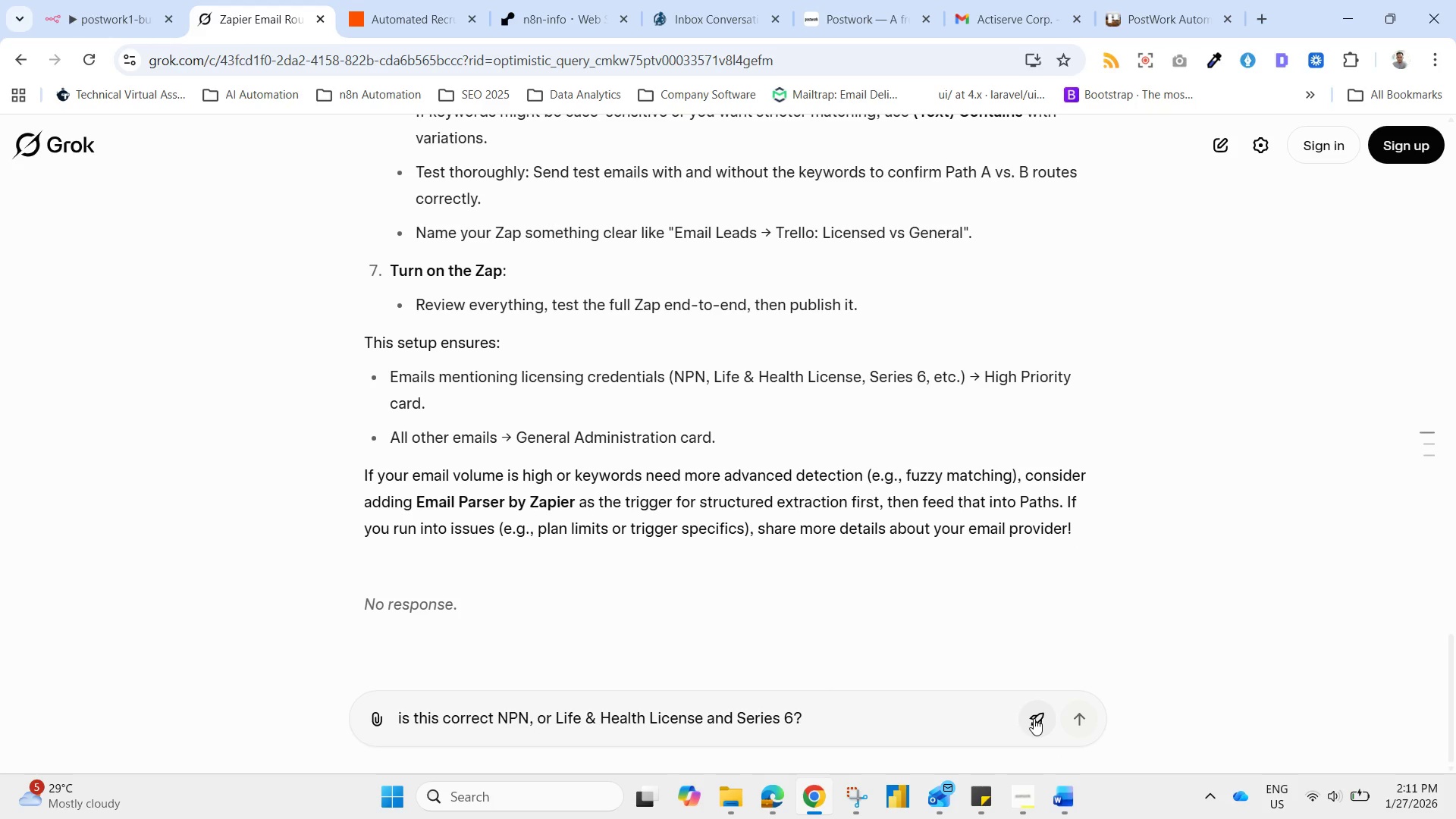 
left_click([1075, 711])
 